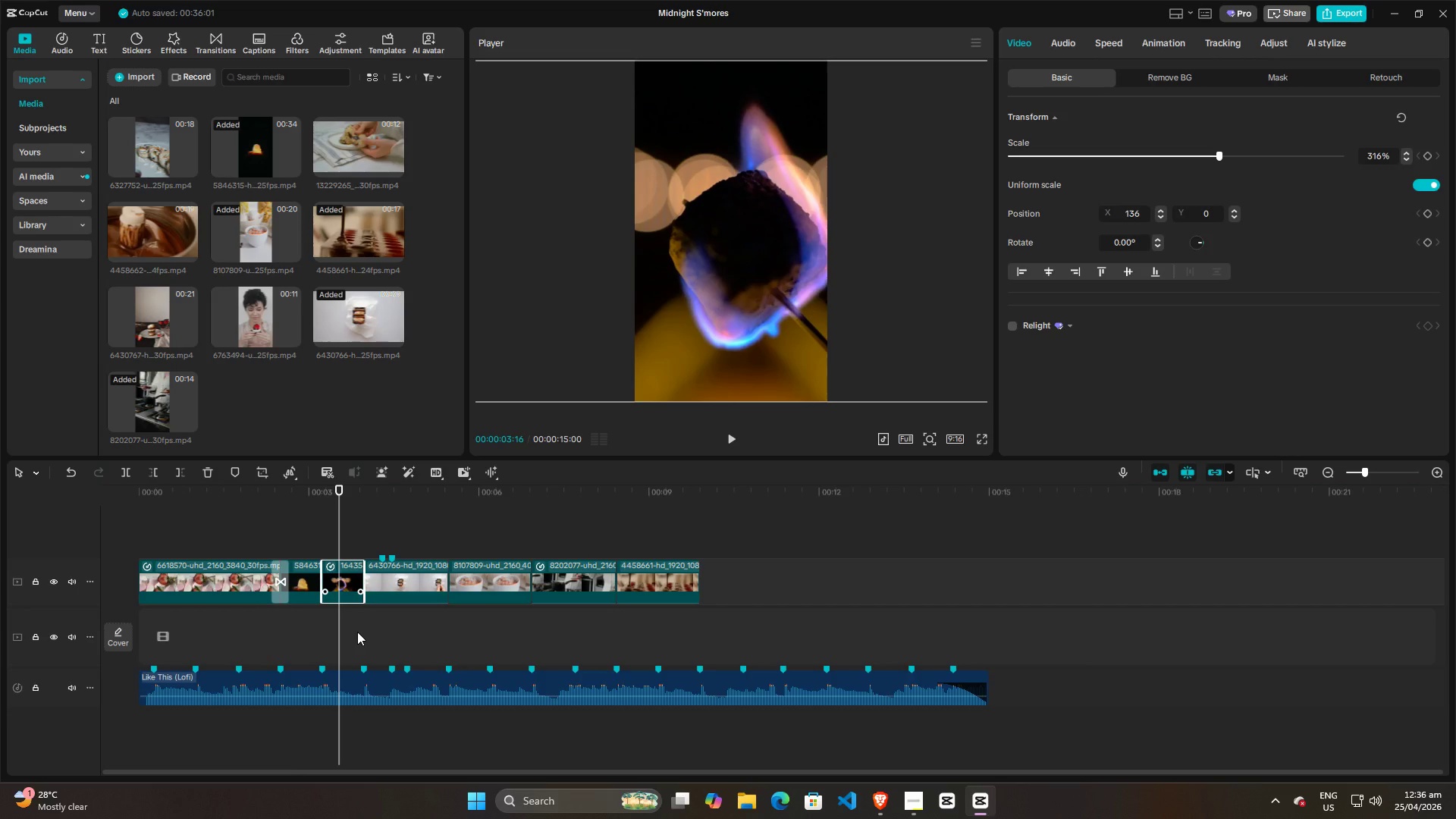 
hold_key(key=ControlLeft, duration=0.52)
scroll: coordinate [357, 632], scroll_direction: up, amount: 5.0
 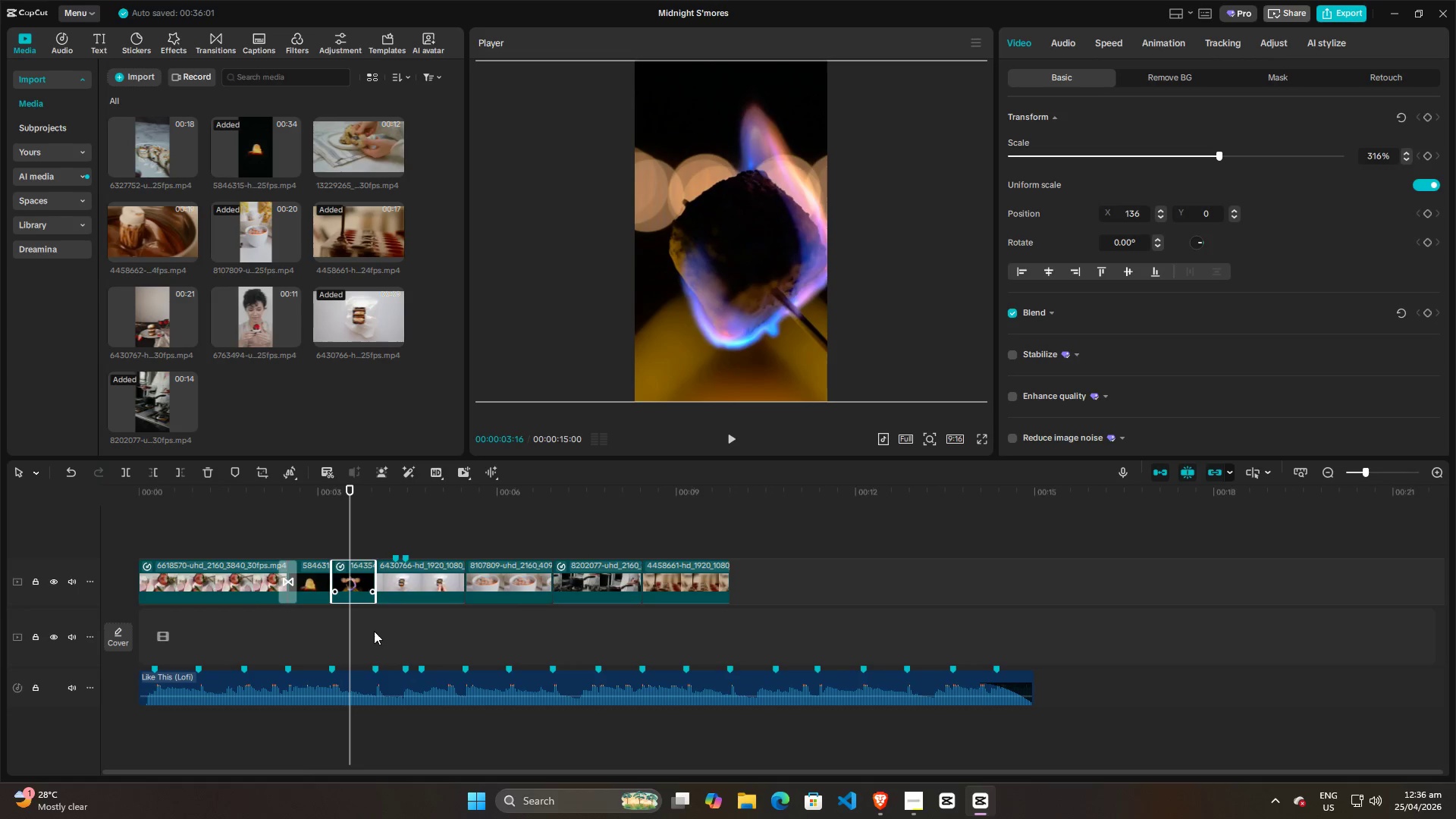 
hold_key(key=ControlLeft, duration=0.45)
scroll: coordinate [377, 635], scroll_direction: up, amount: 3.0
 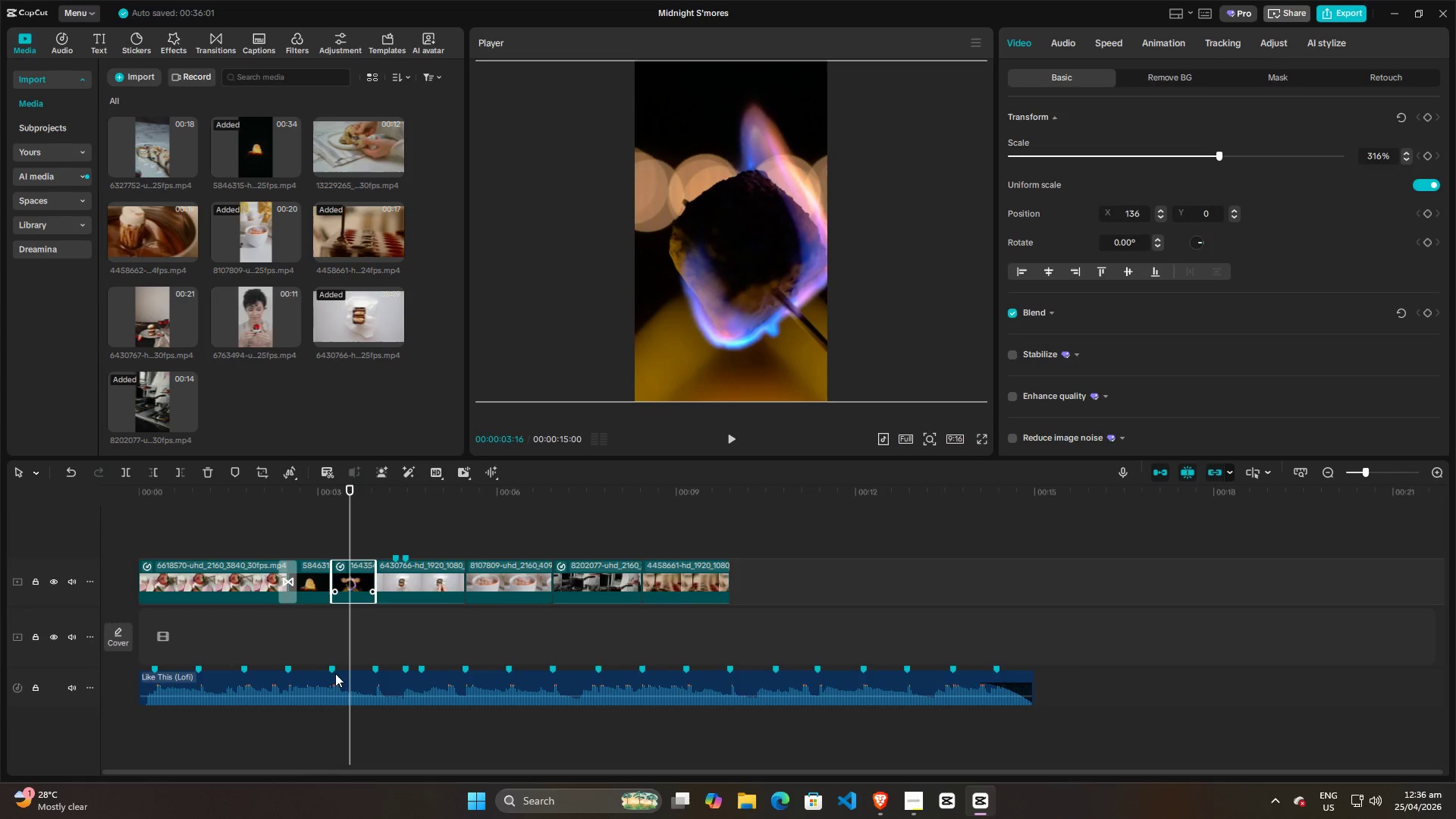 
left_click([350, 679])
 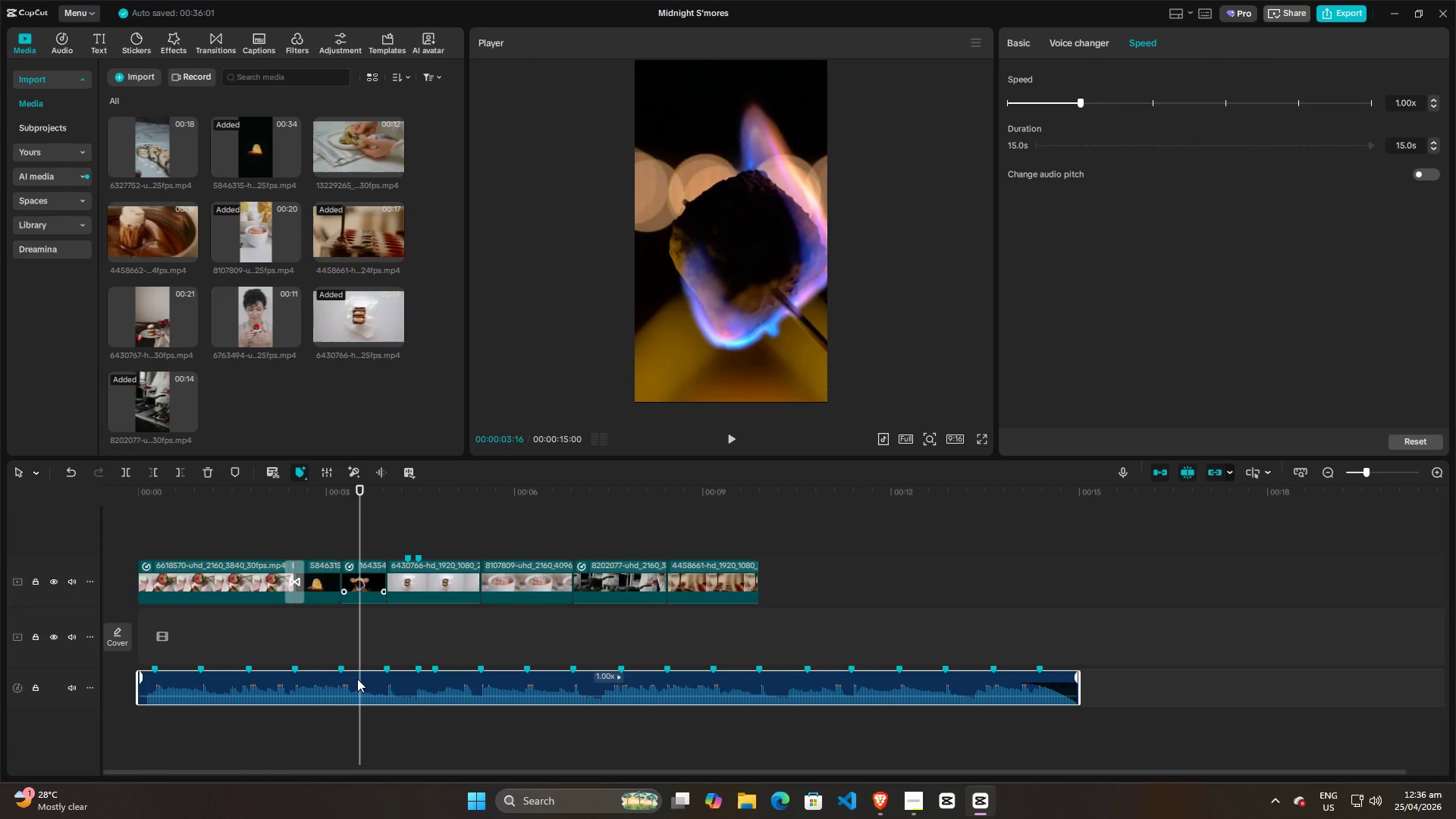 
key(M)
 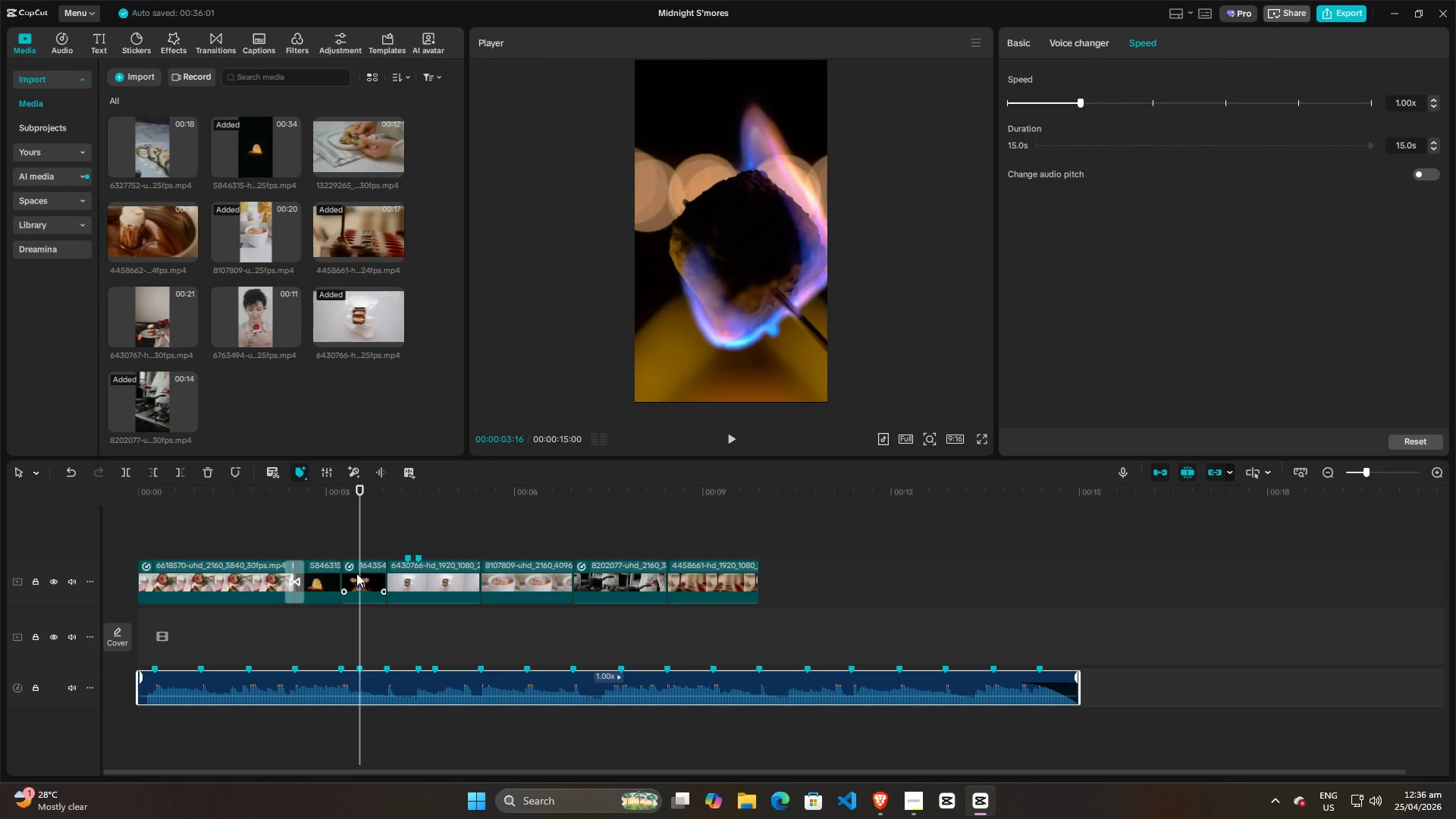 
left_click([354, 567])
 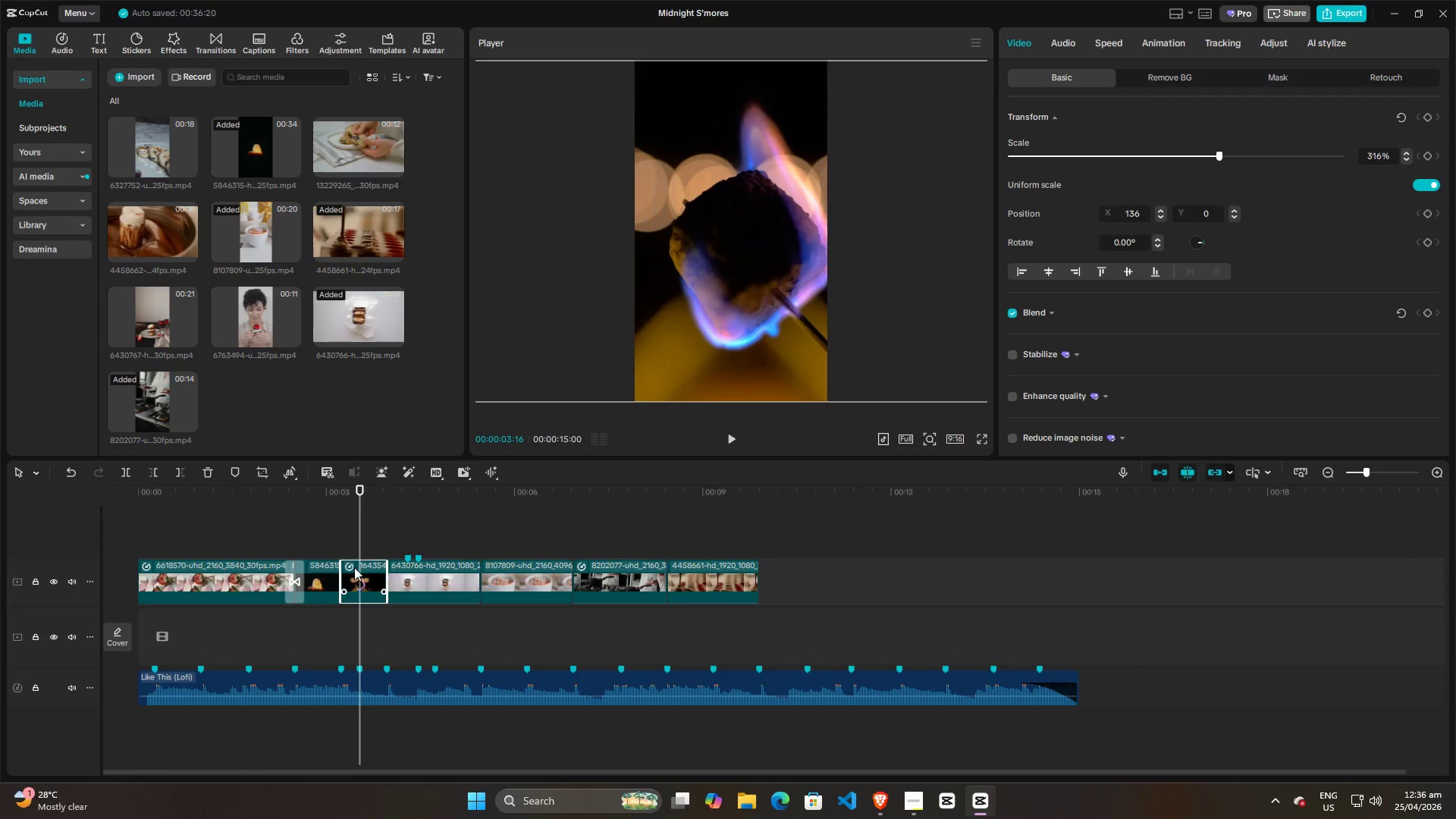 
key(M)
 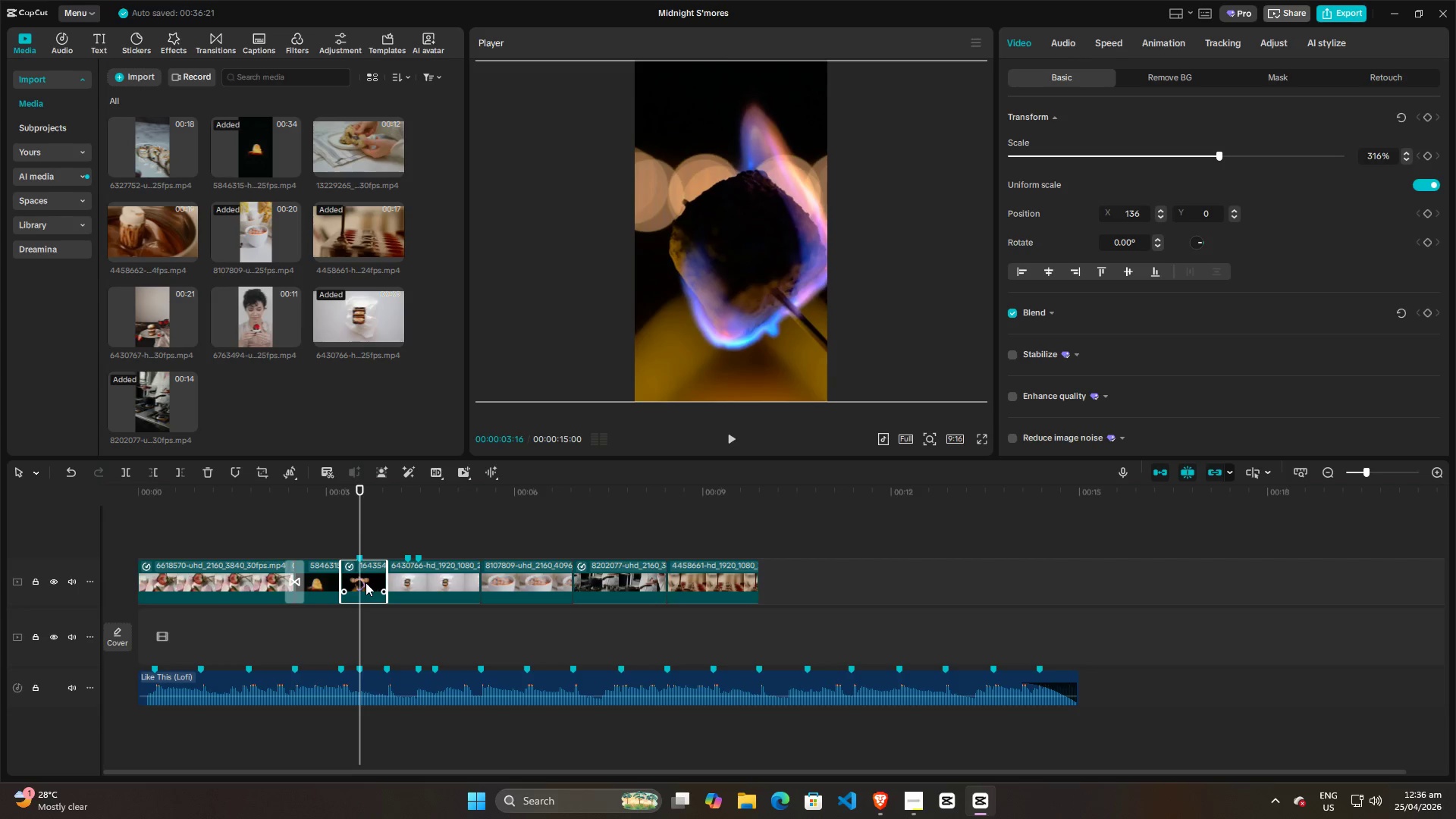 
hold_key(key=ControlLeft, duration=0.73)
scroll: coordinate [431, 548], scroll_direction: up, amount: 7.0
 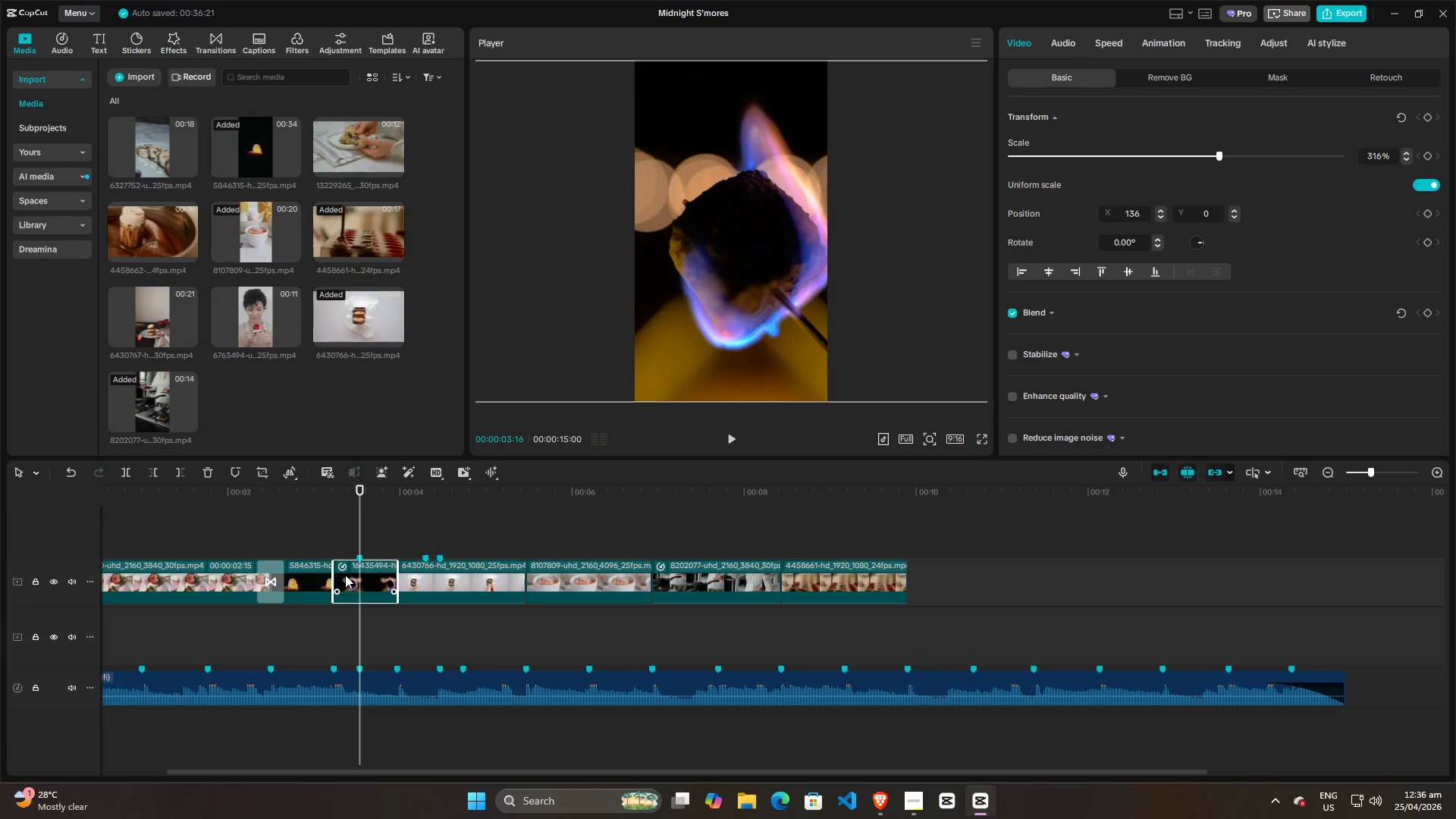 
left_click([345, 575])
 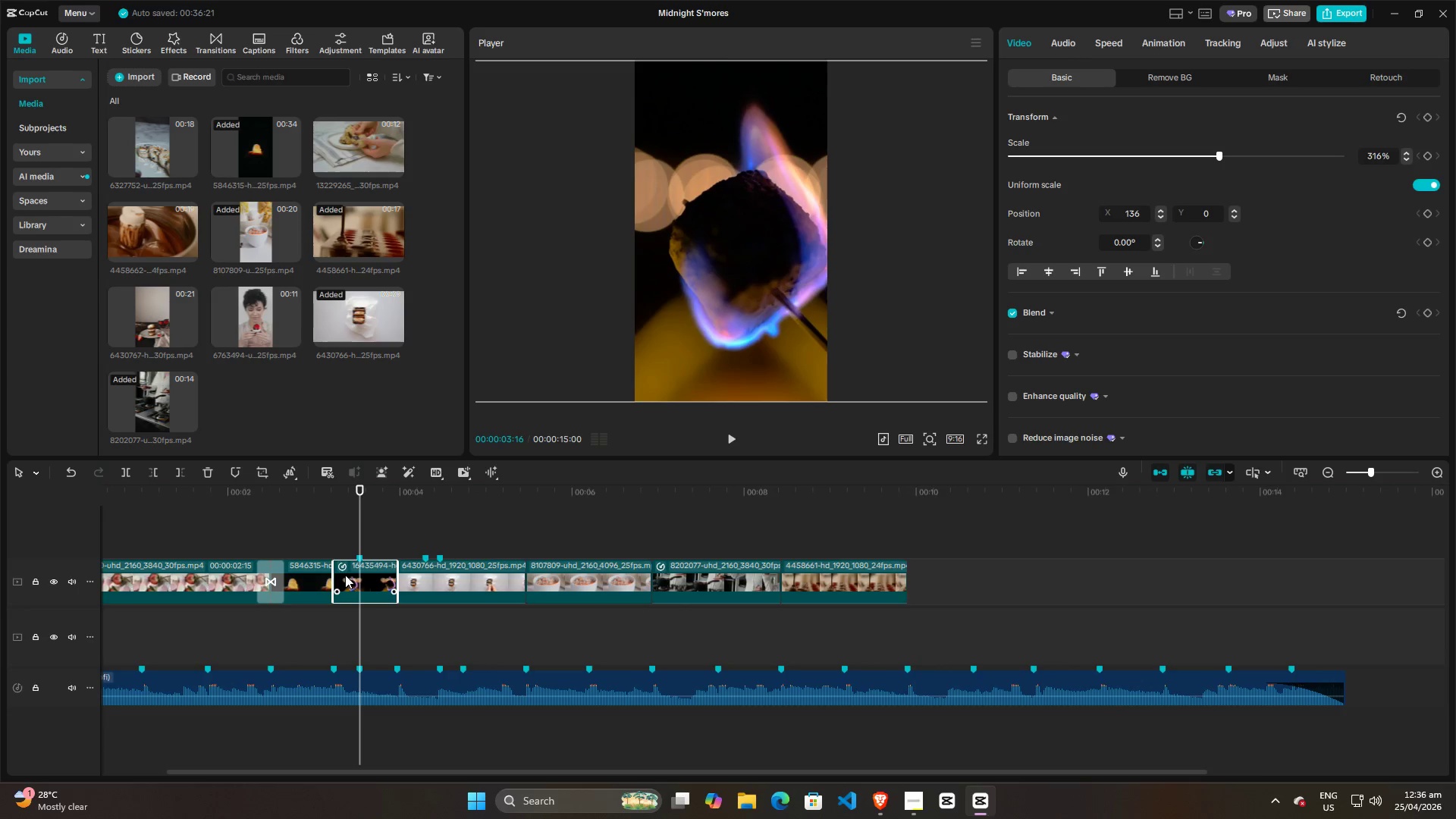 
key(Control+R)
 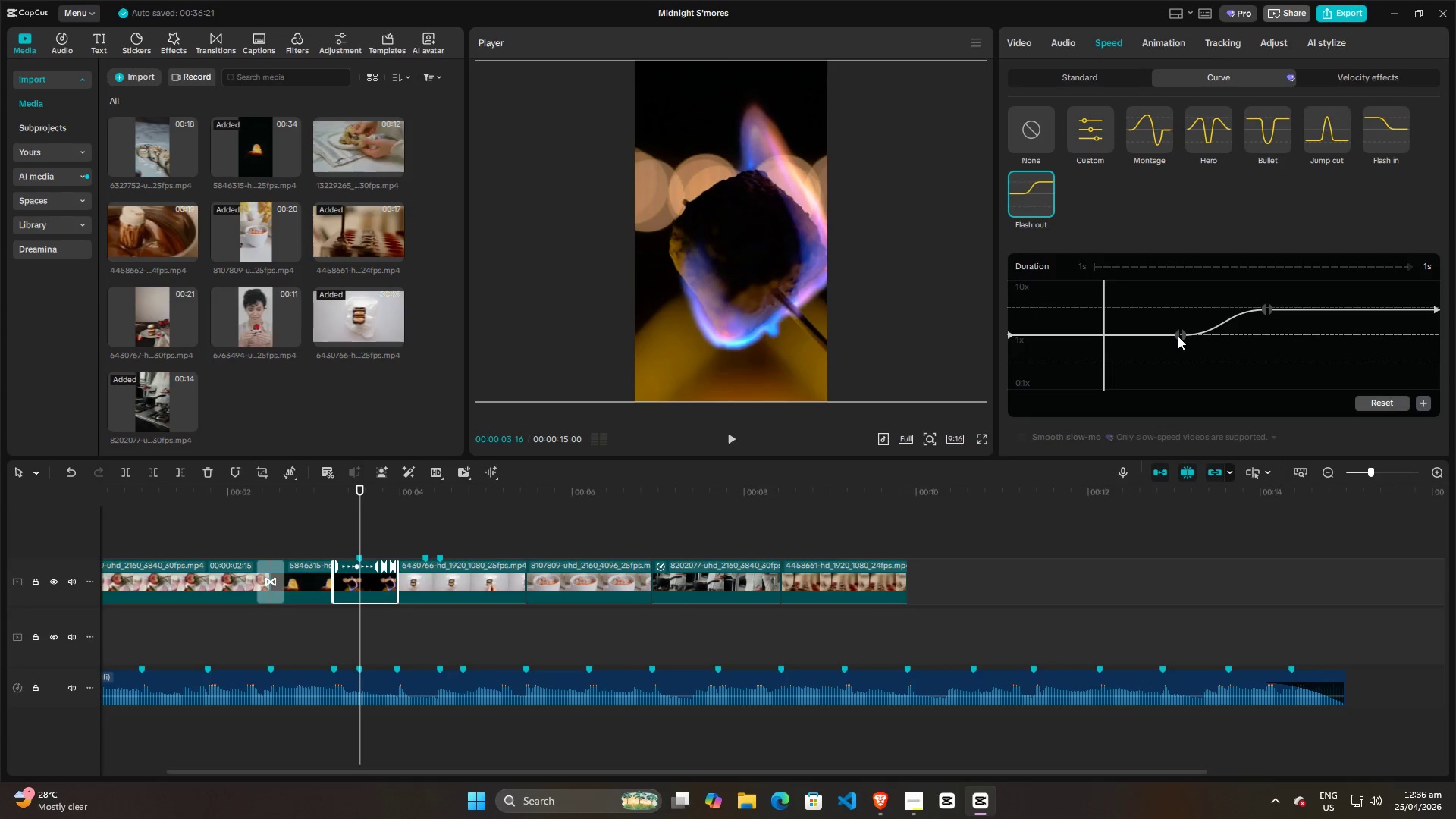 
left_click_drag(start_coordinate=[1178, 336], to_coordinate=[1107, 336])
 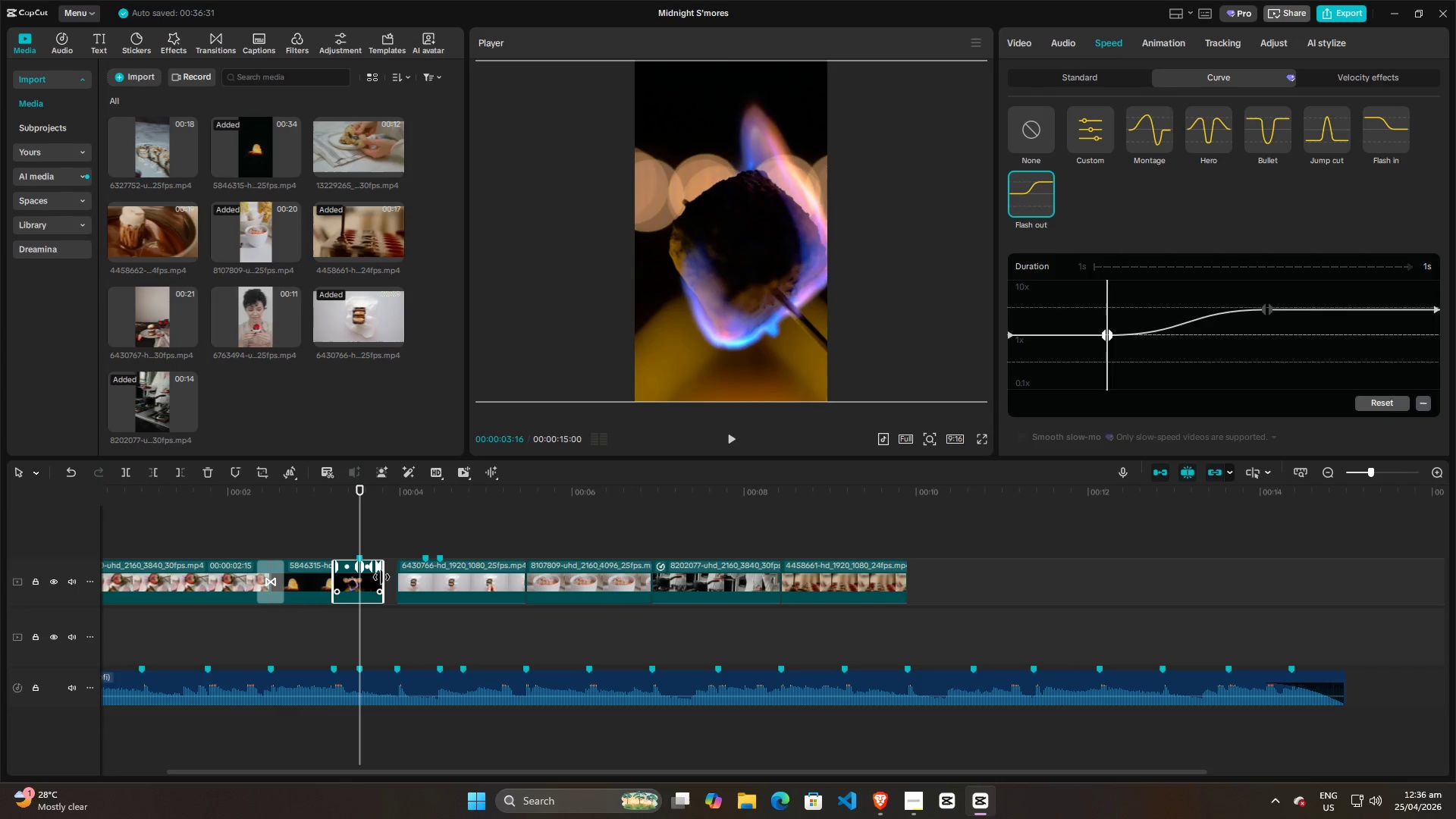 
left_click_drag(start_coordinate=[383, 577], to_coordinate=[396, 577])
 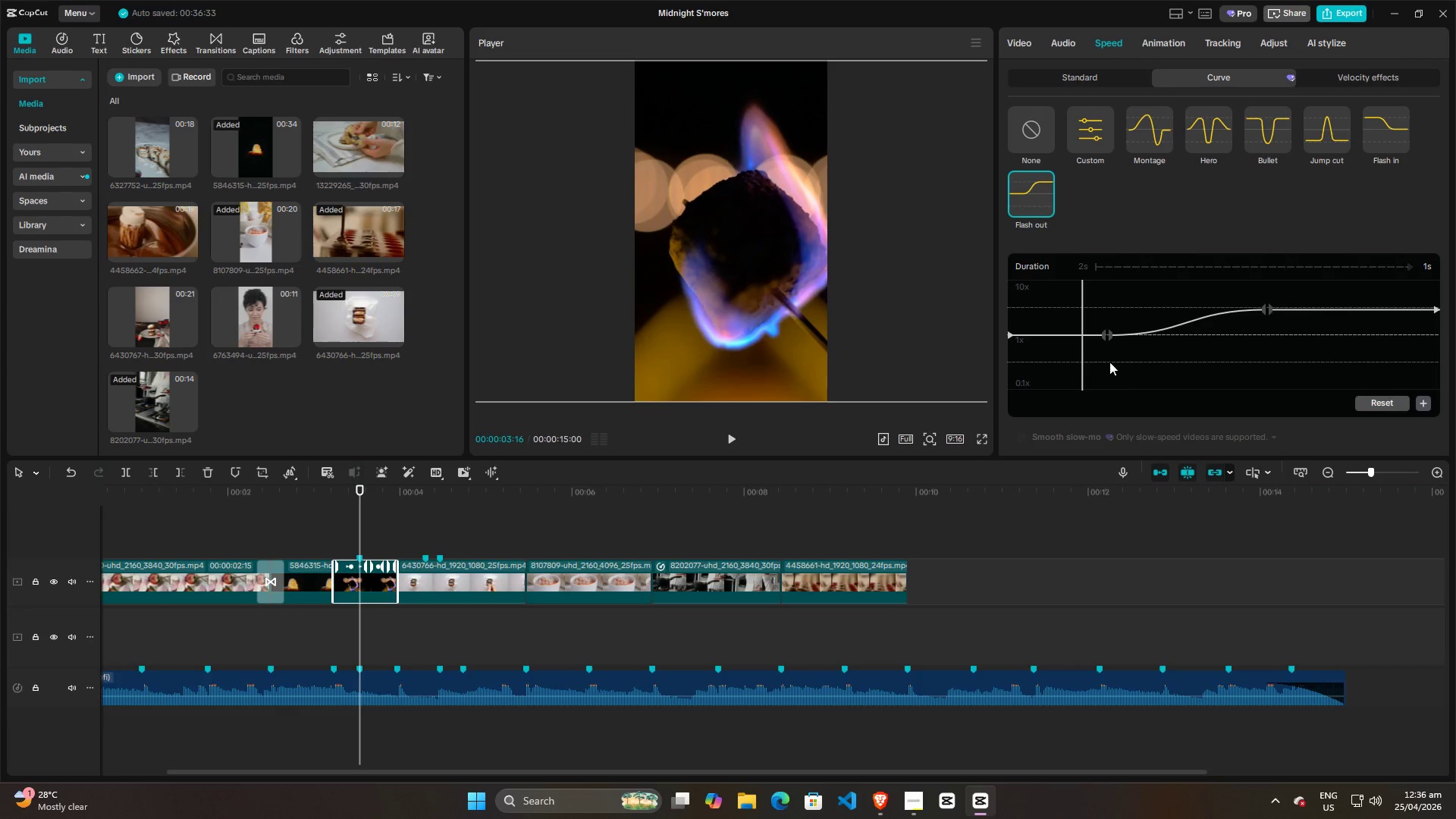 
left_click([330, 535])
 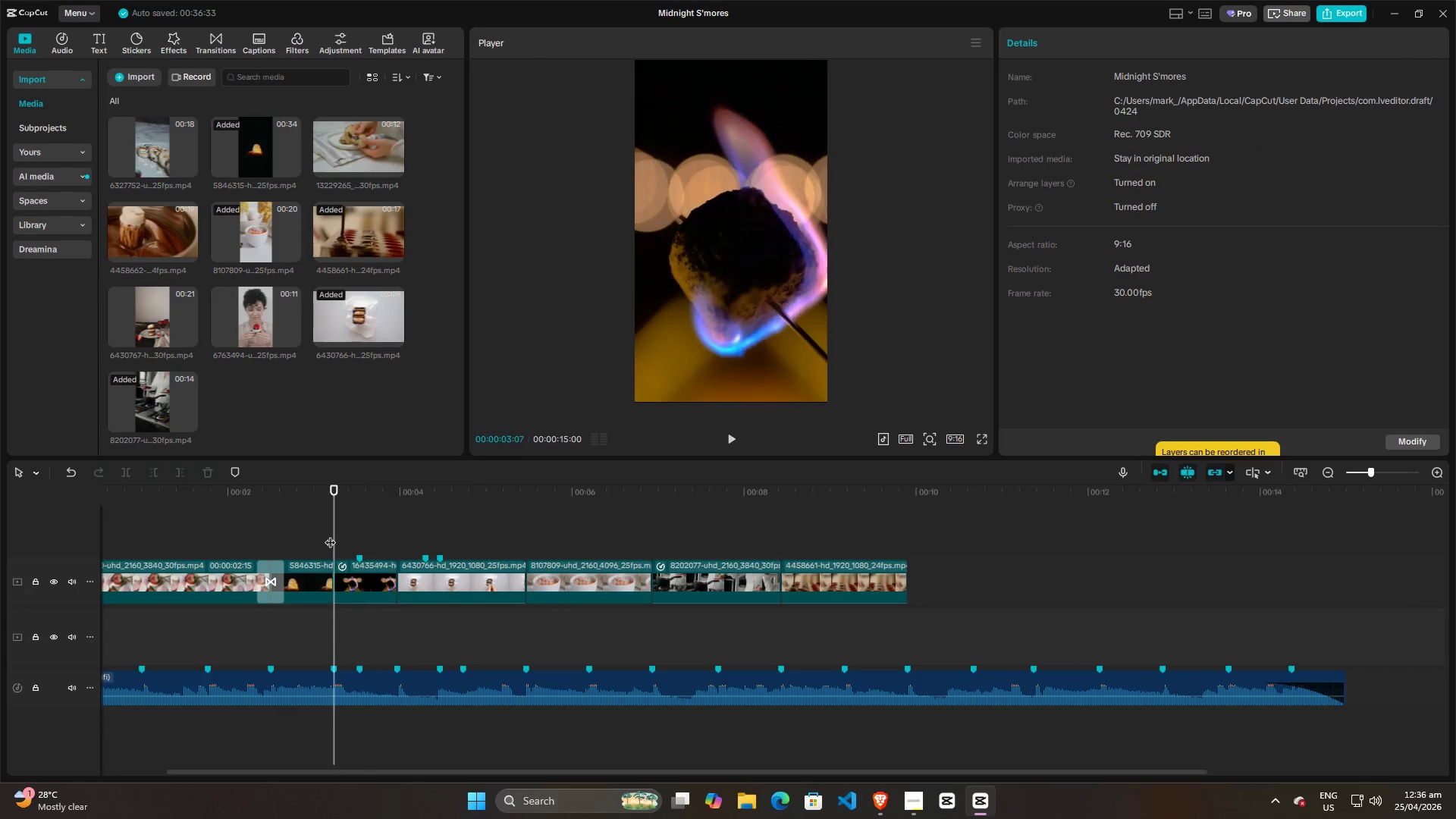 
key(Space)
 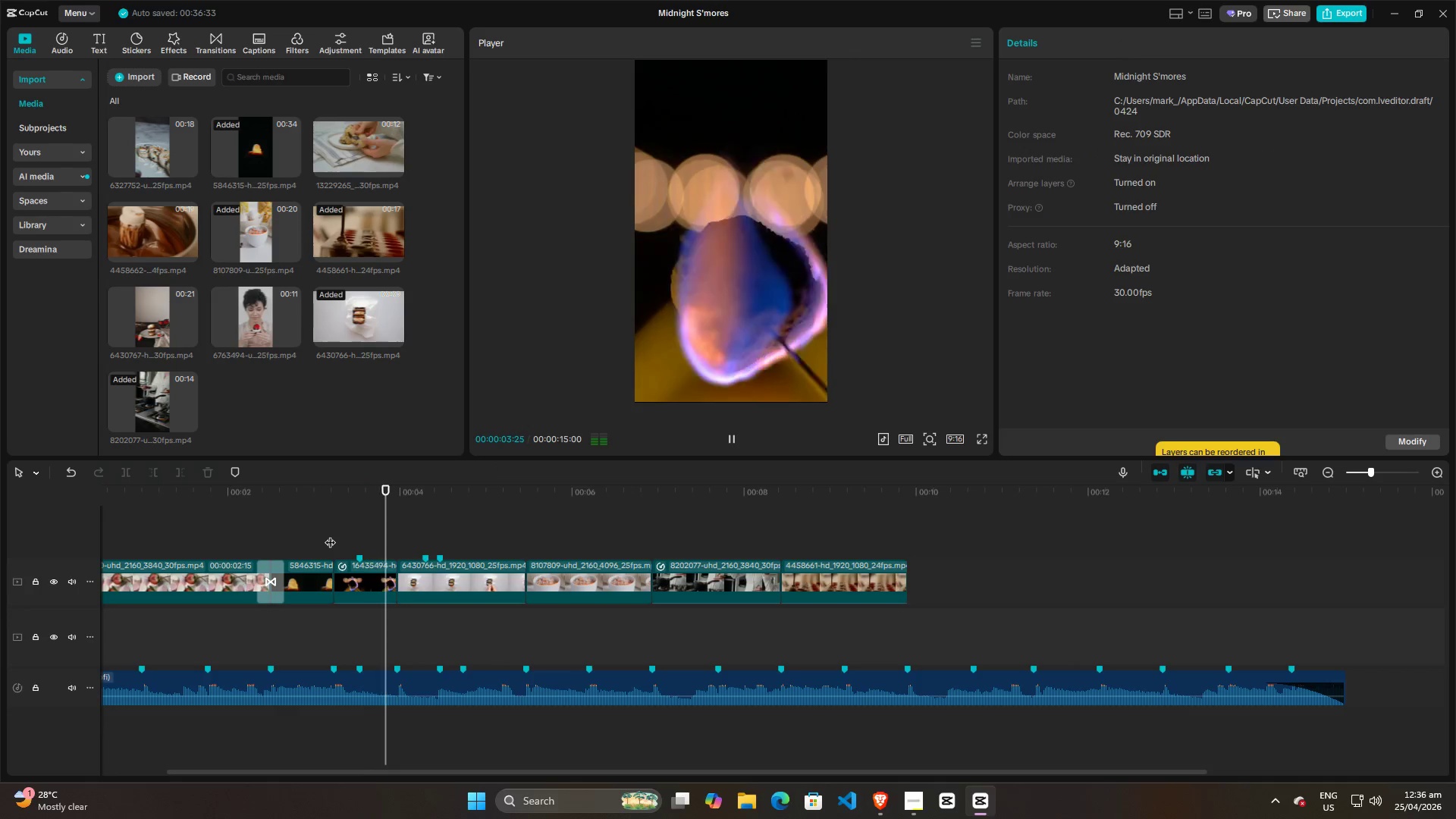 
key(Space)
 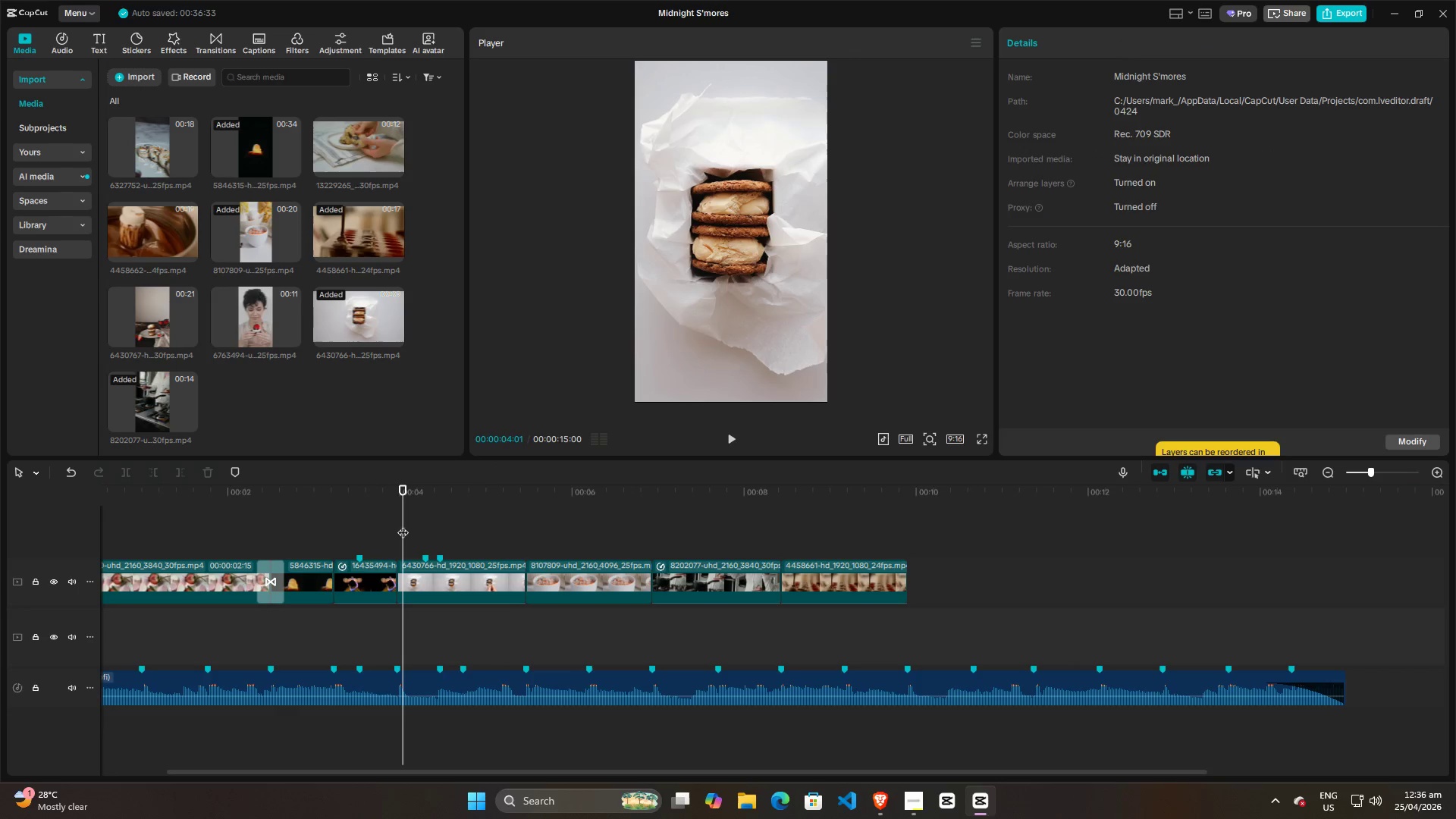 
left_click_drag(start_coordinate=[403, 525], to_coordinate=[363, 531])
 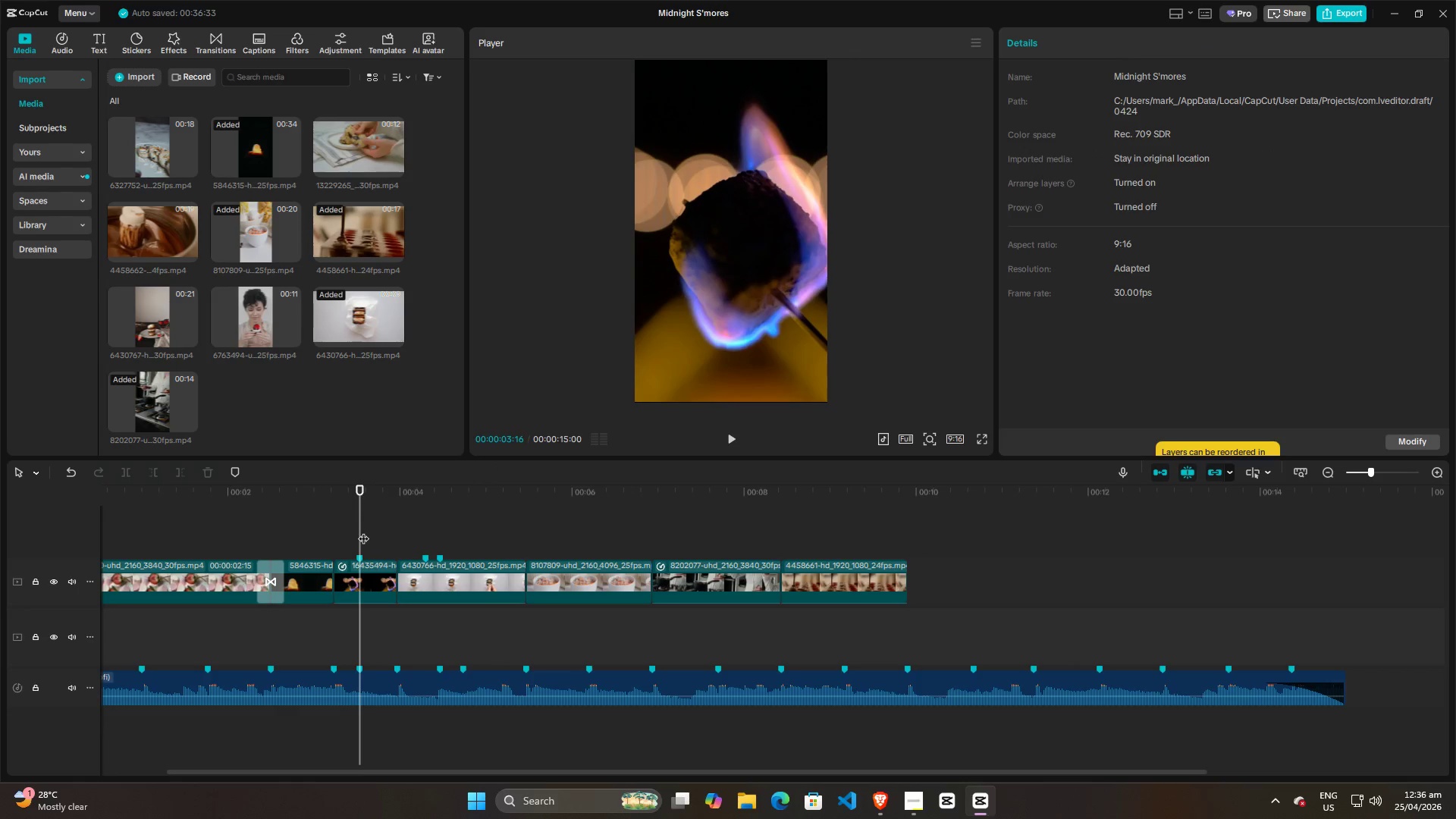 
key(Space)
 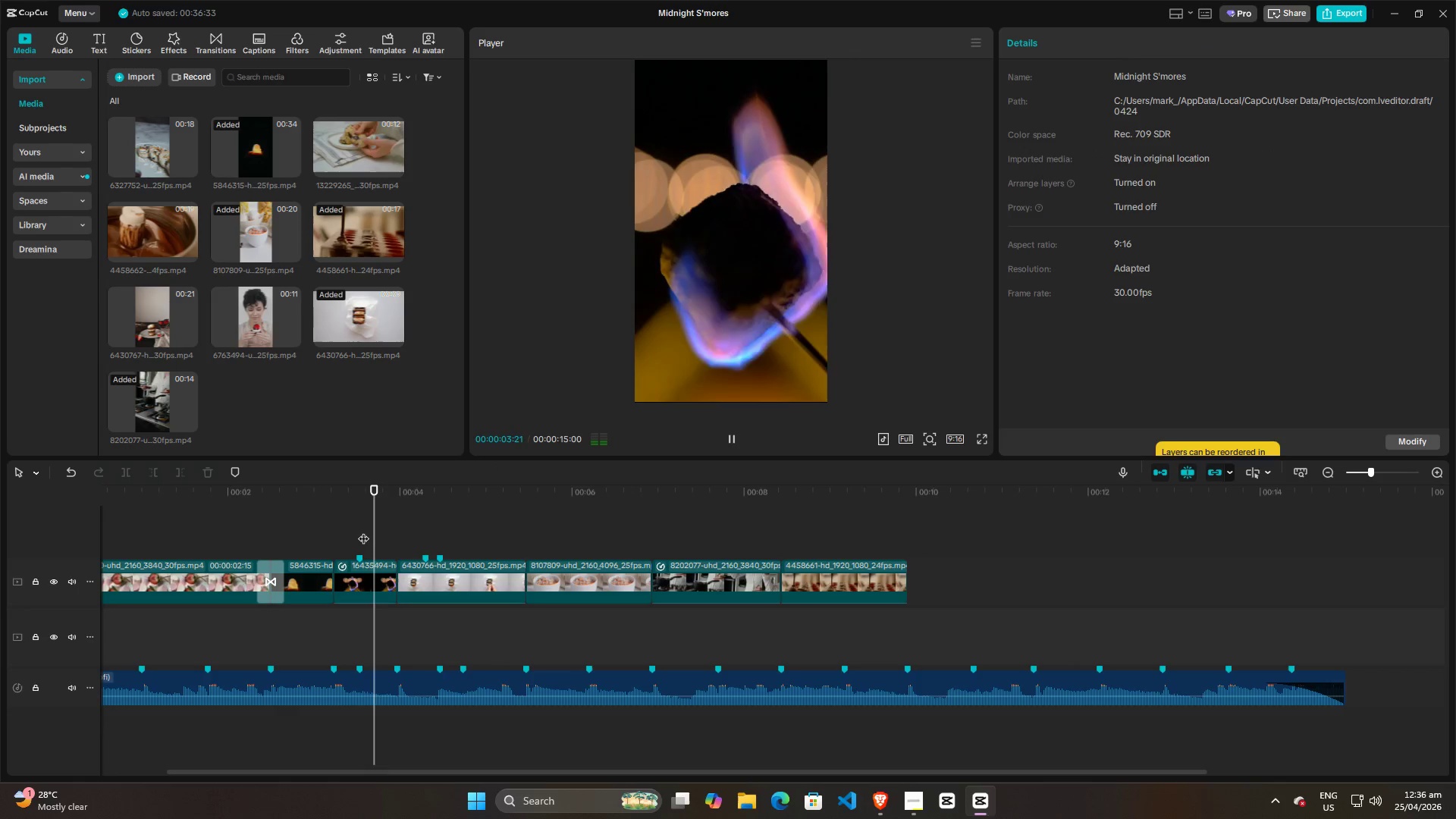 
key(Space)
 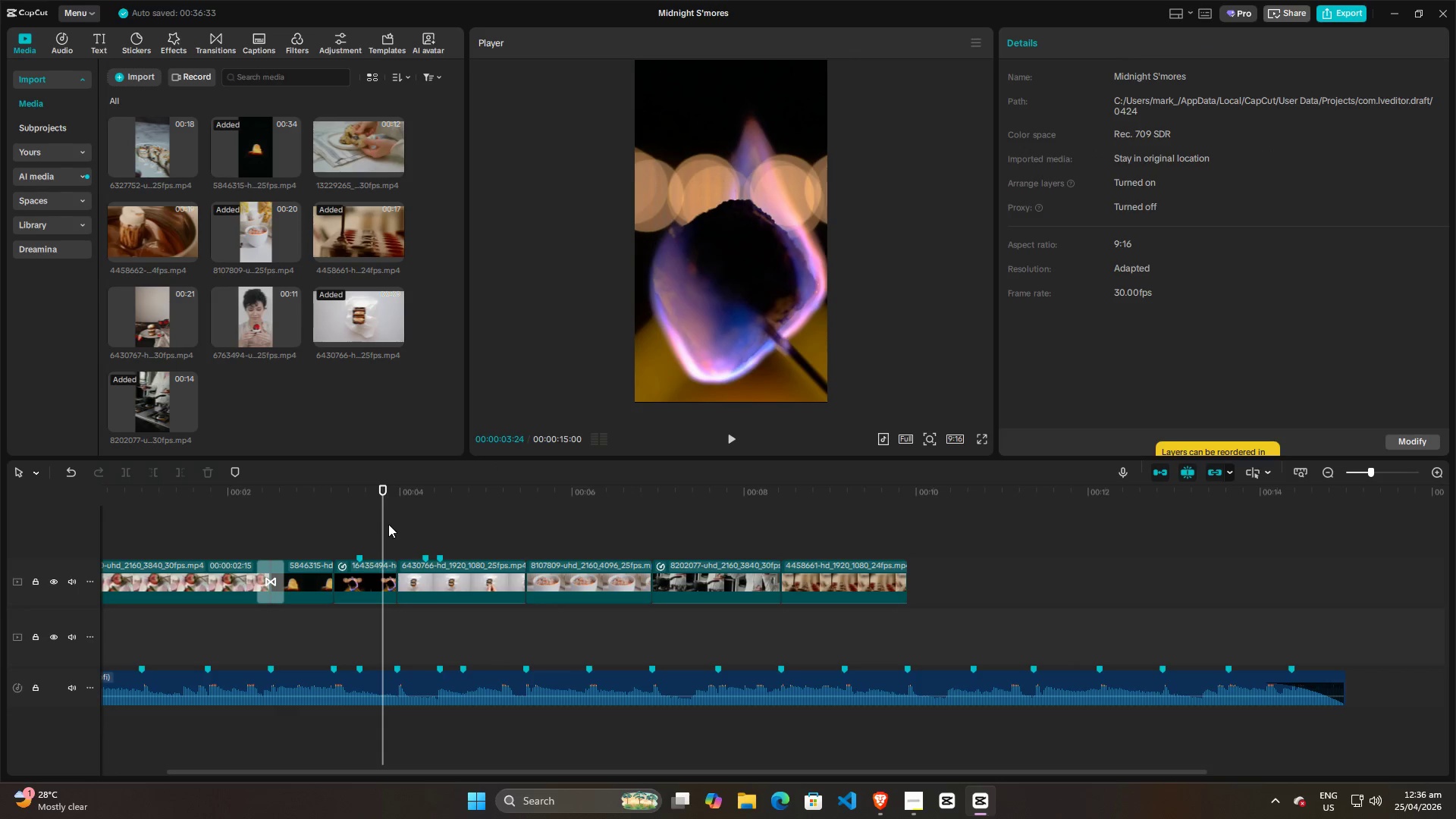 
left_click_drag(start_coordinate=[384, 524], to_coordinate=[318, 530])
 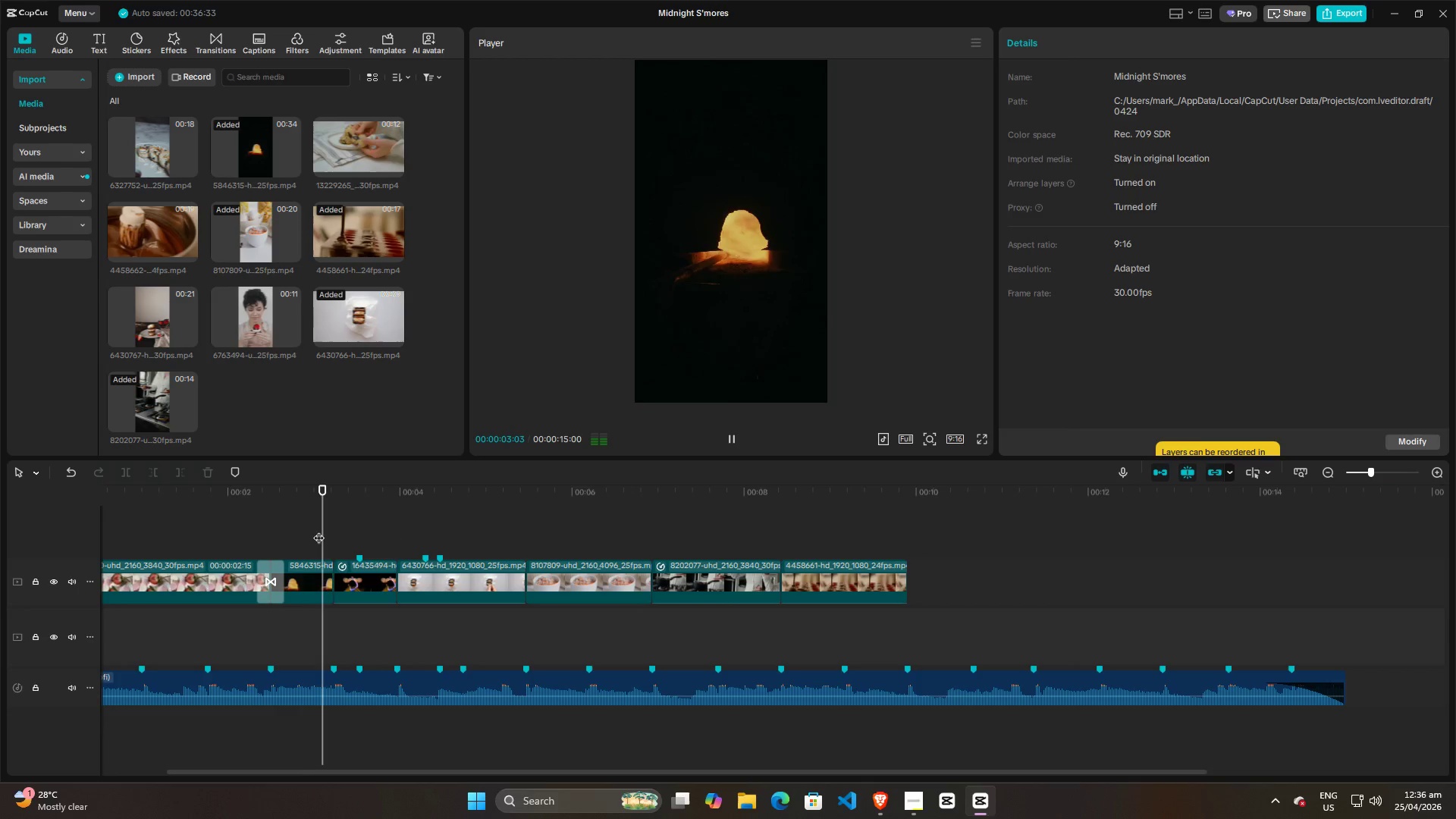 
key(Space)
 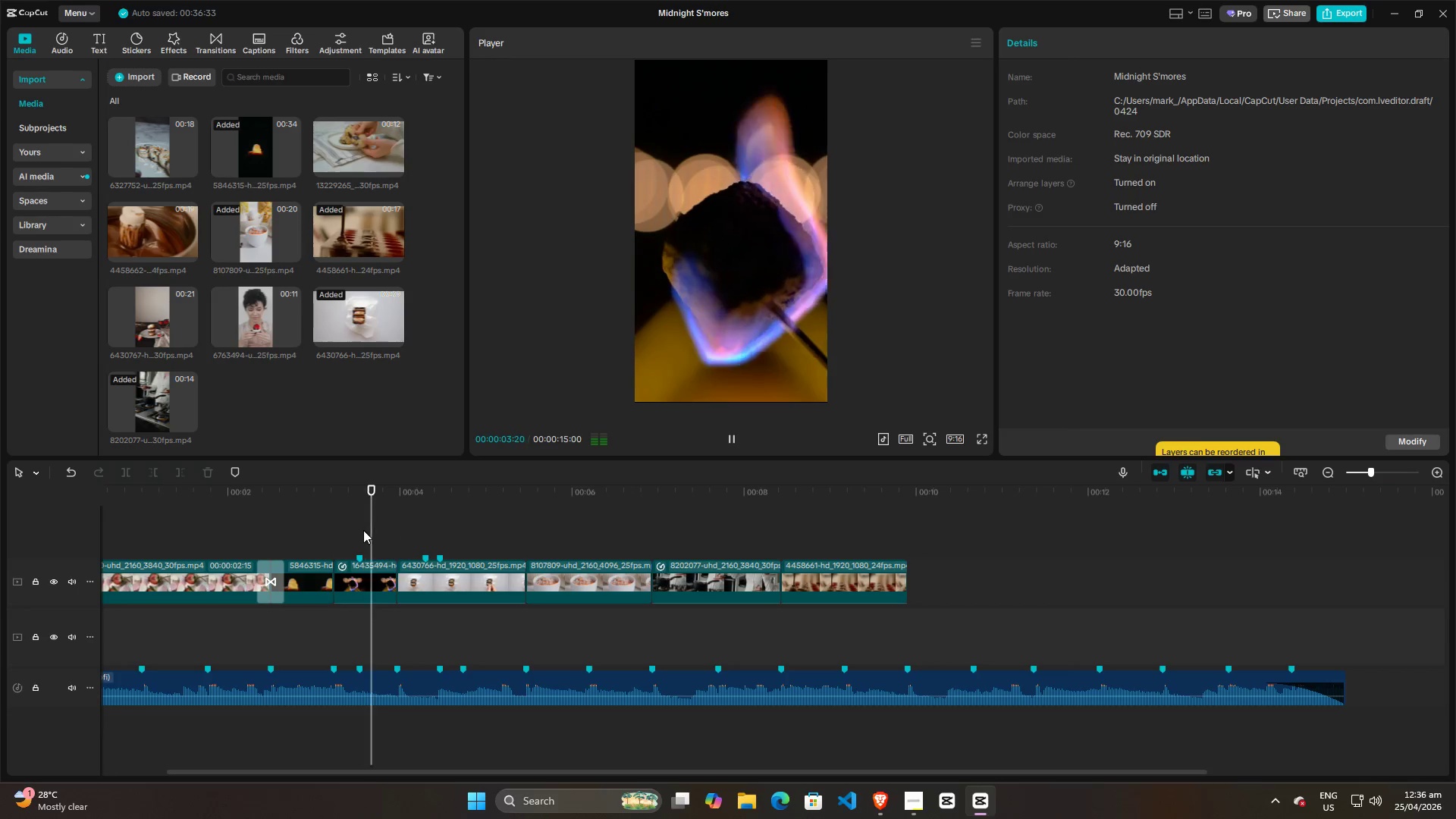 
key(Space)
 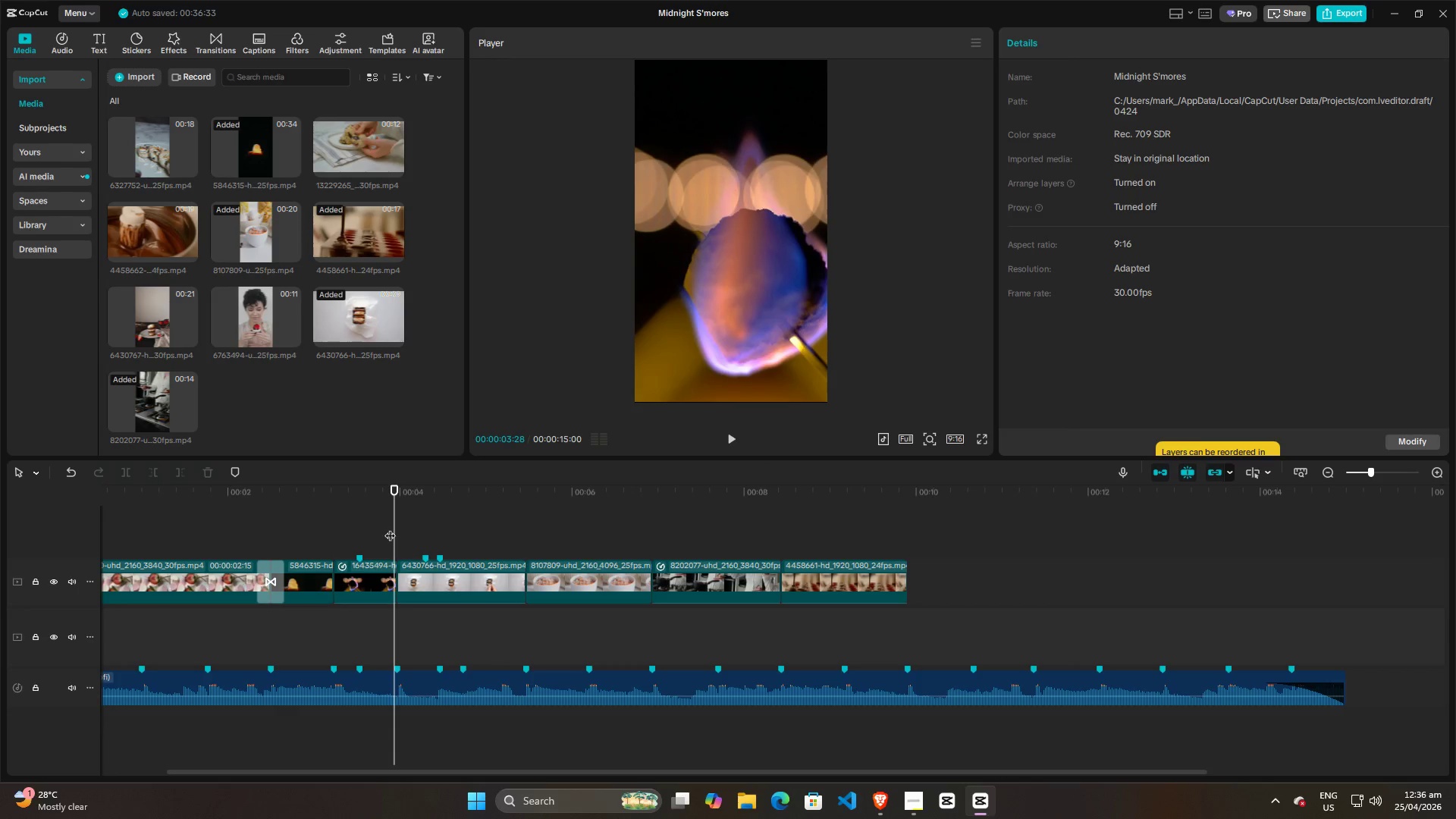 
left_click_drag(start_coordinate=[393, 528], to_coordinate=[361, 535])
 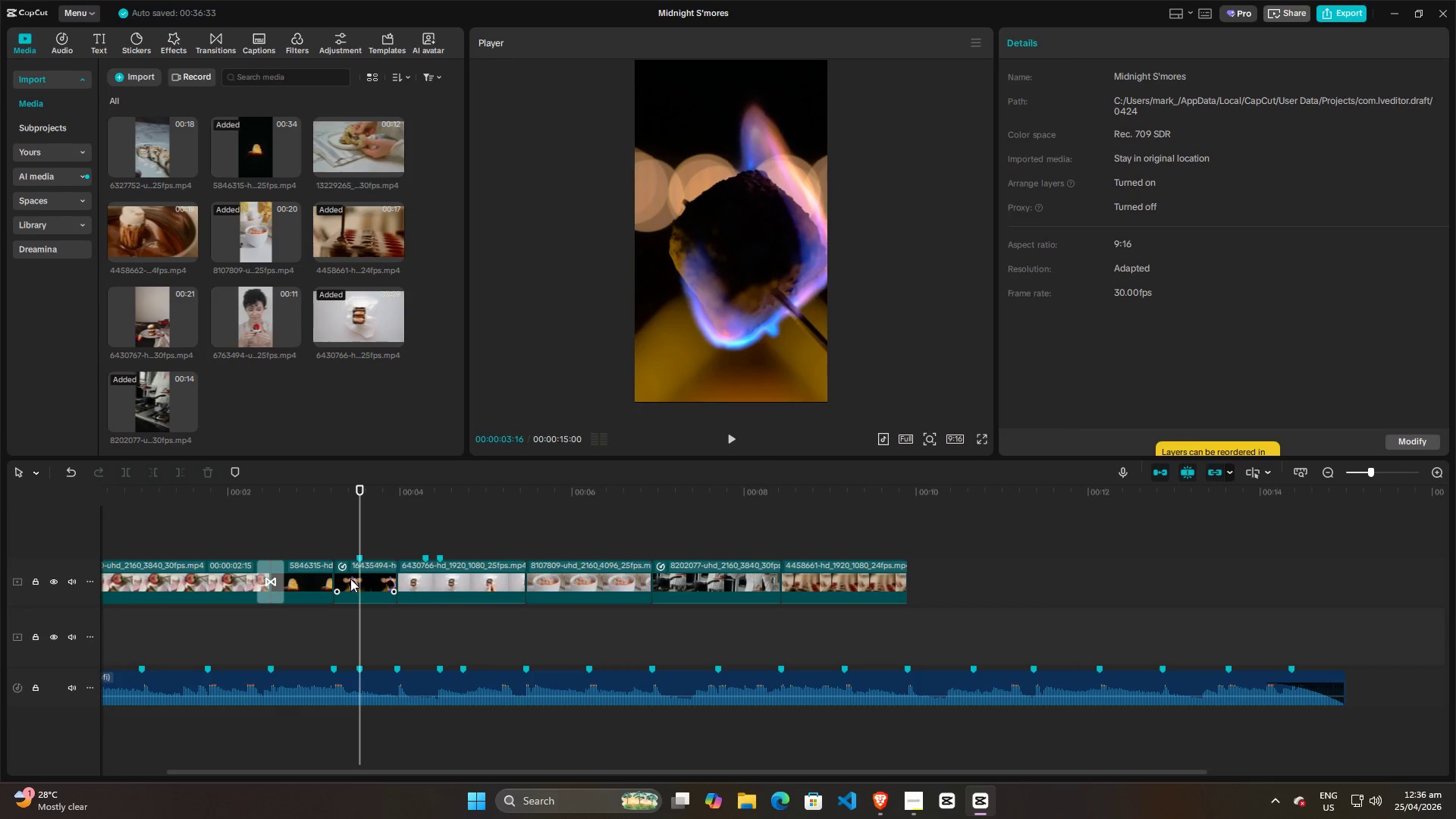 
left_click([350, 579])
 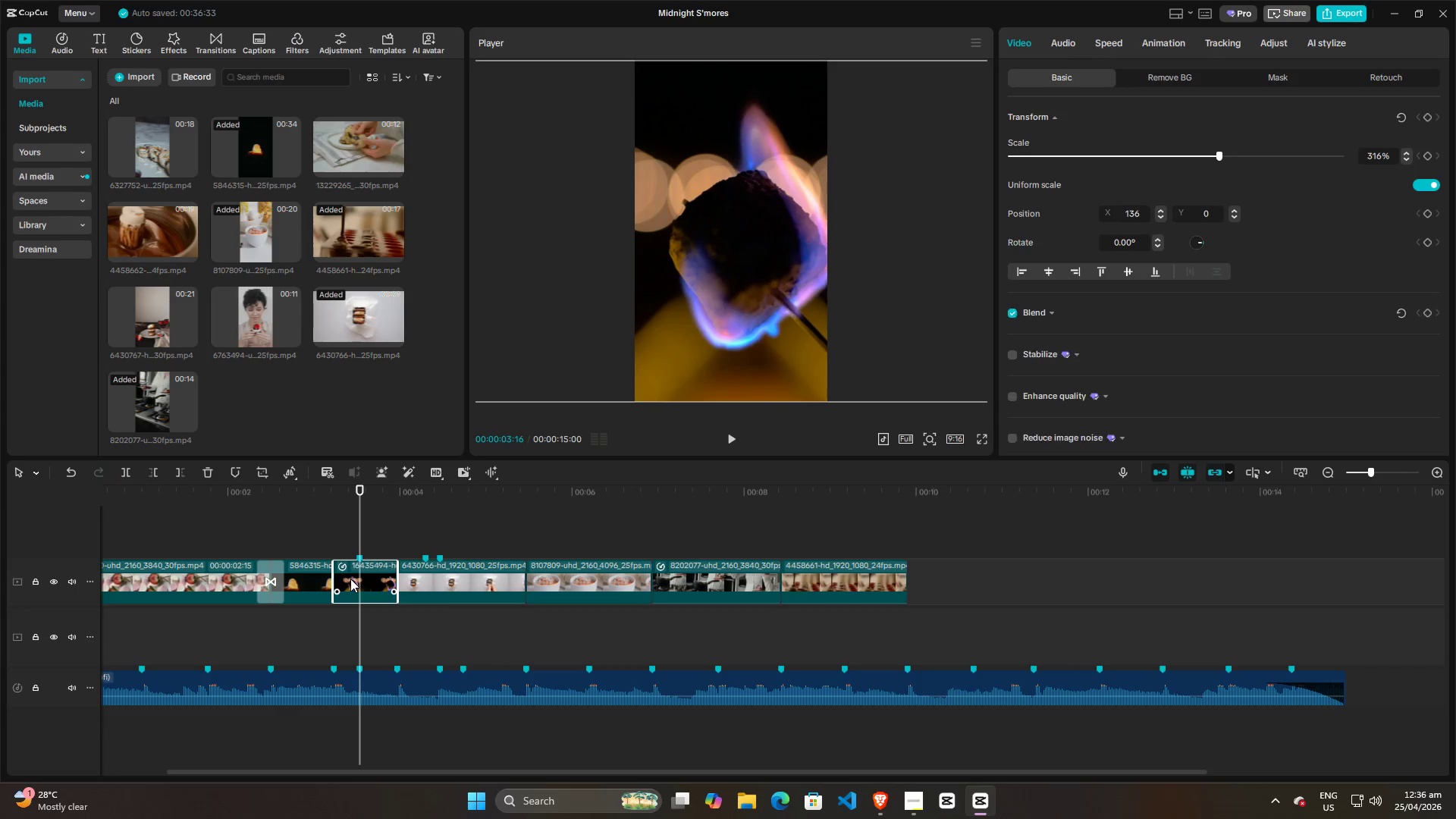 
key(Control+R)
 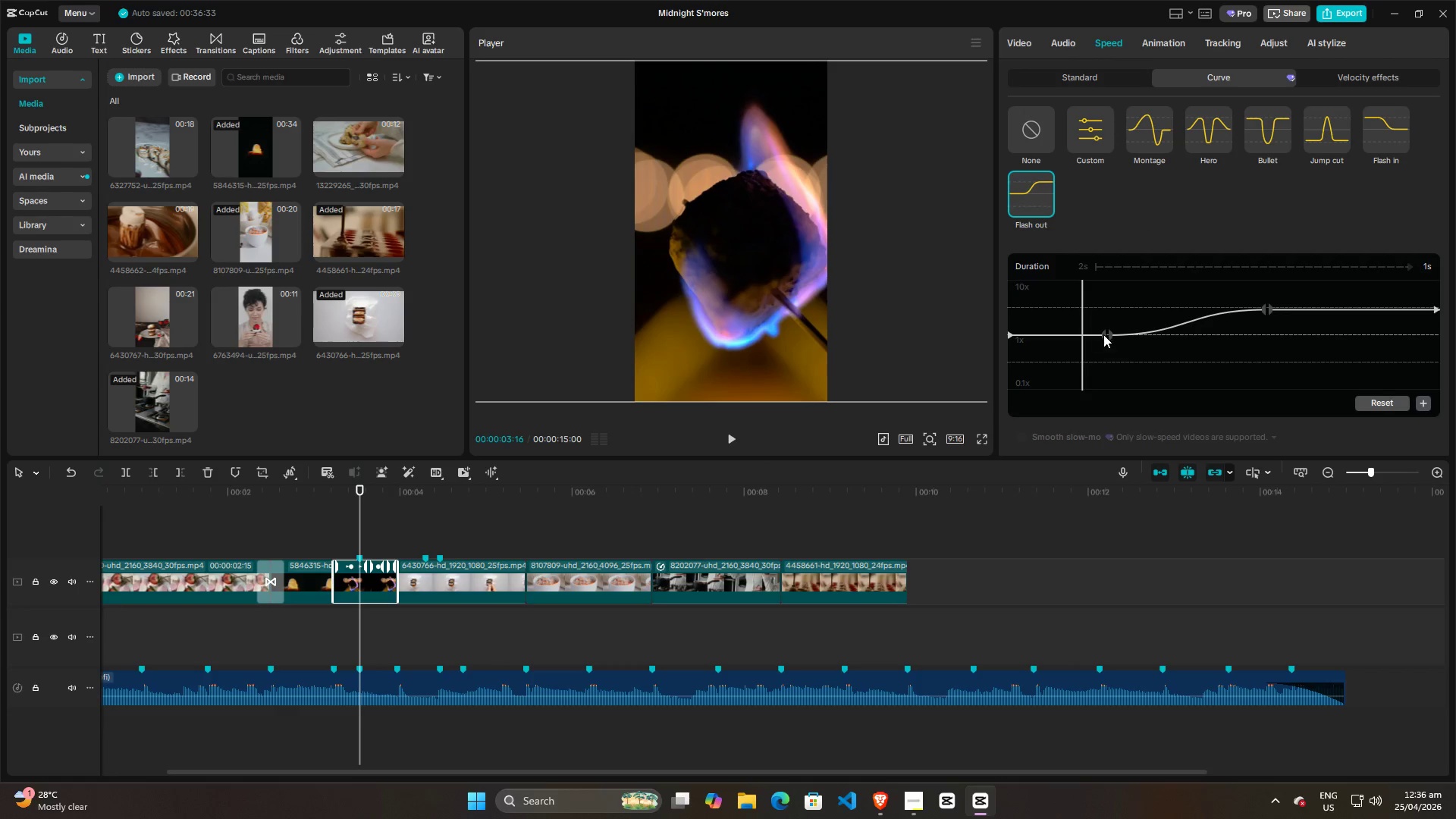 
left_click_drag(start_coordinate=[1104, 334], to_coordinate=[1086, 340])
 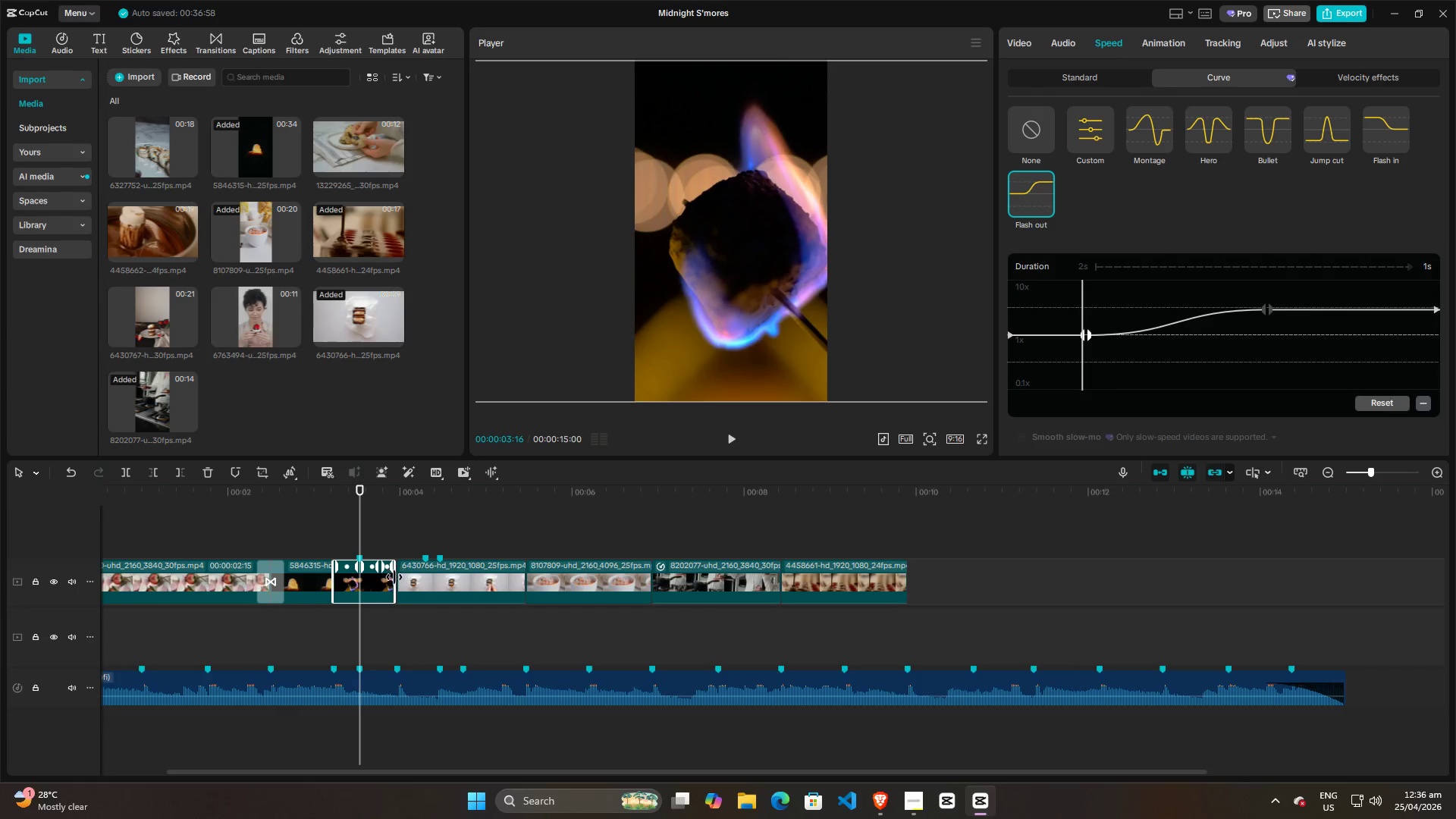 
left_click_drag(start_coordinate=[394, 580], to_coordinate=[400, 580])
 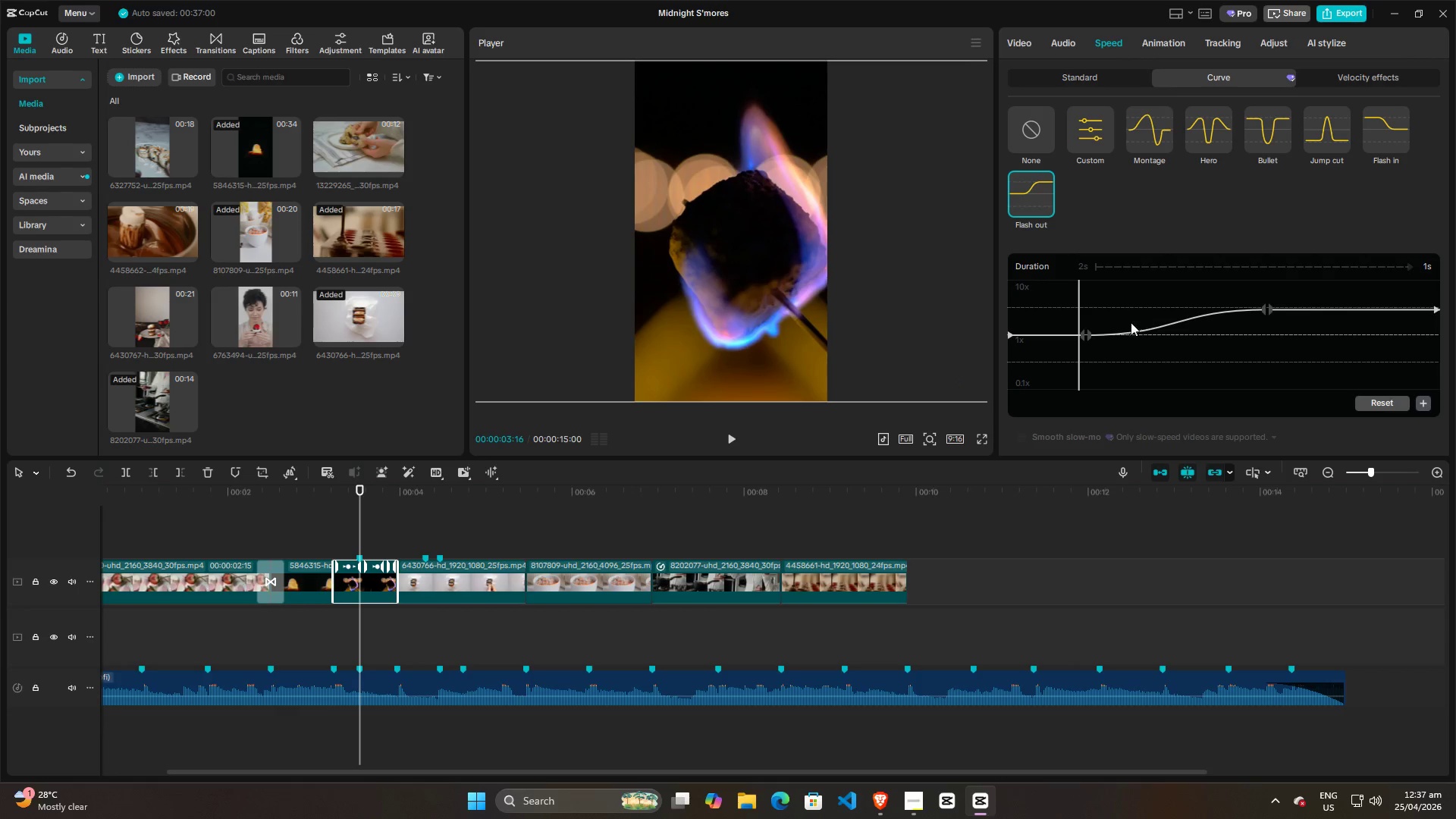 
key(Space)
 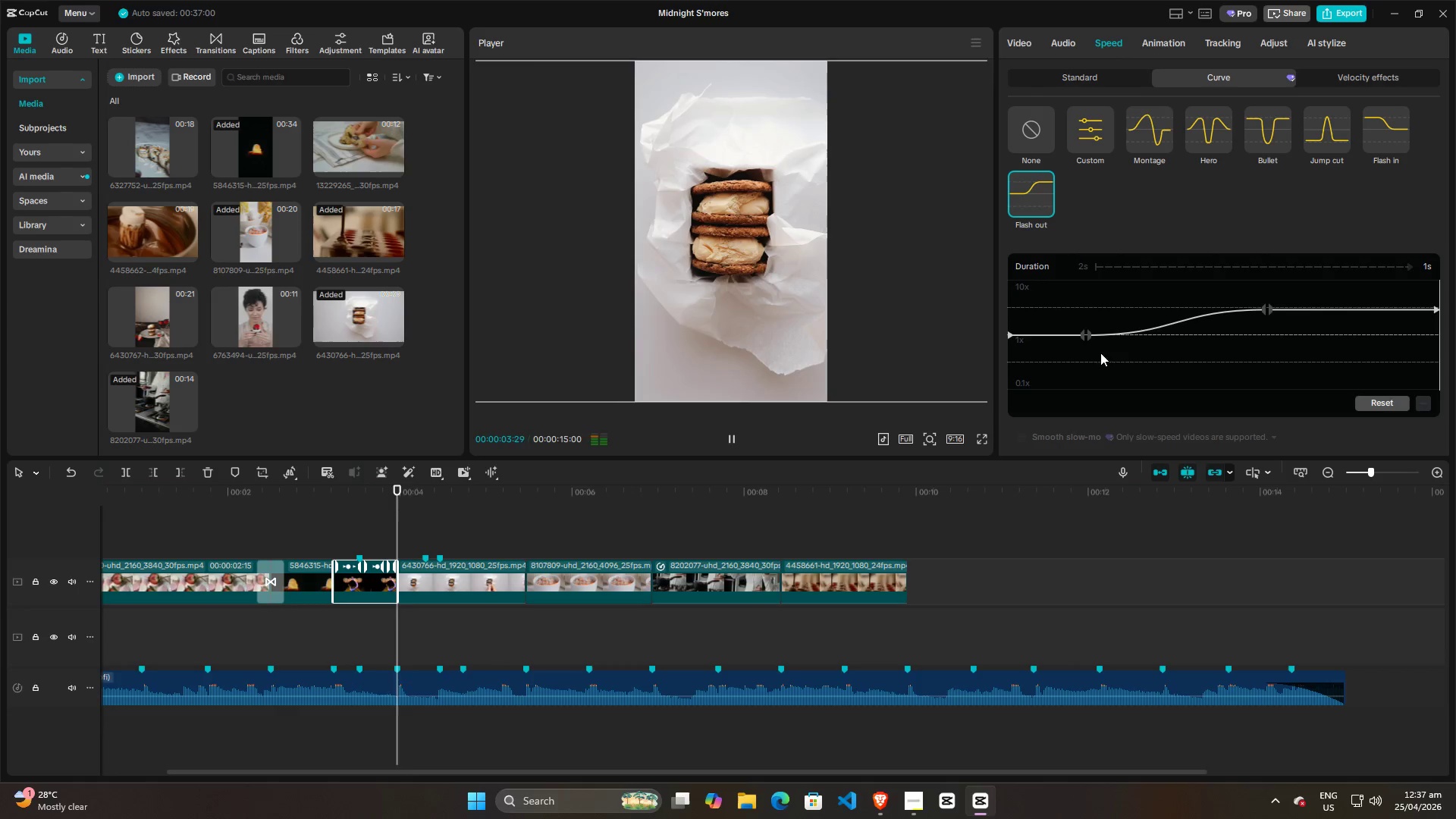 
key(Space)
 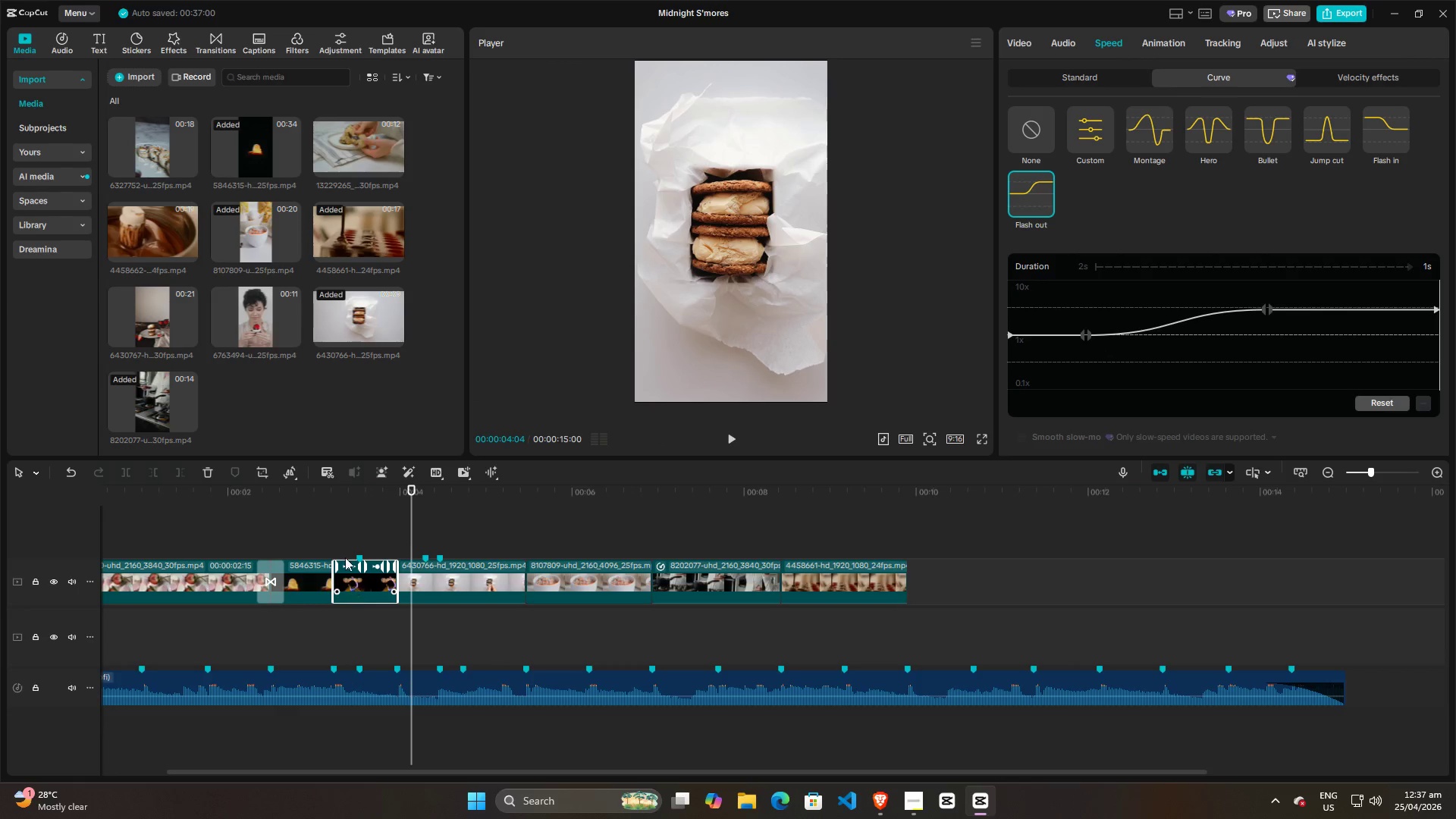 
left_click([305, 538])
 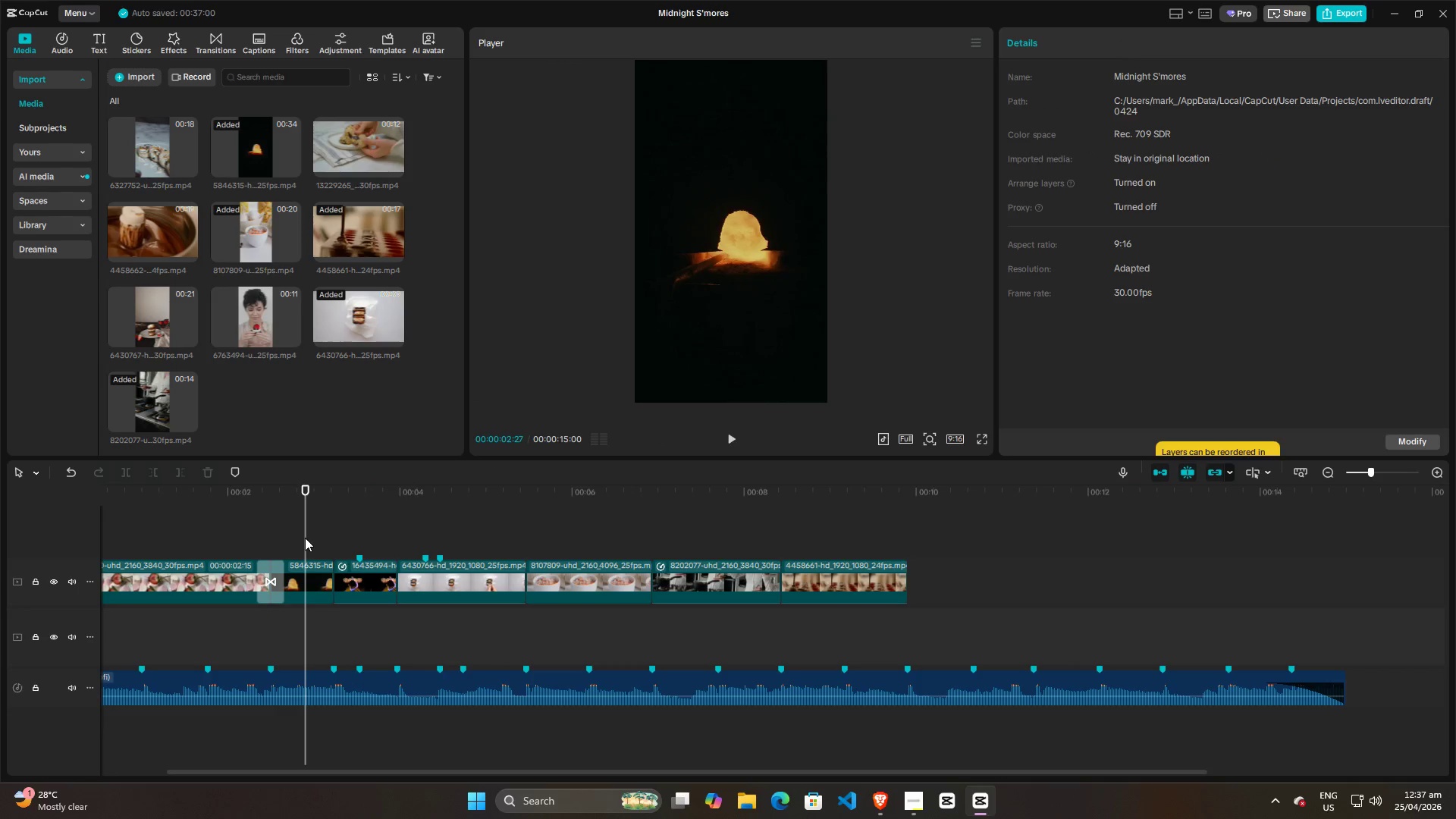 
key(Space)
 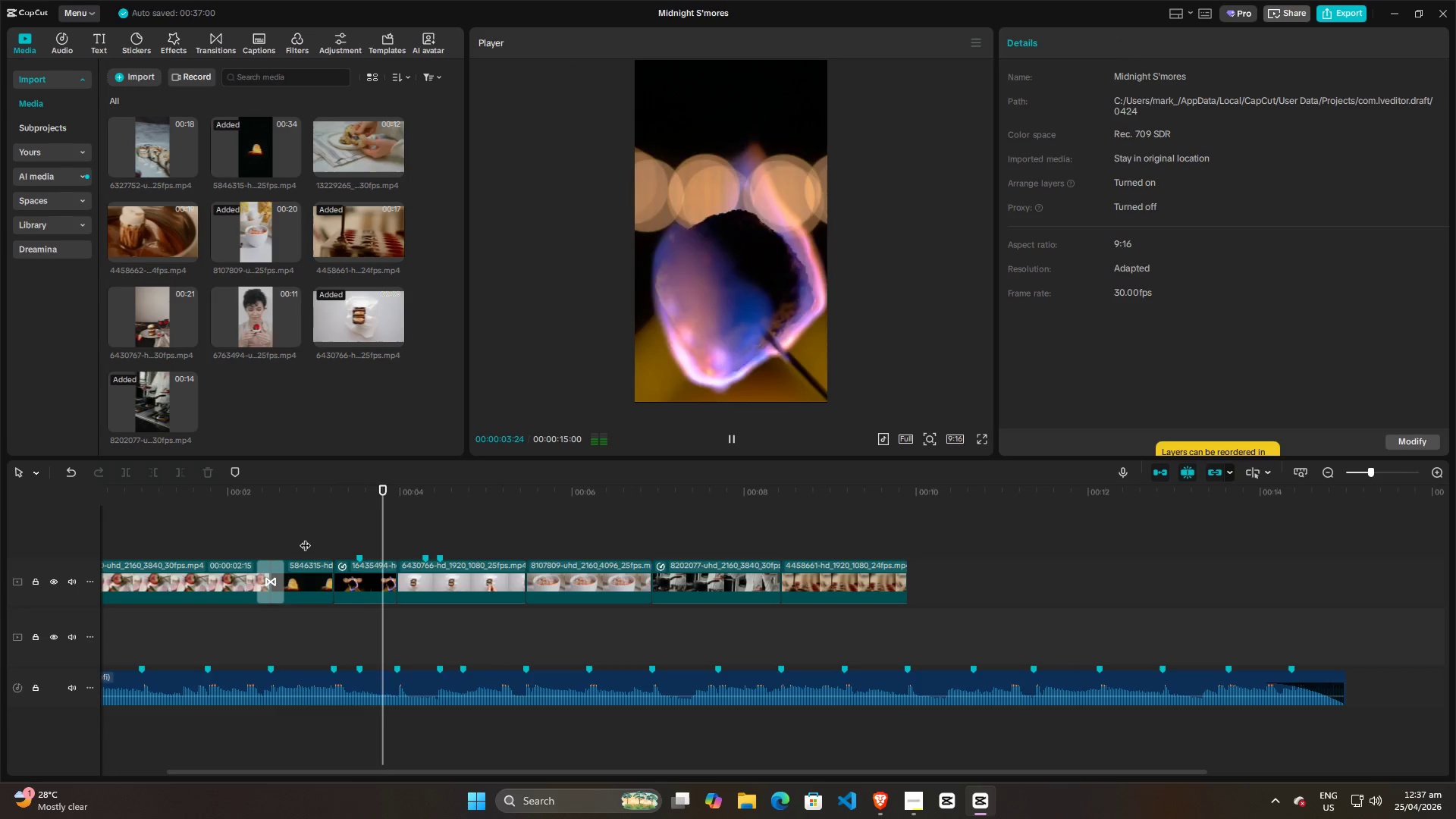 
key(Space)
 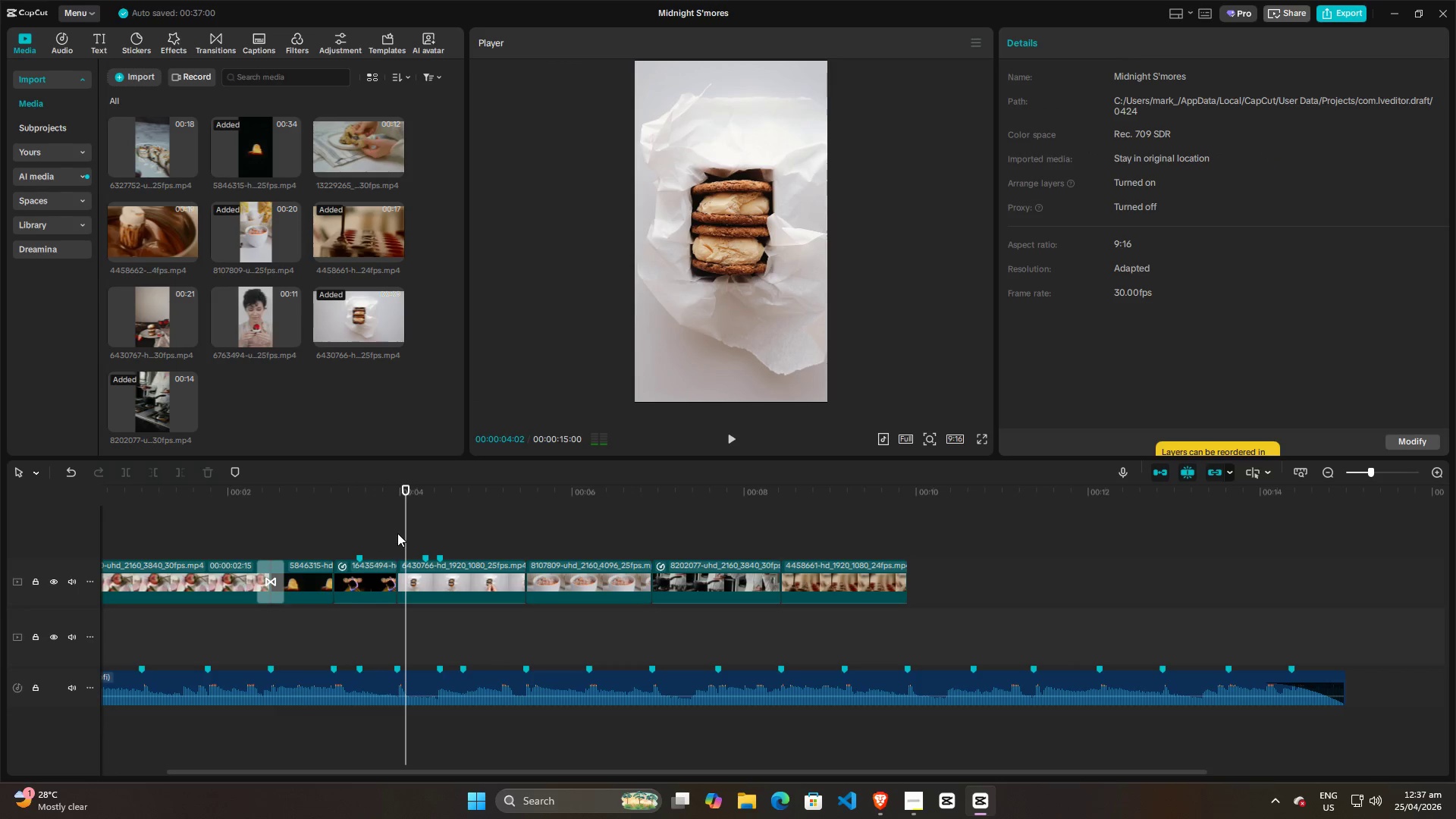 
left_click([383, 510])
 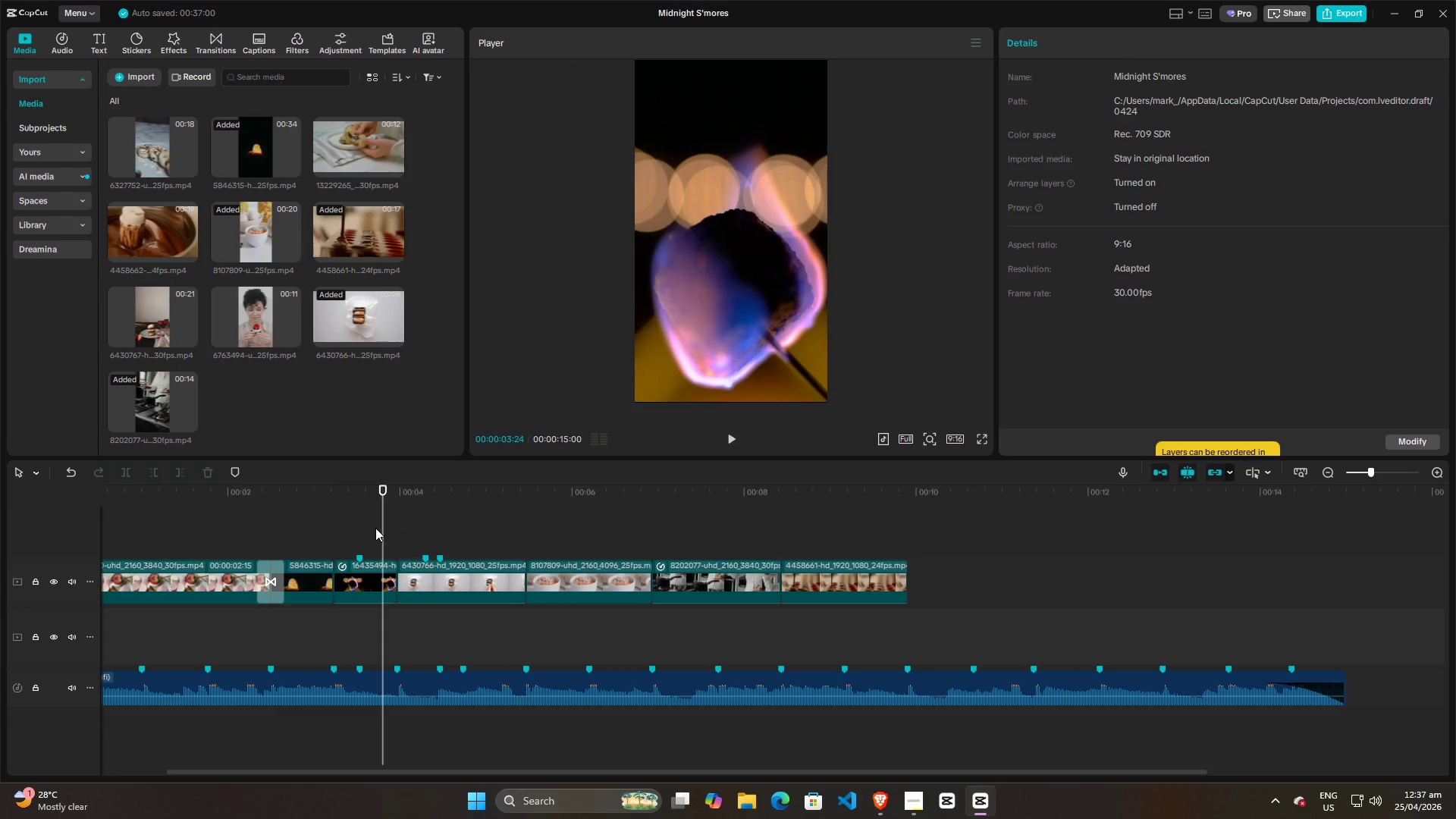 
left_click_drag(start_coordinate=[381, 528], to_coordinate=[361, 537])
 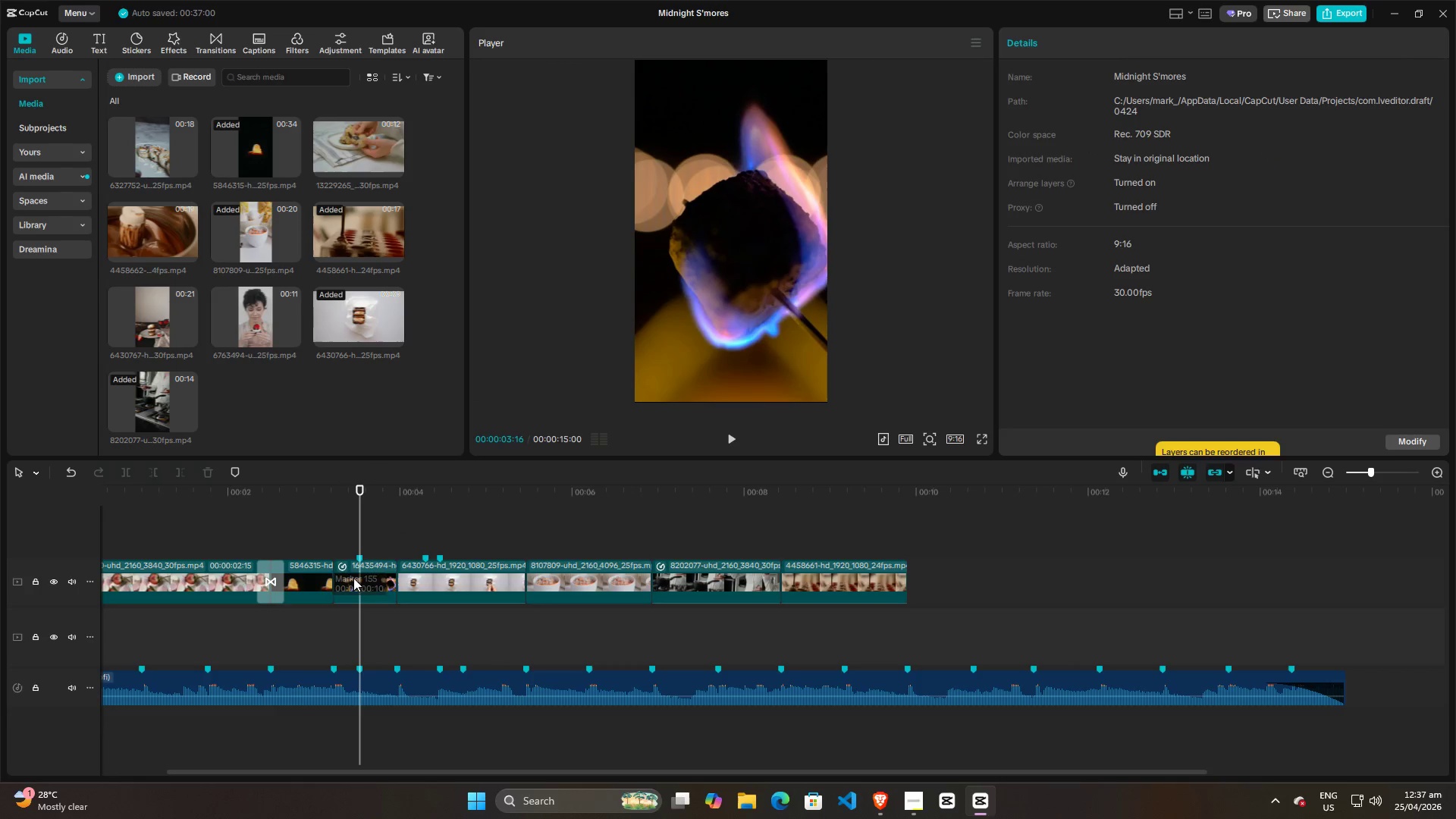 
left_click([353, 578])
 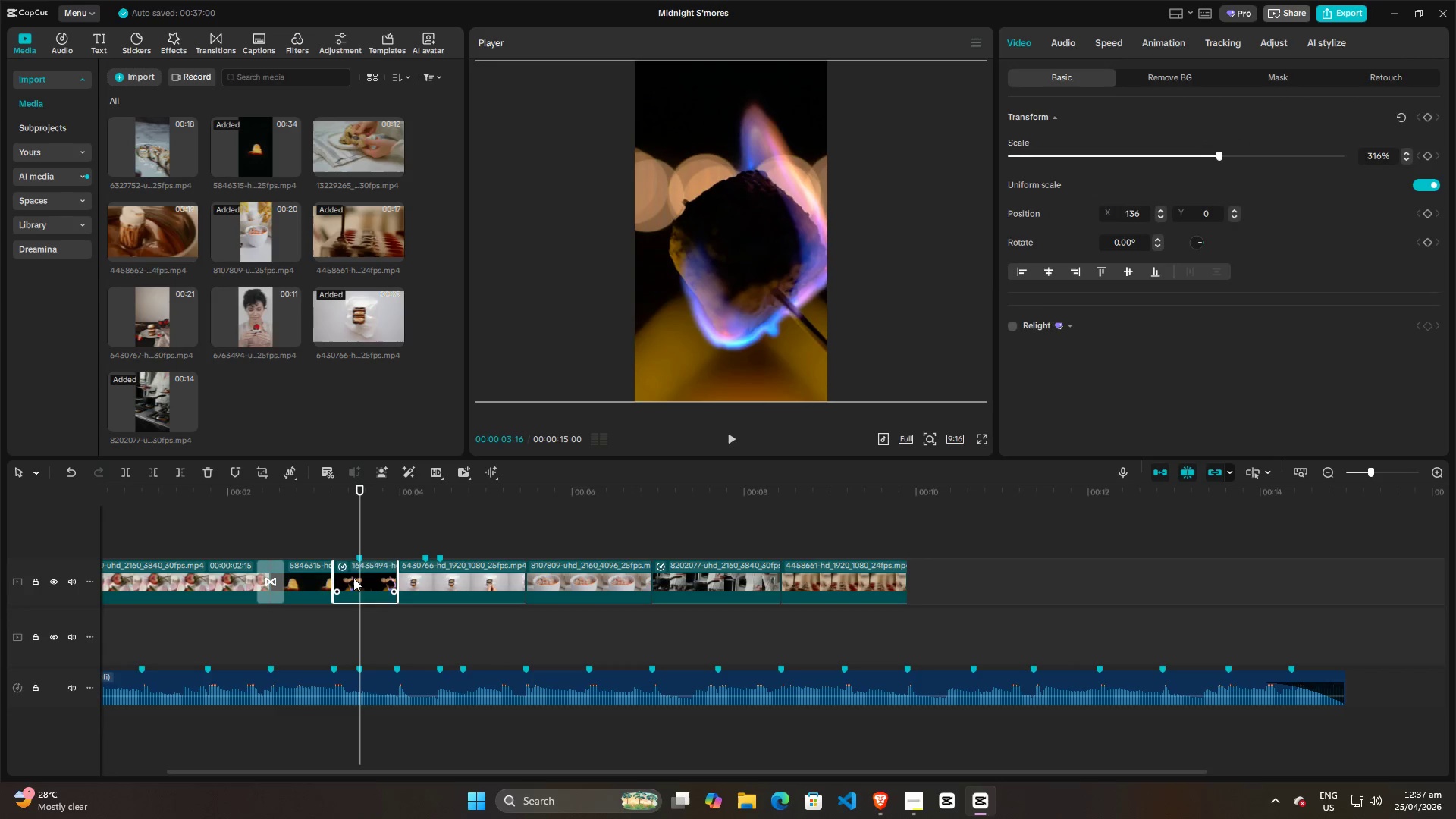 
key(Control+R)
 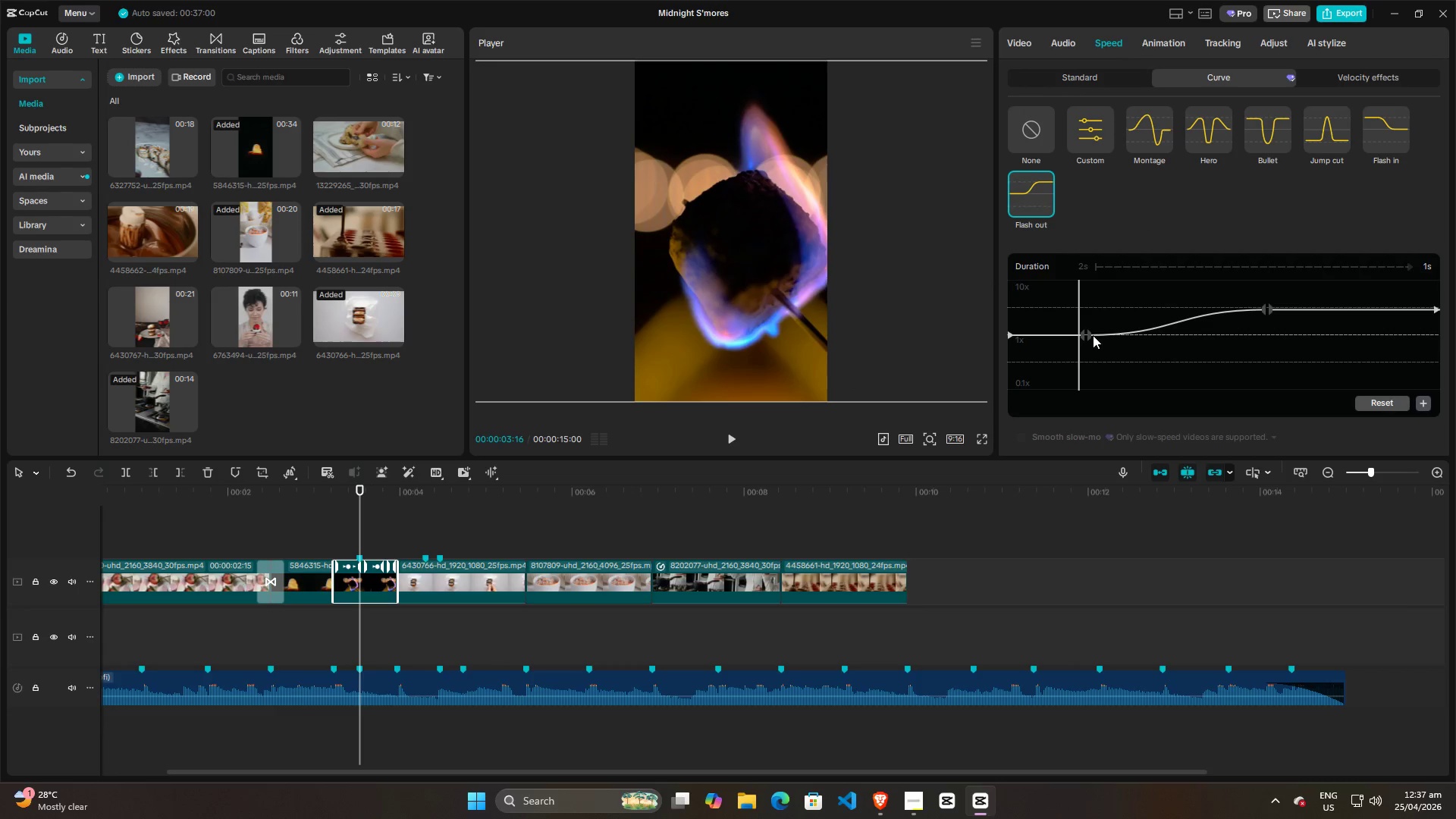 
left_click_drag(start_coordinate=[1089, 335], to_coordinate=[1080, 336])
 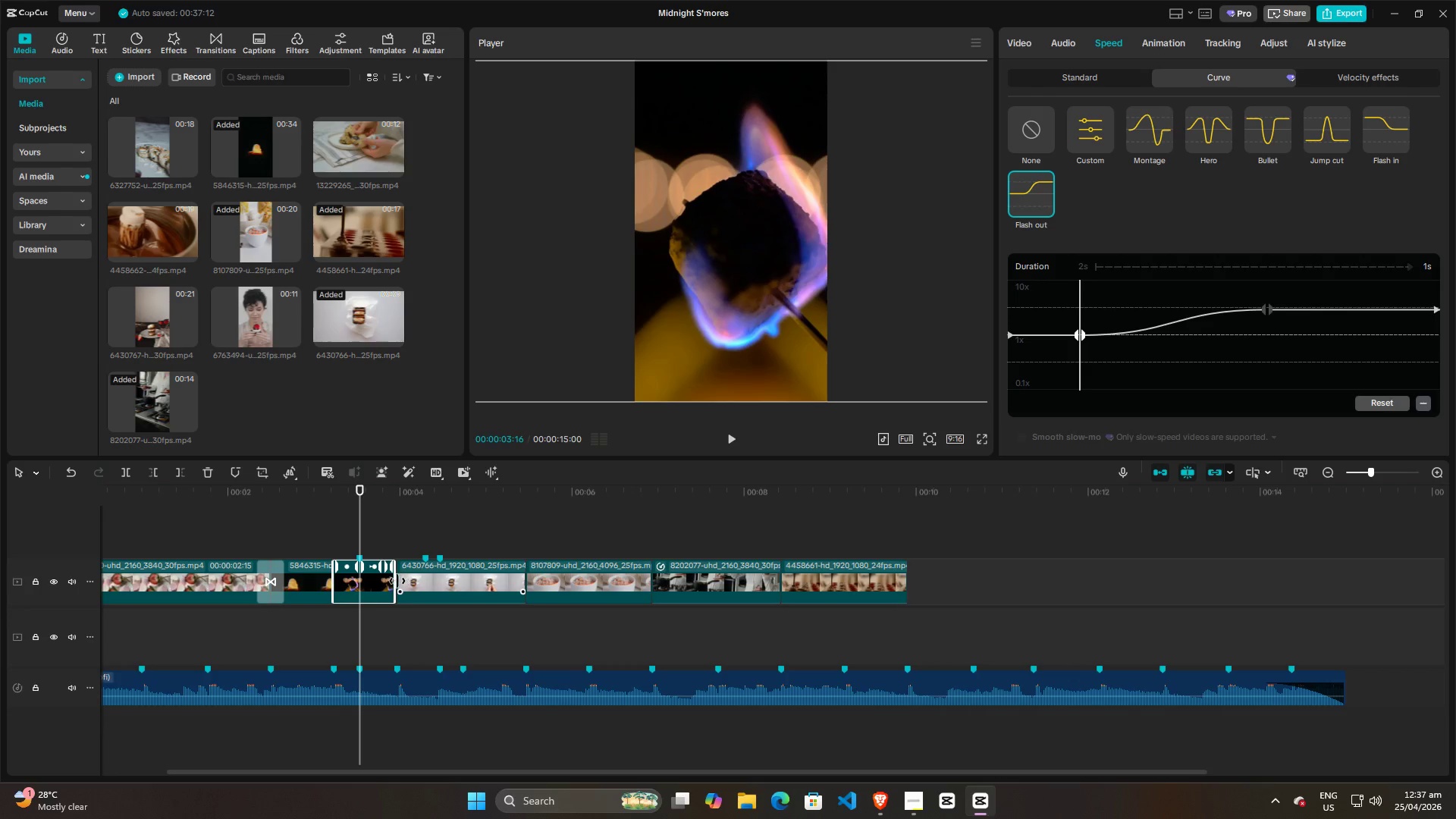 
left_click_drag(start_coordinate=[396, 581], to_coordinate=[406, 581])
 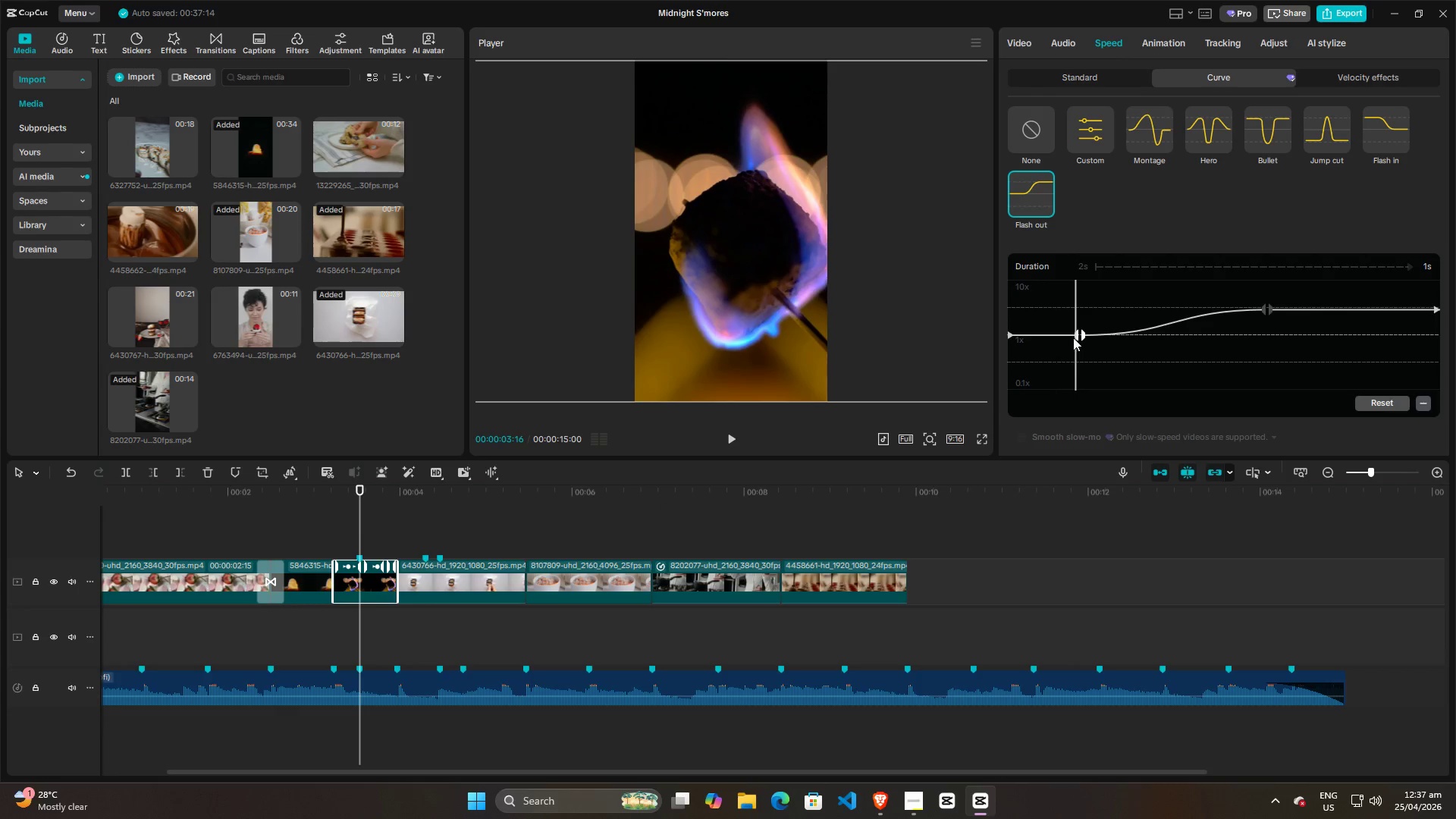 
left_click_drag(start_coordinate=[1080, 335], to_coordinate=[1075, 334])
 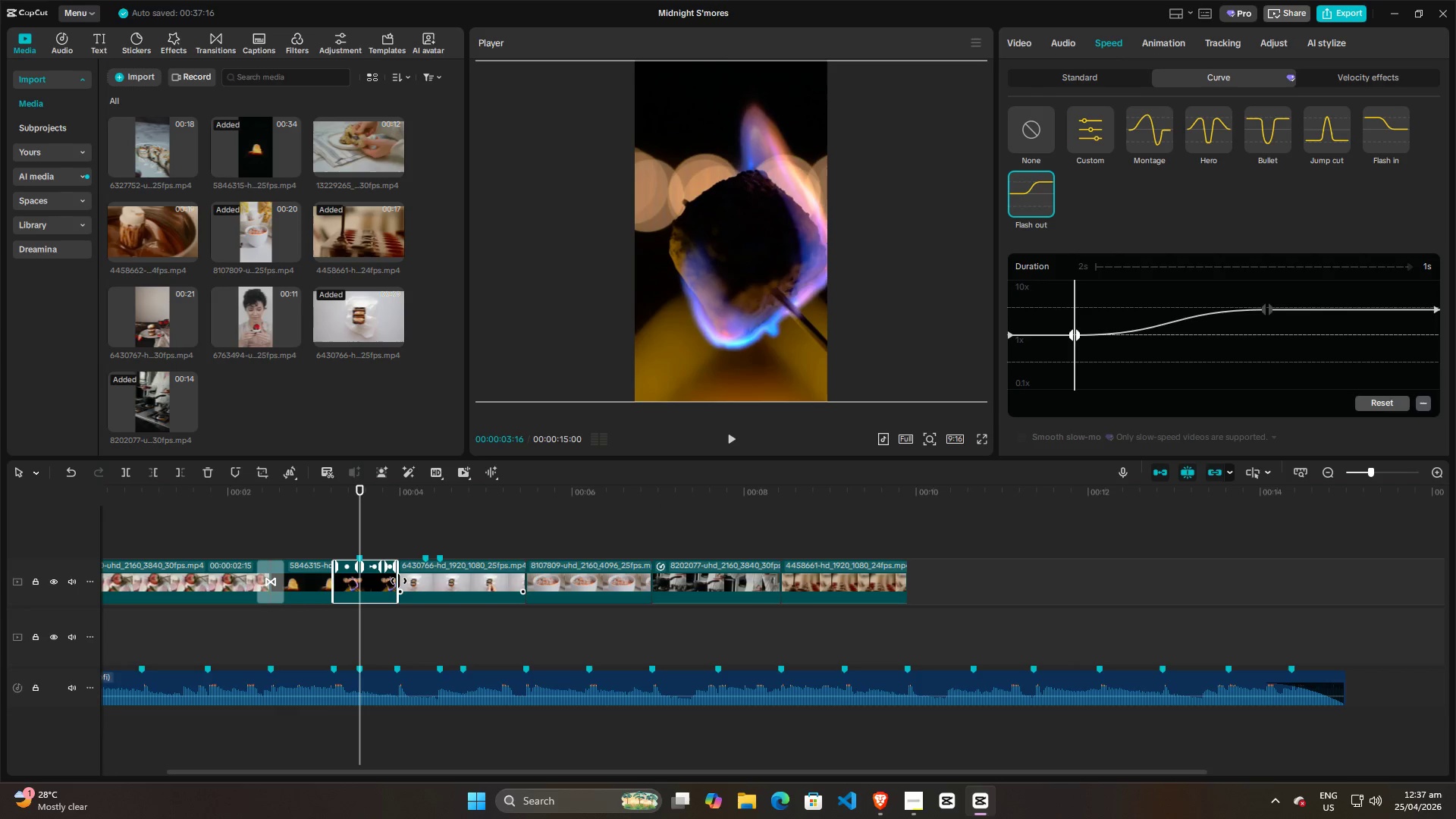 
left_click_drag(start_coordinate=[399, 581], to_coordinate=[405, 581])
 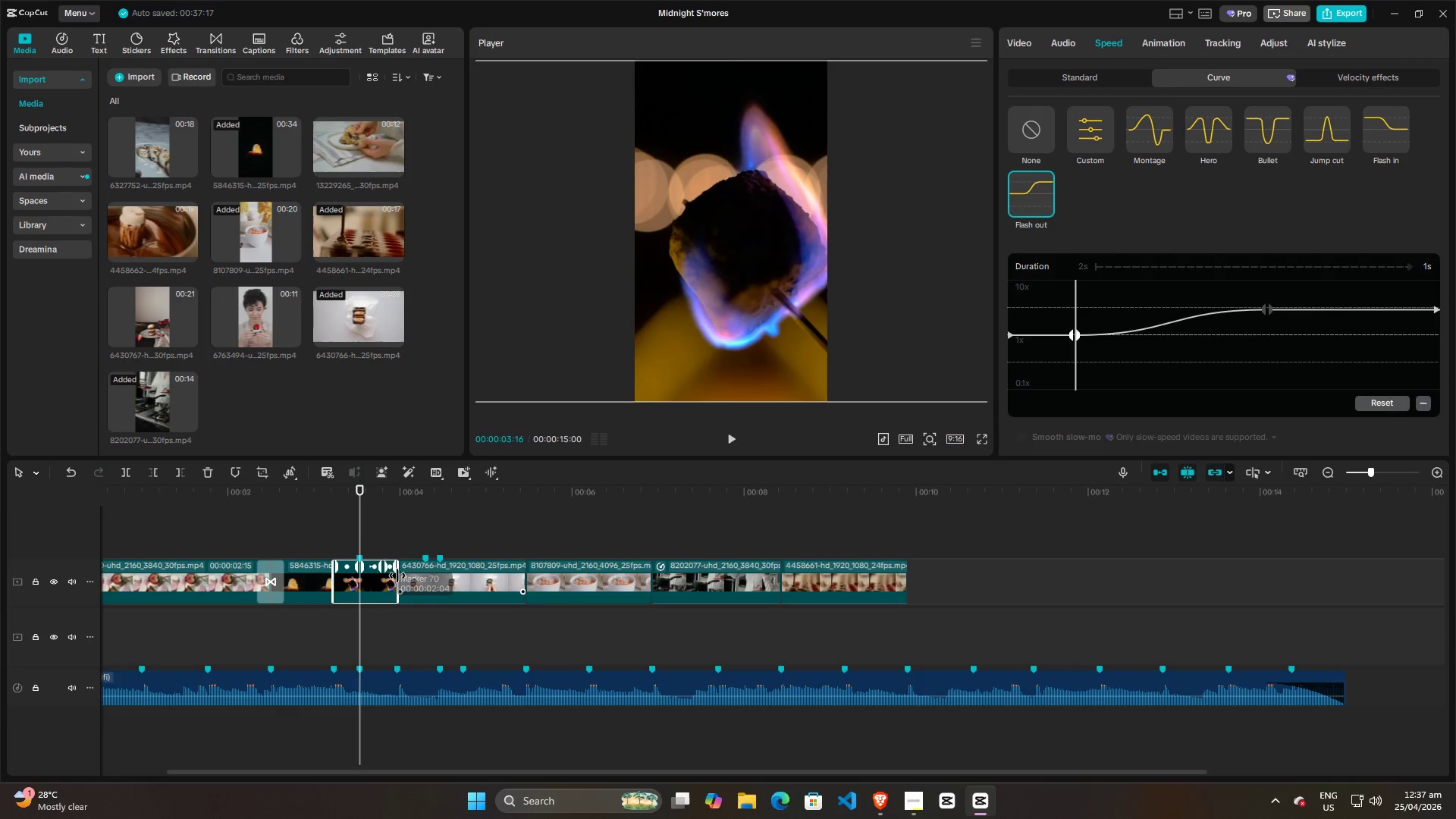 
left_click([325, 527])
 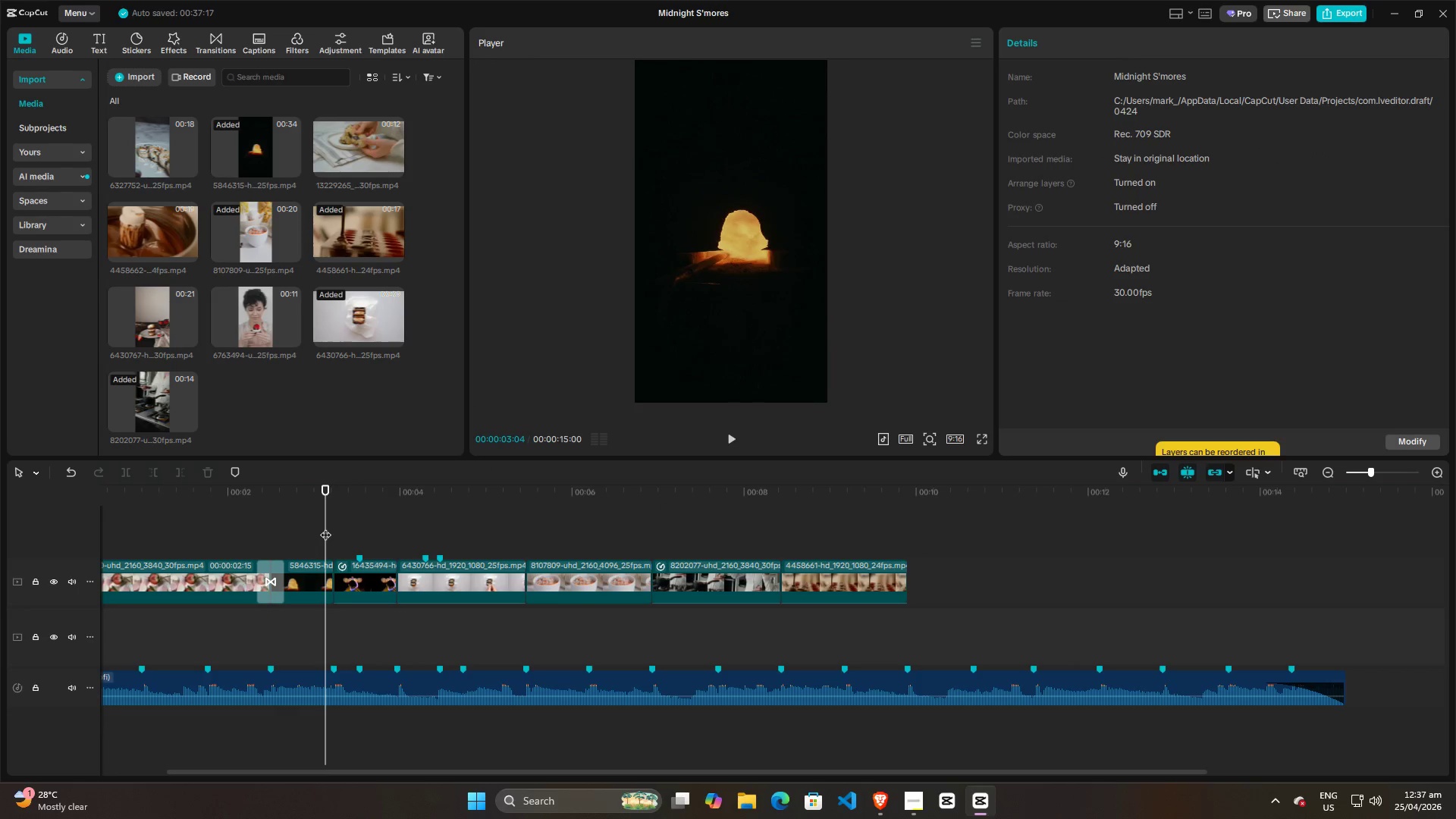 
key(Space)
 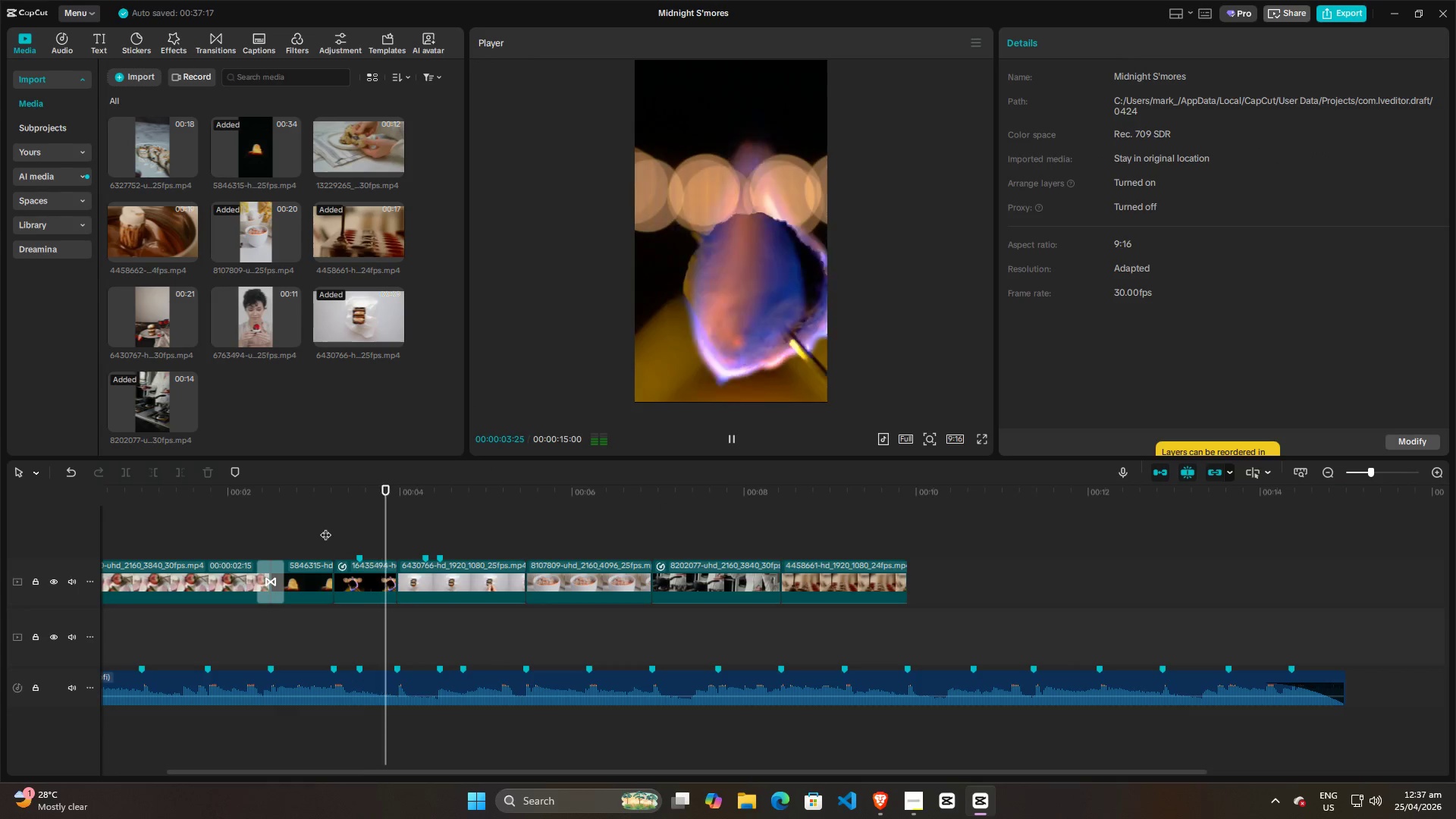 
key(Space)
 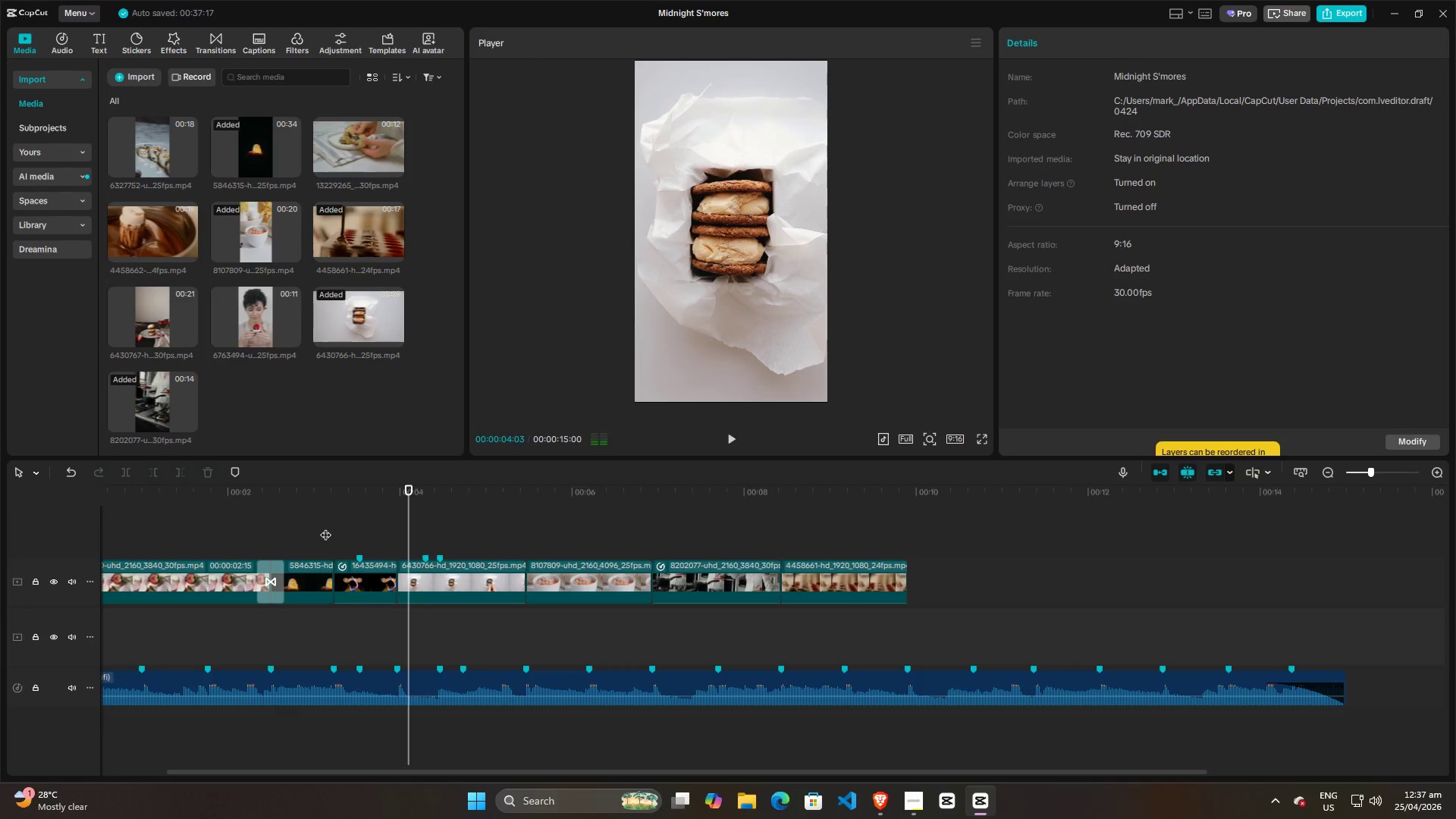 
left_click([325, 527])
 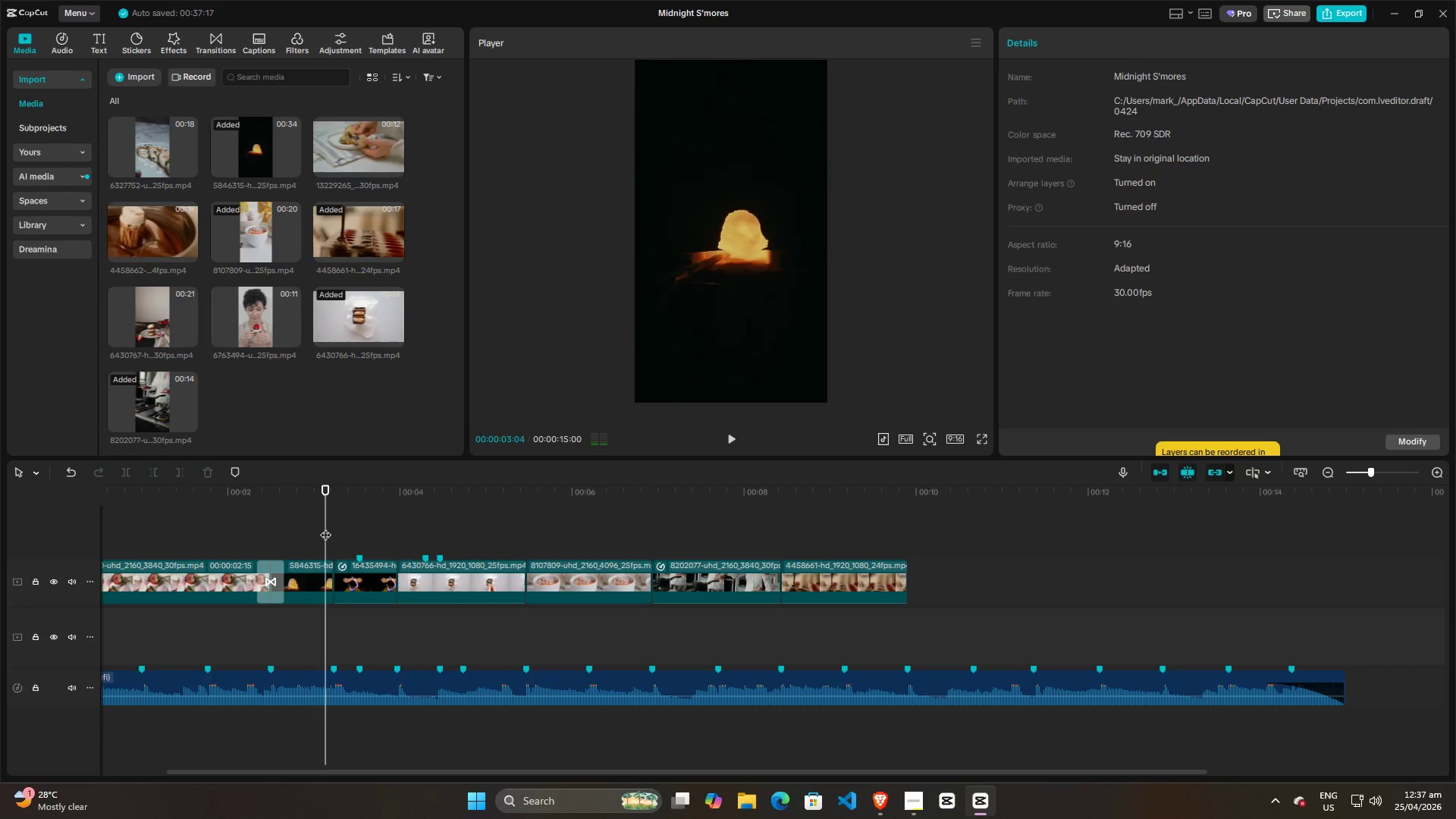 
key(Space)
 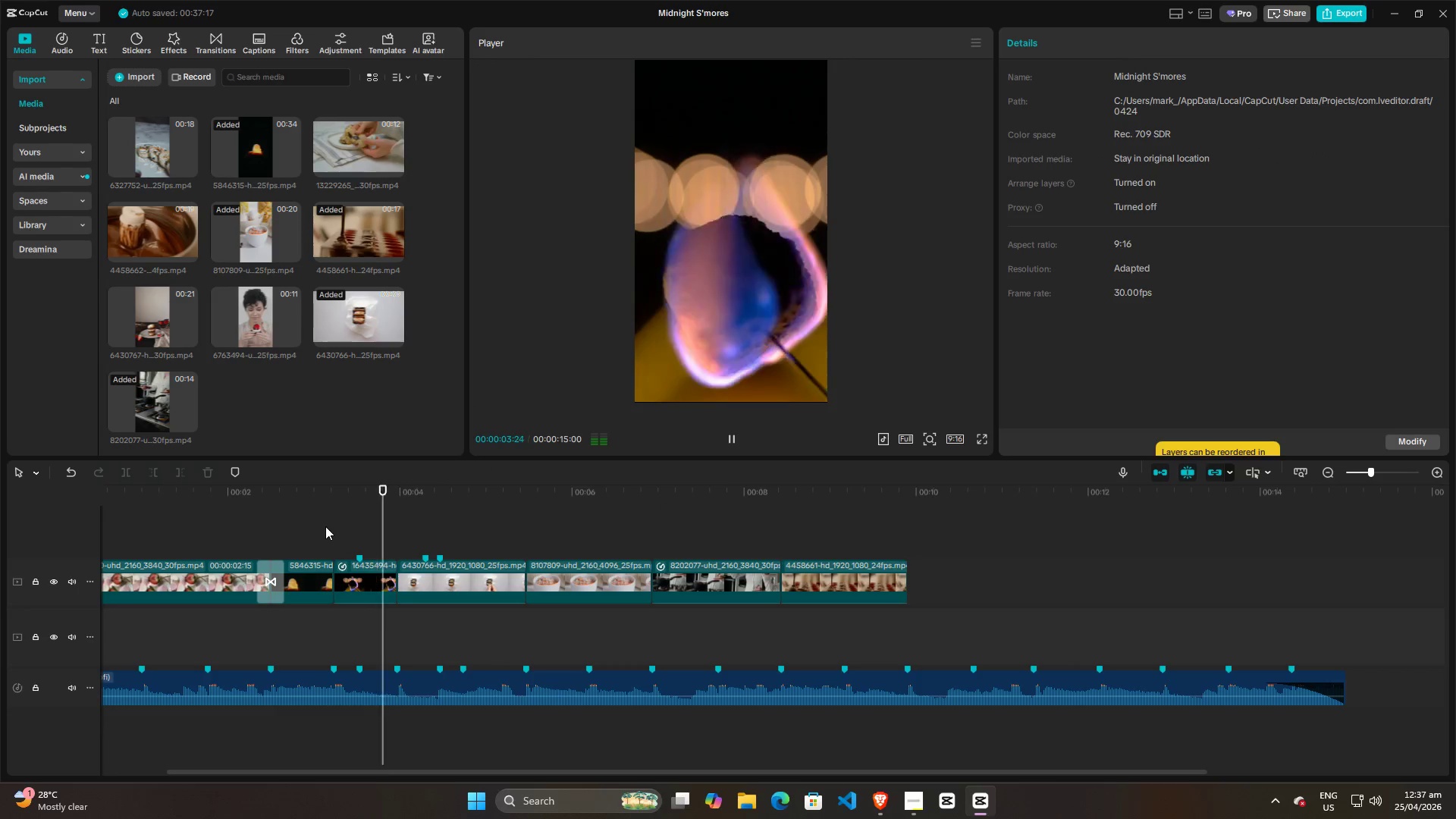 
key(Space)
 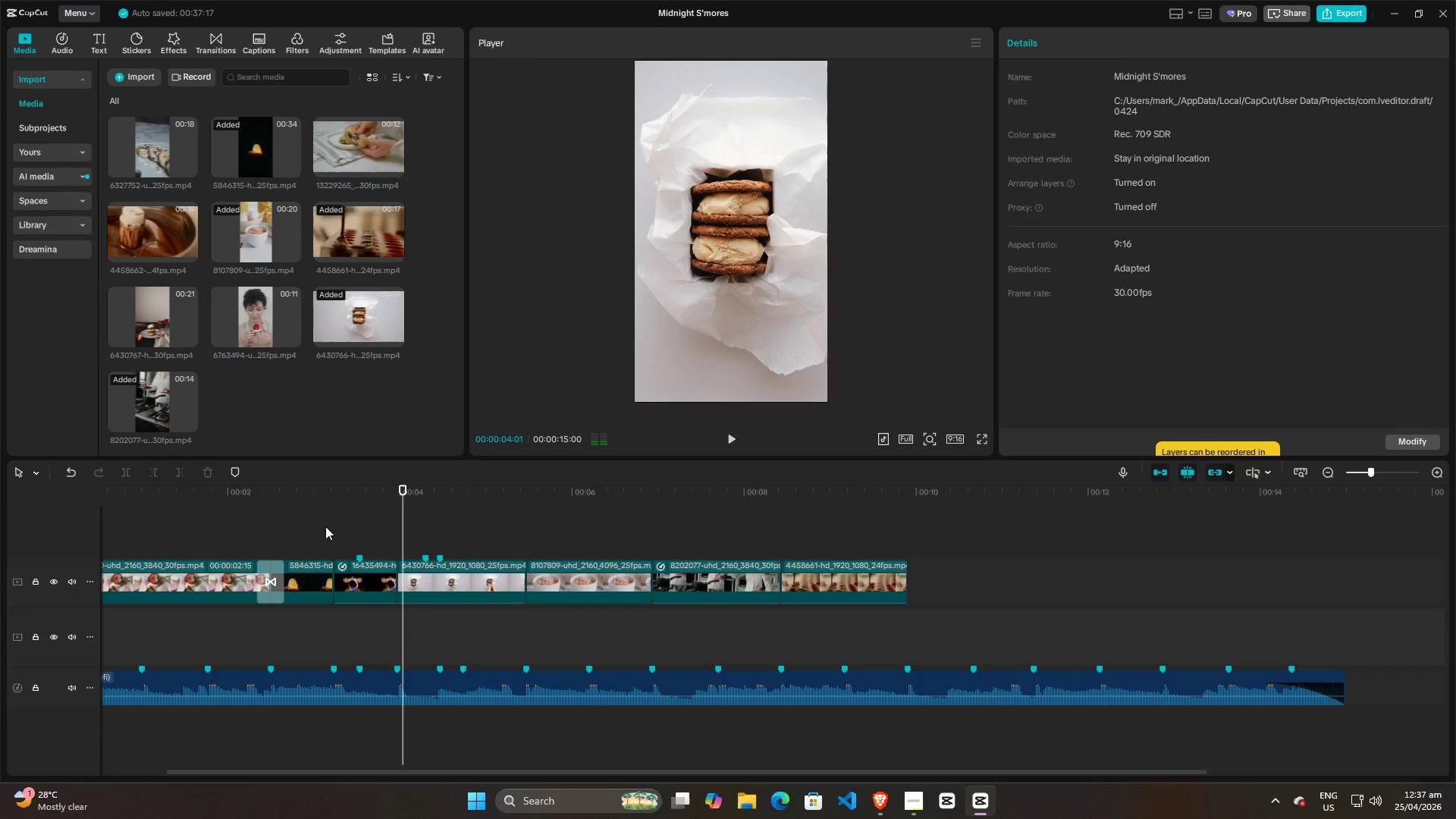 
left_click([325, 526])
 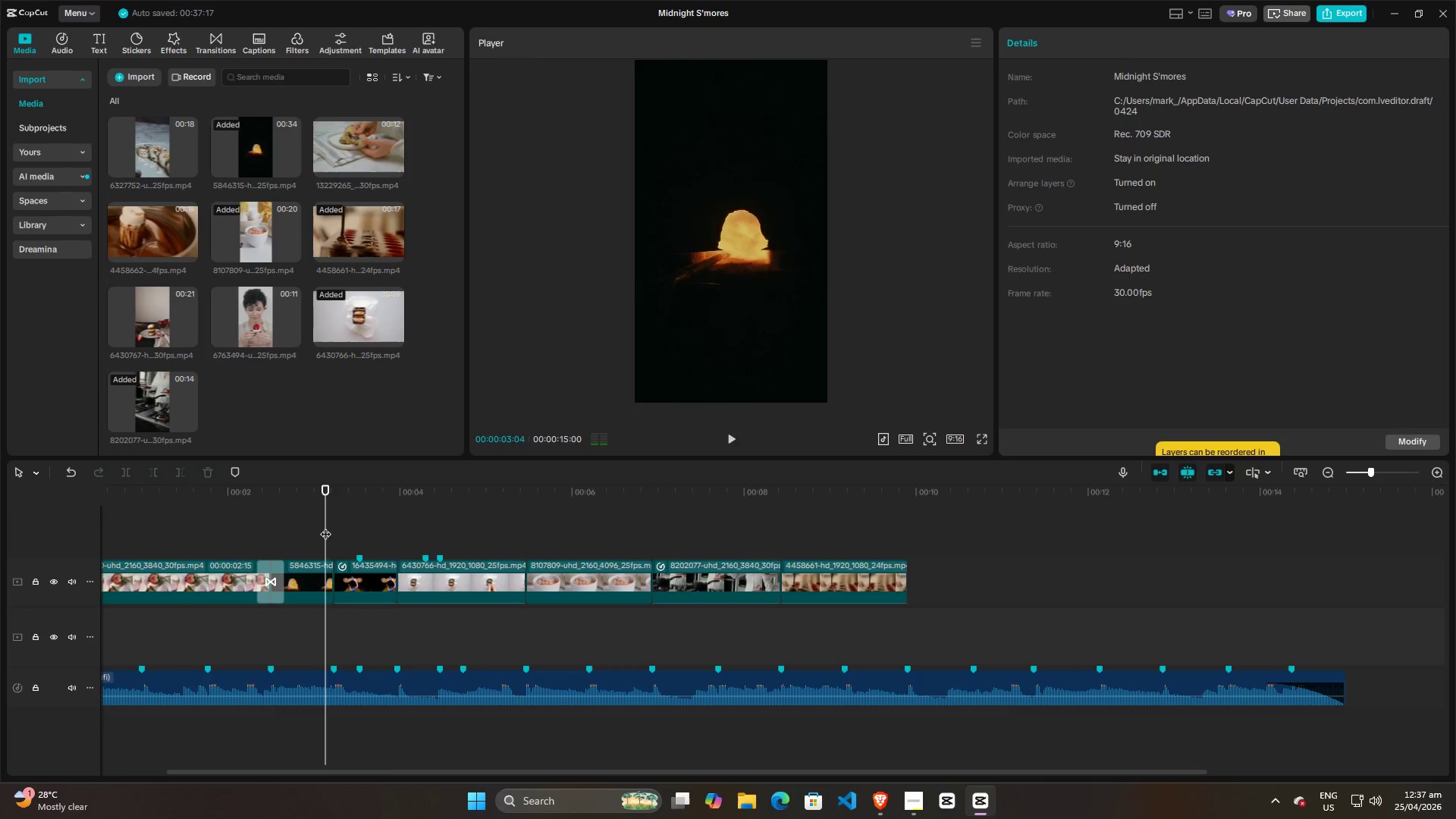 
key(Space)
 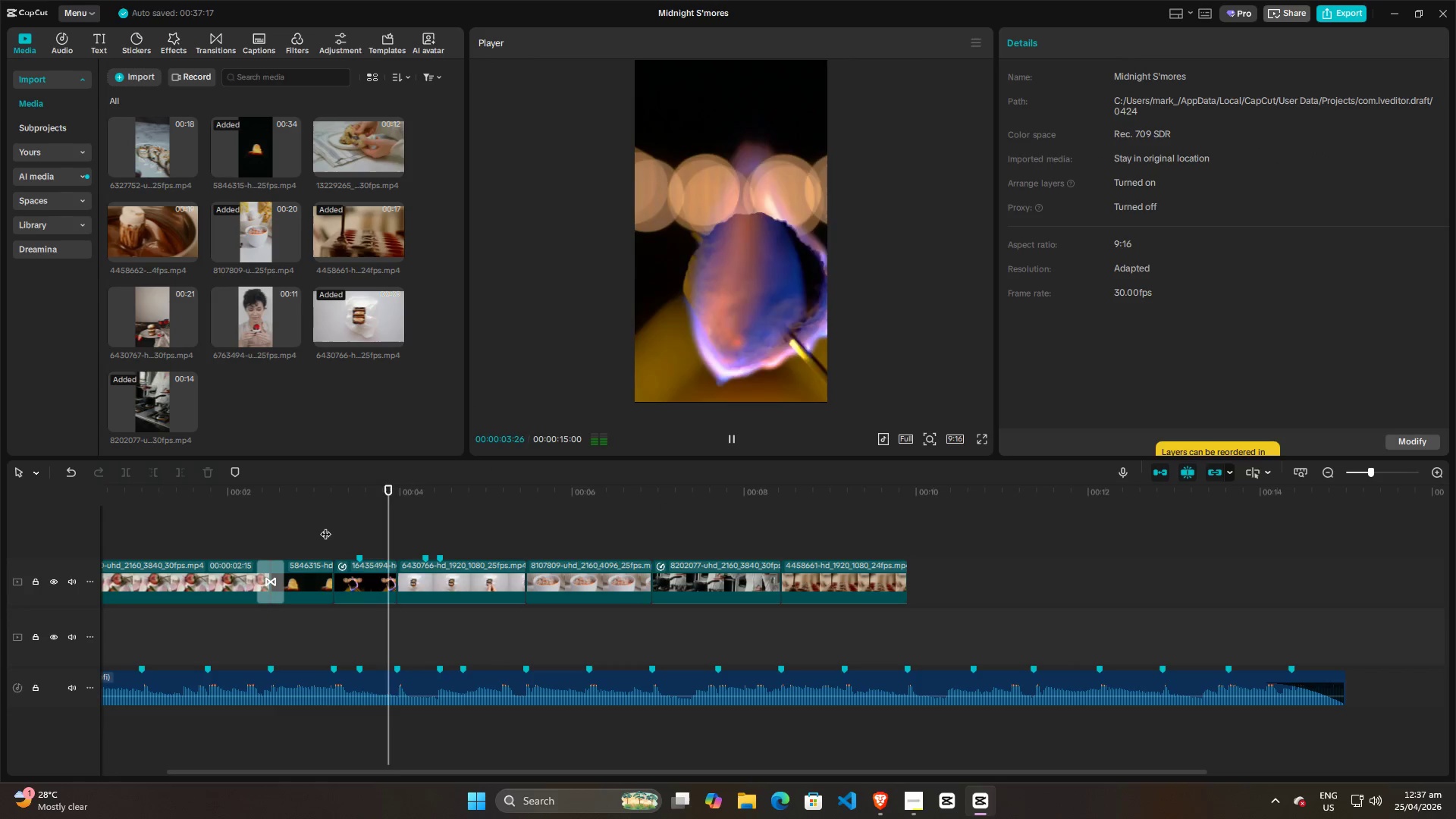 
key(Space)
 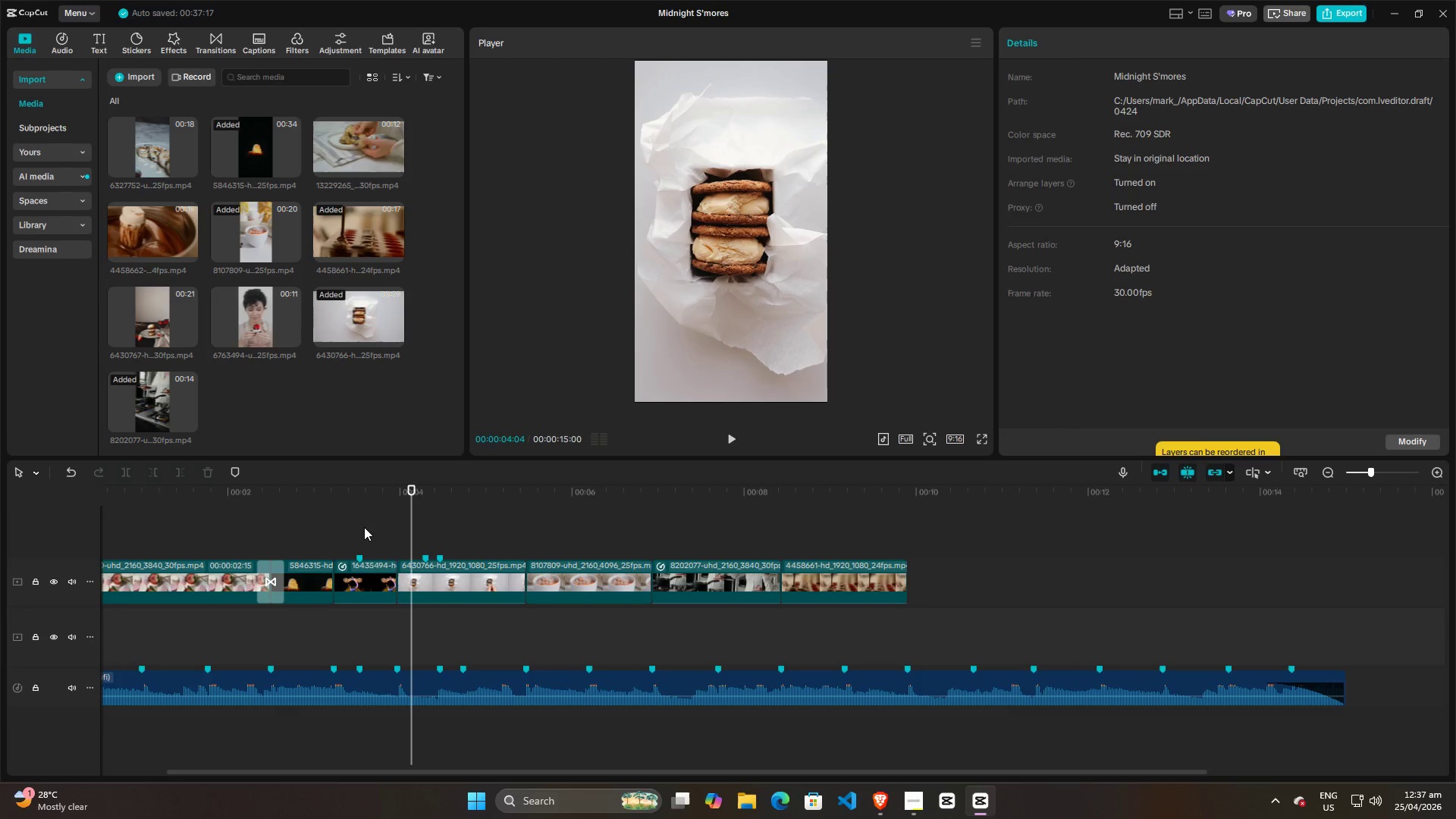 
left_click([364, 527])
 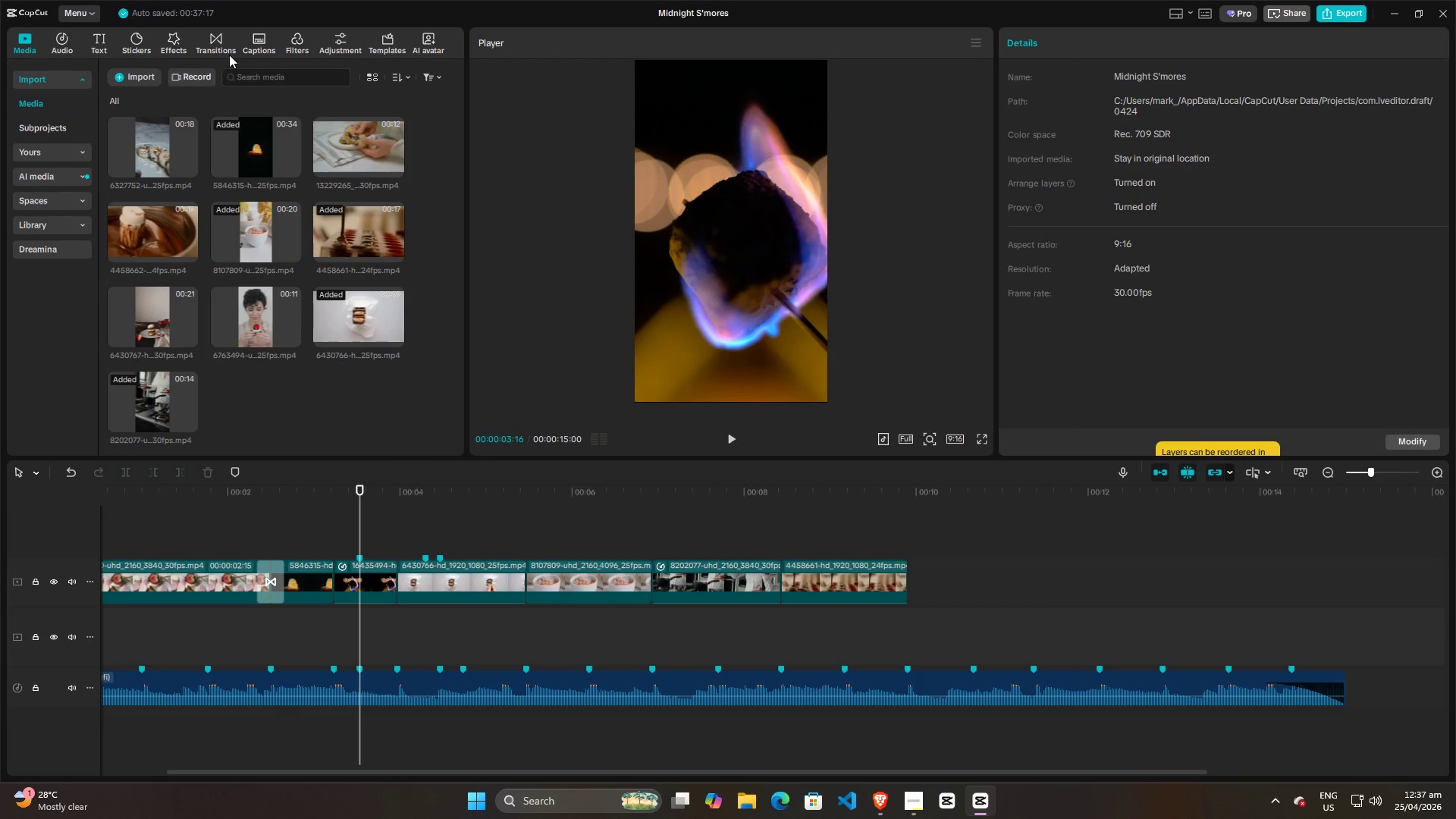 
left_click([213, 37])
 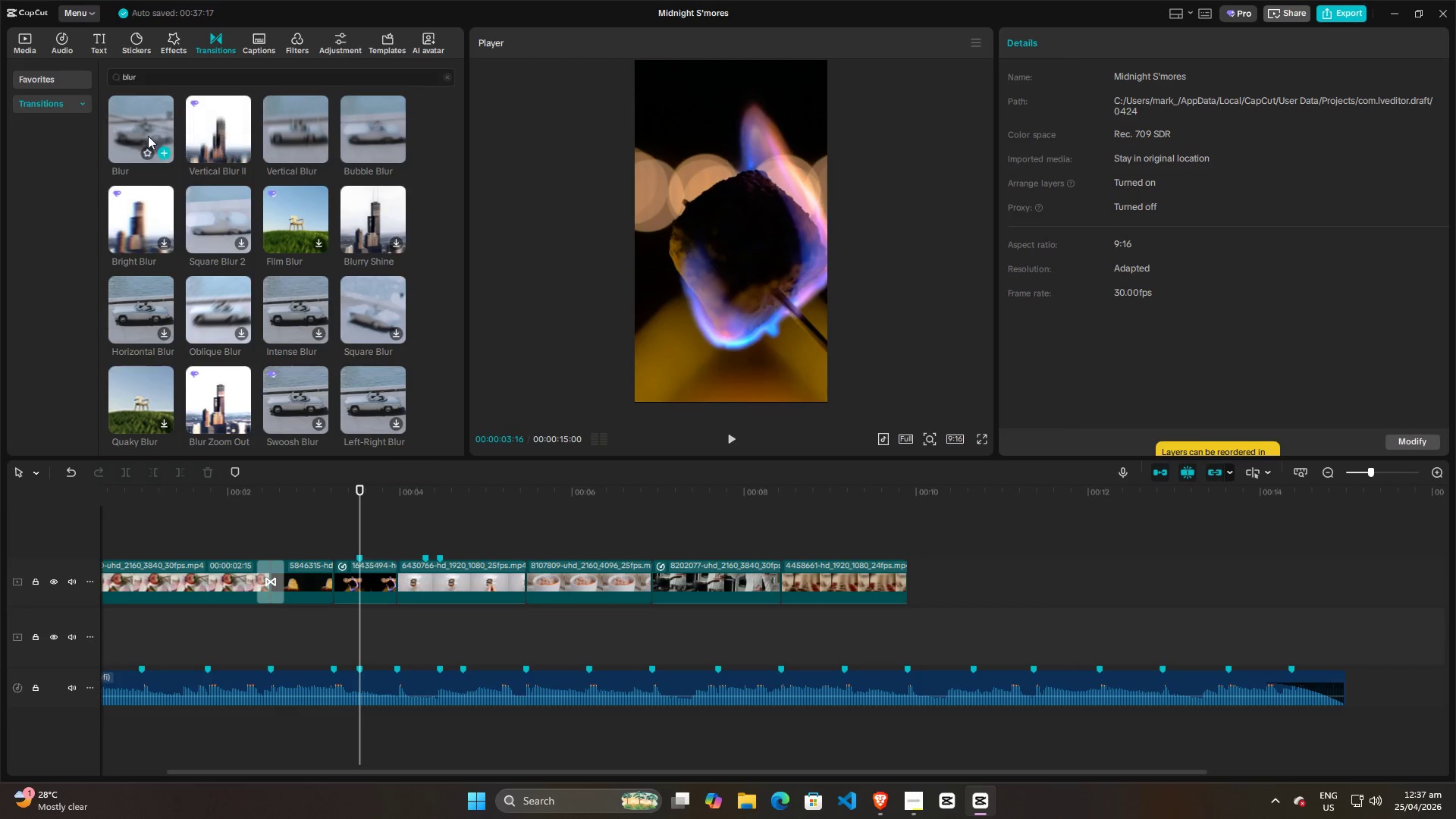 
left_click_drag(start_coordinate=[130, 126], to_coordinate=[383, 585])
 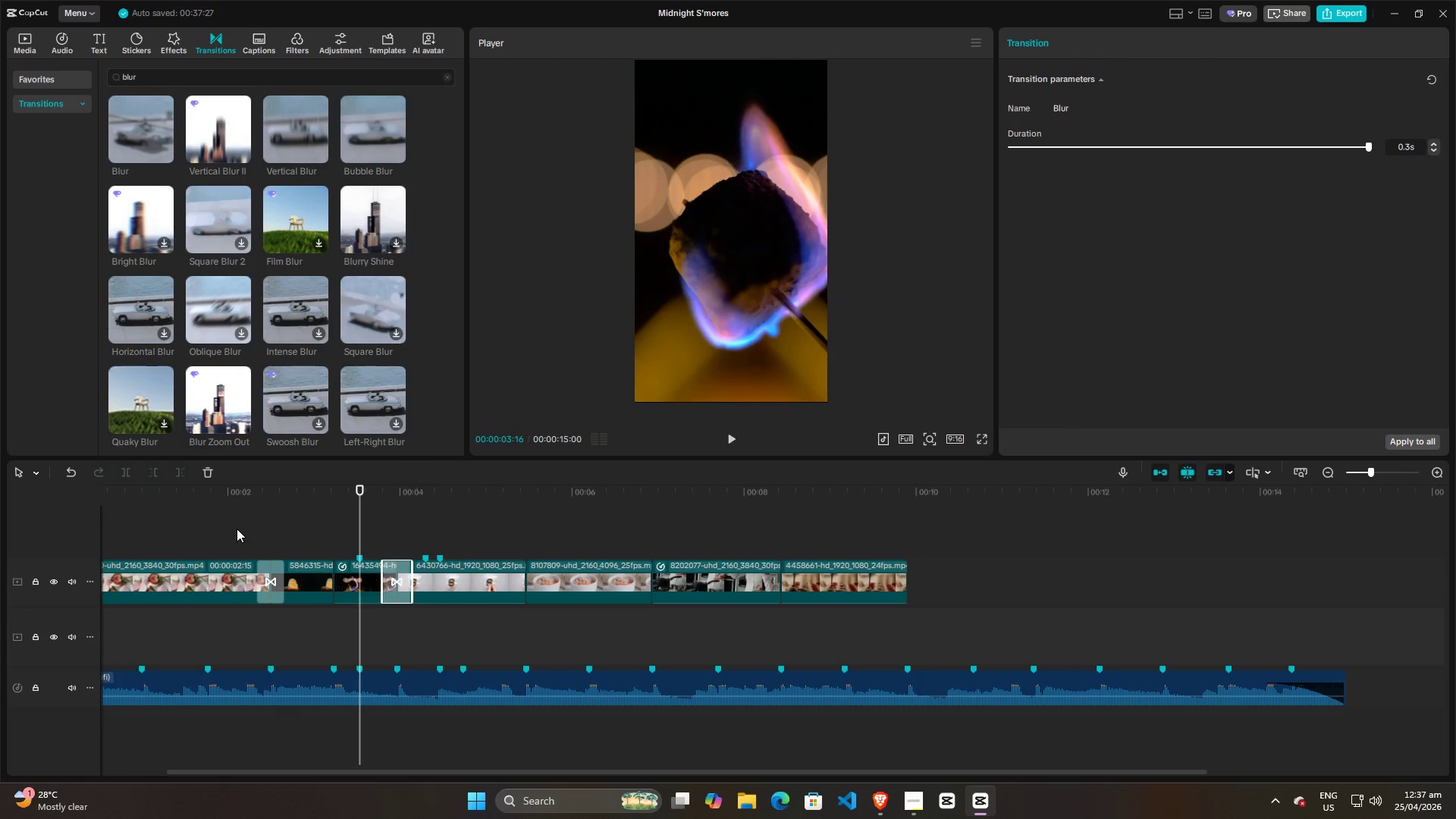 
left_click([221, 533])
 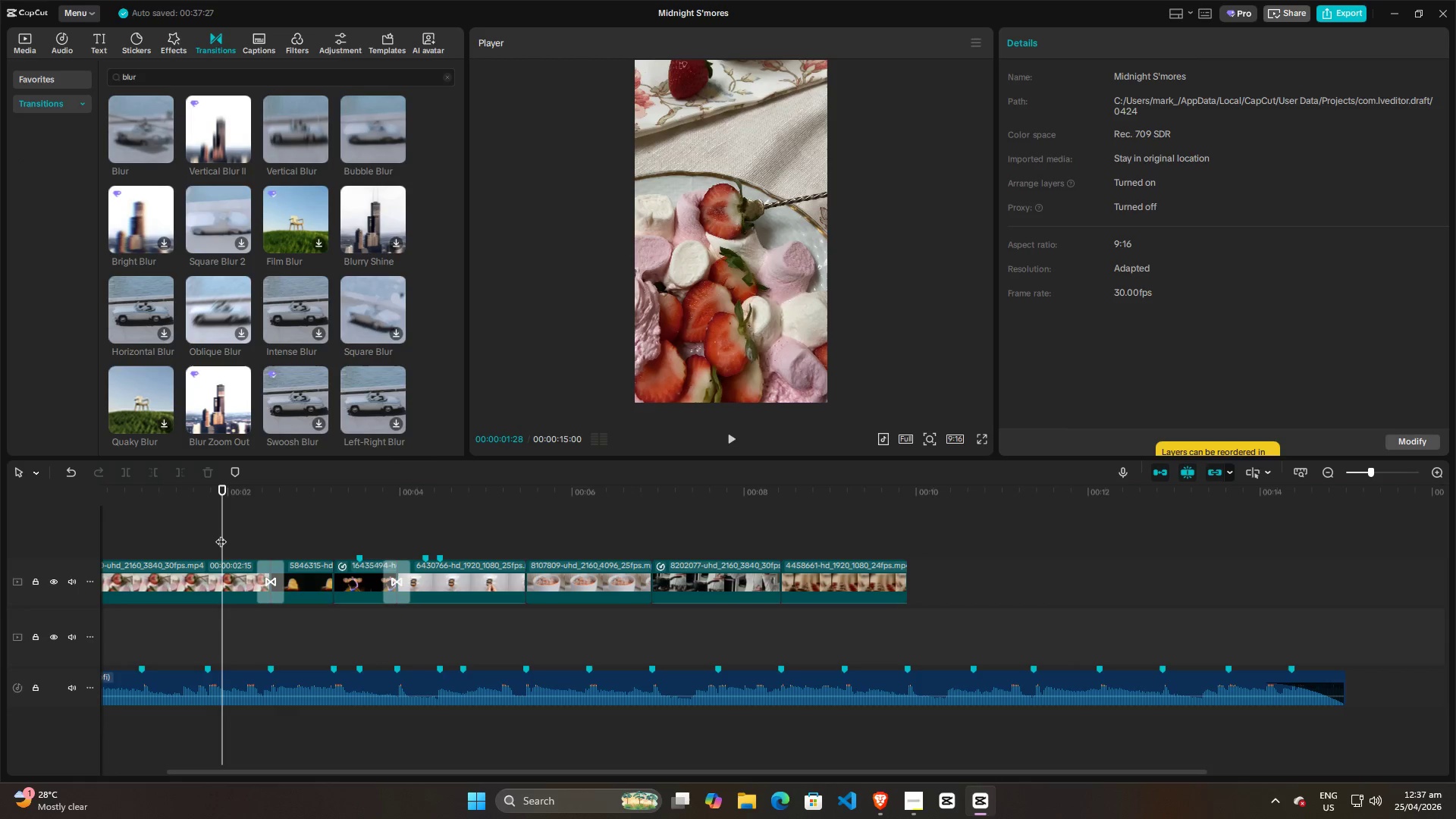 
key(Space)
 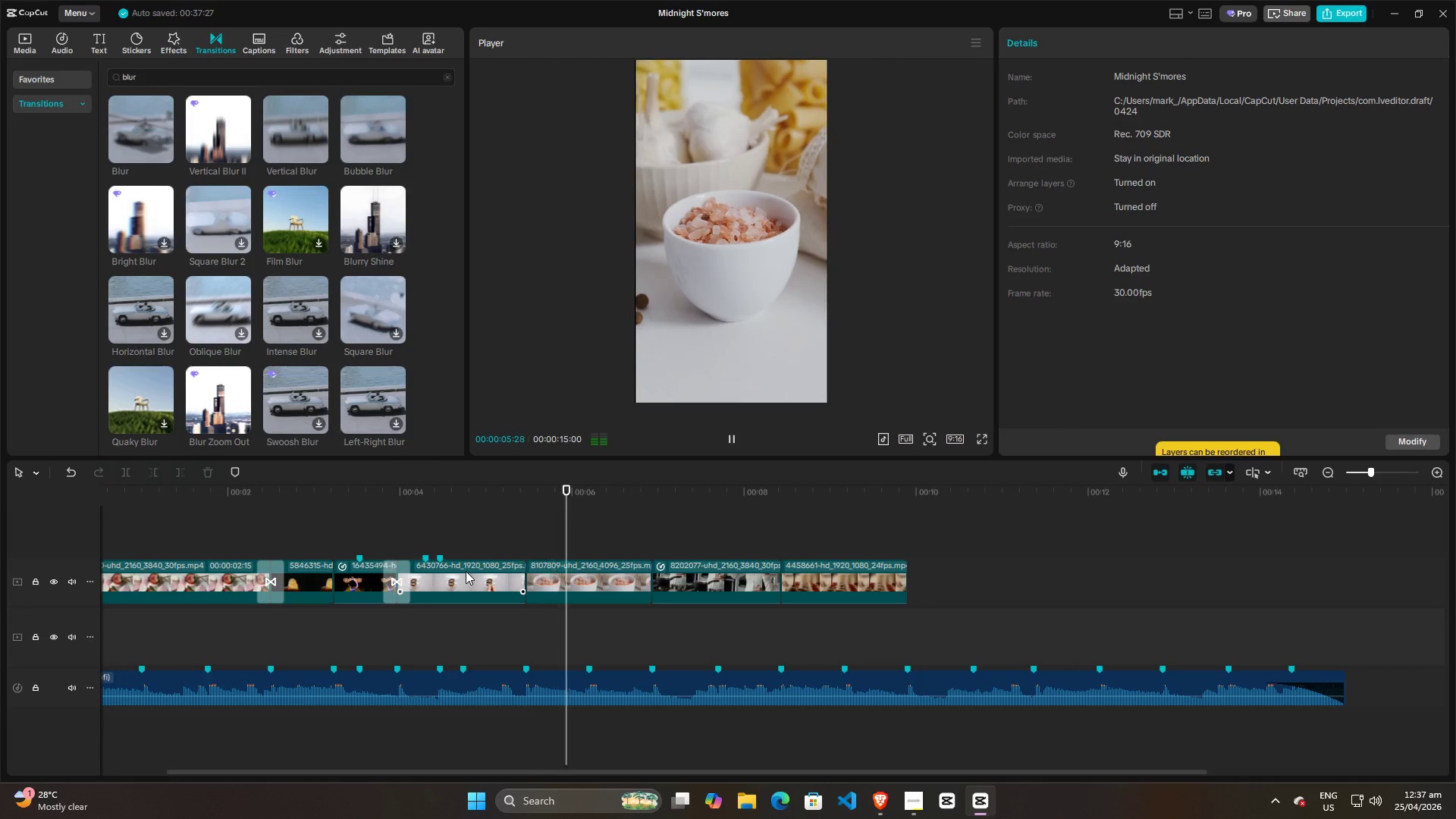 
wait(5.33)
 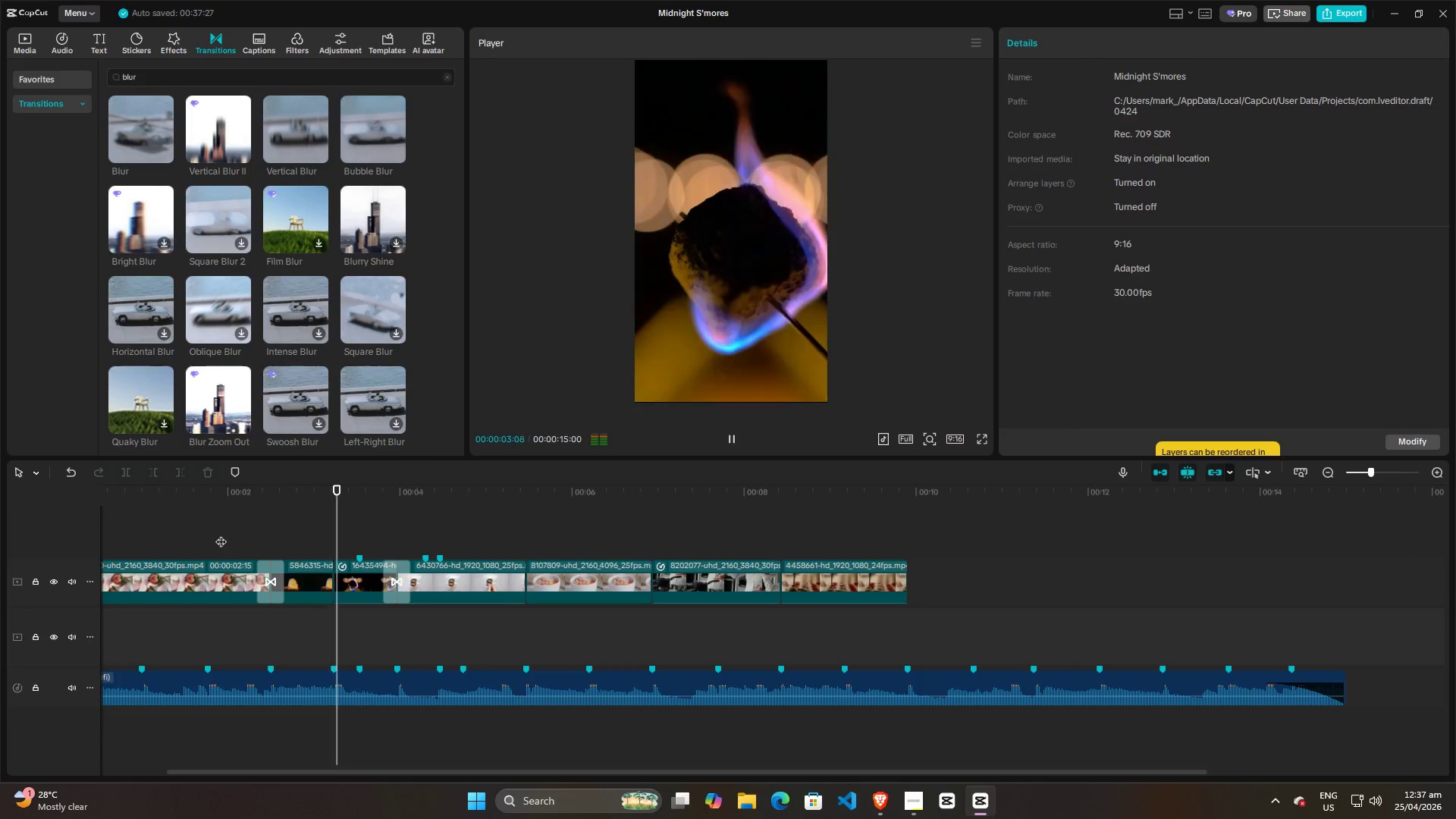 
key(Space)
 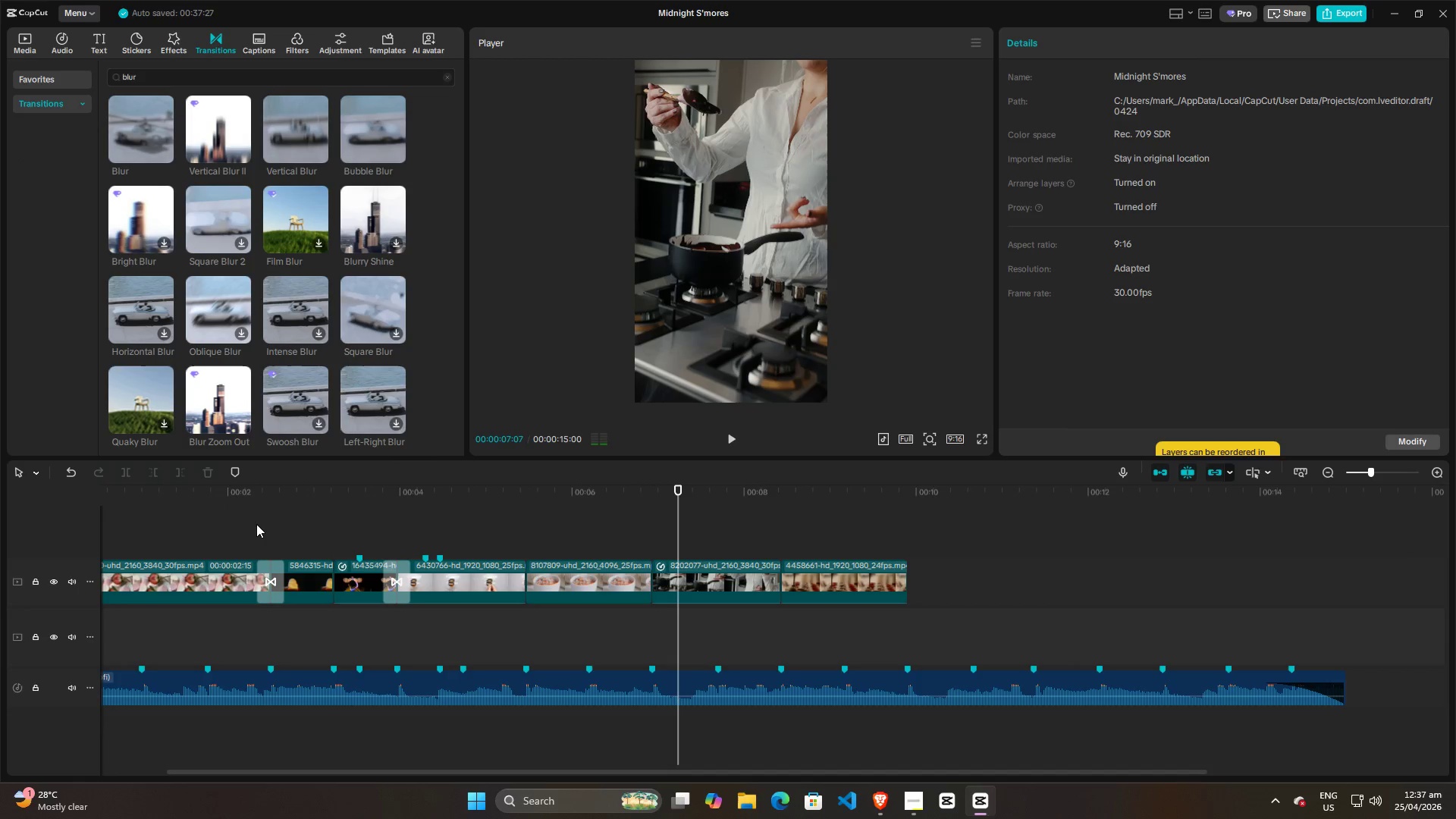 
left_click([256, 524])
 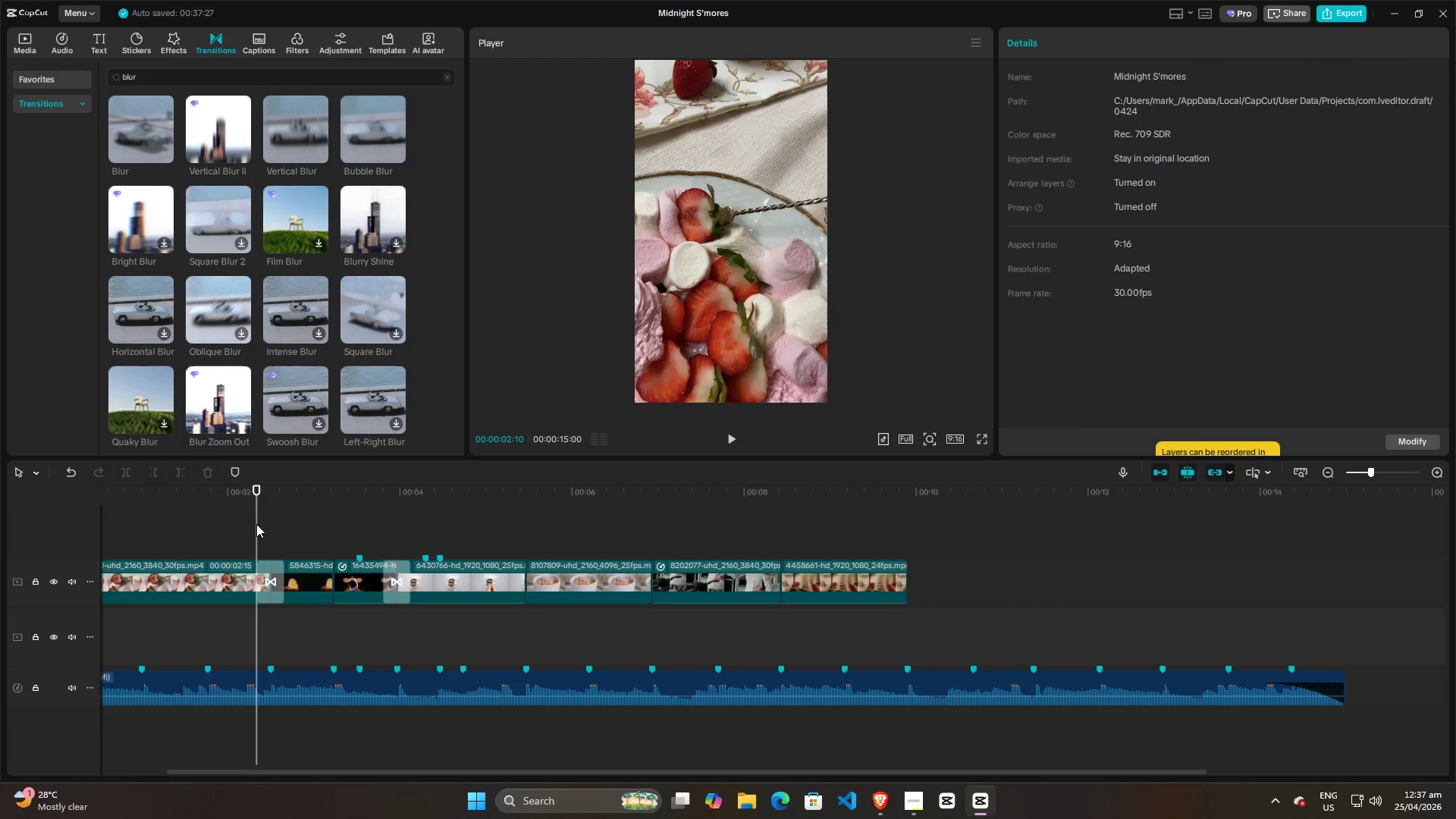 
key(Space)
 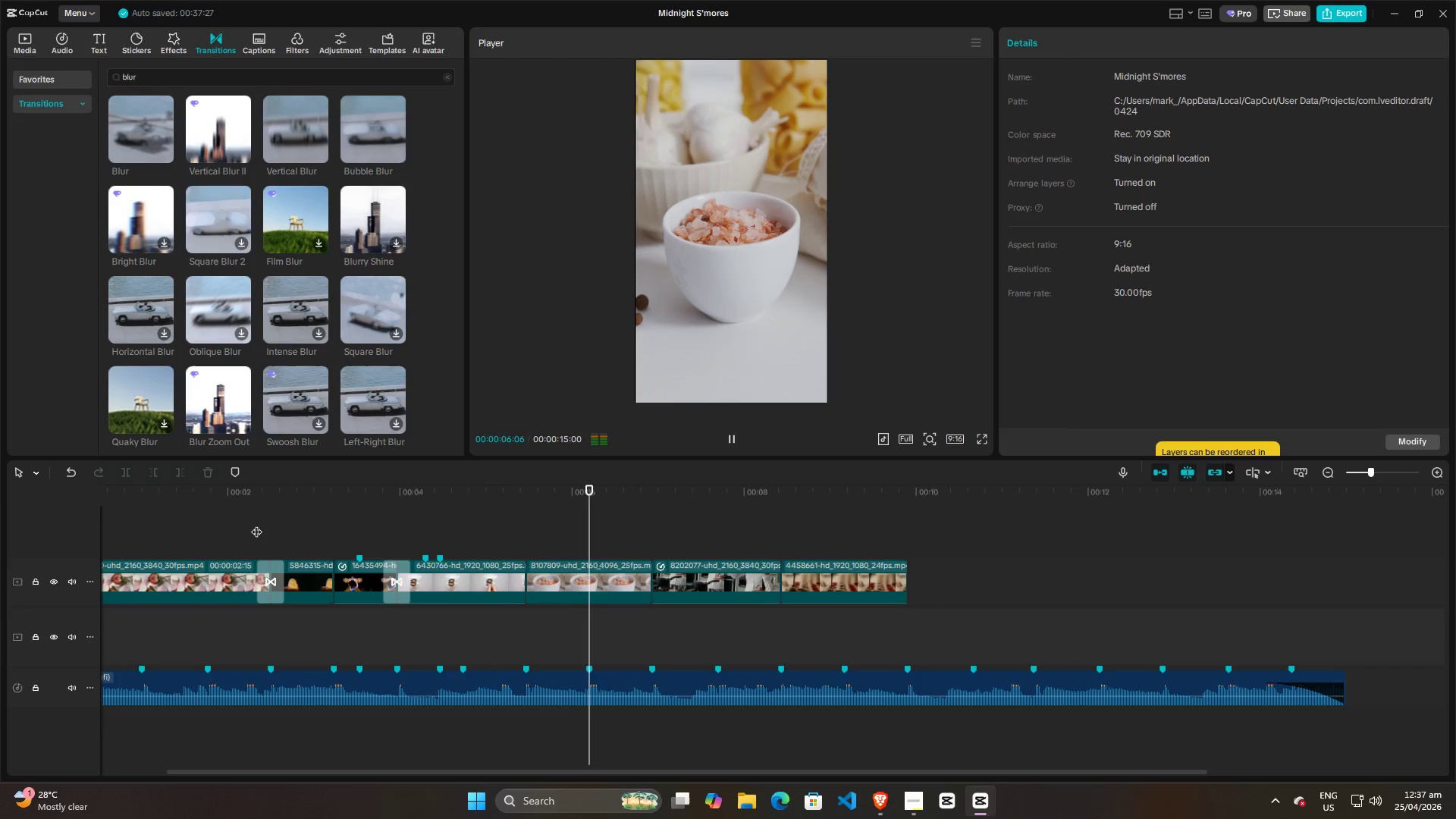 
wait(5.2)
 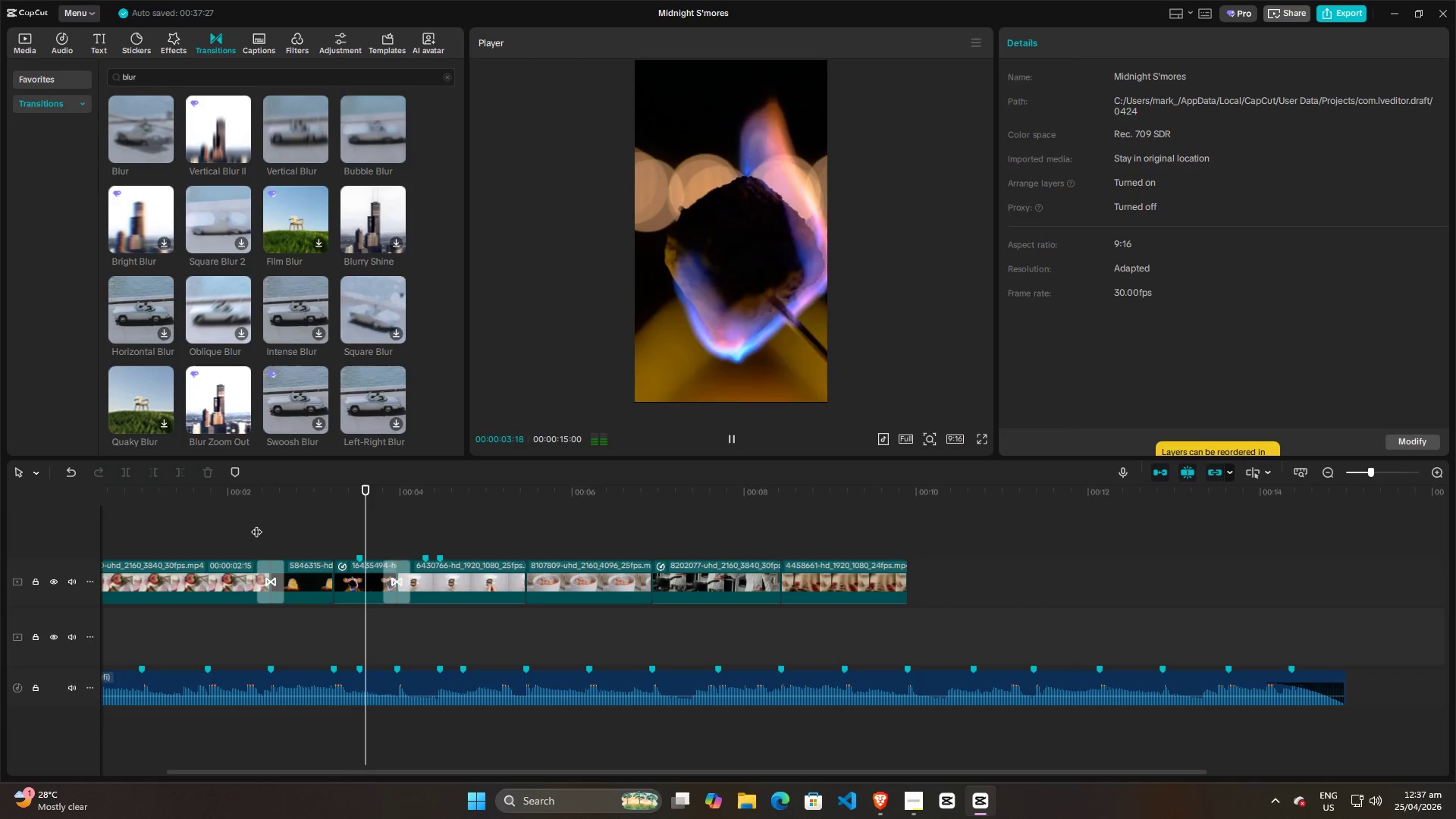 
key(Space)
 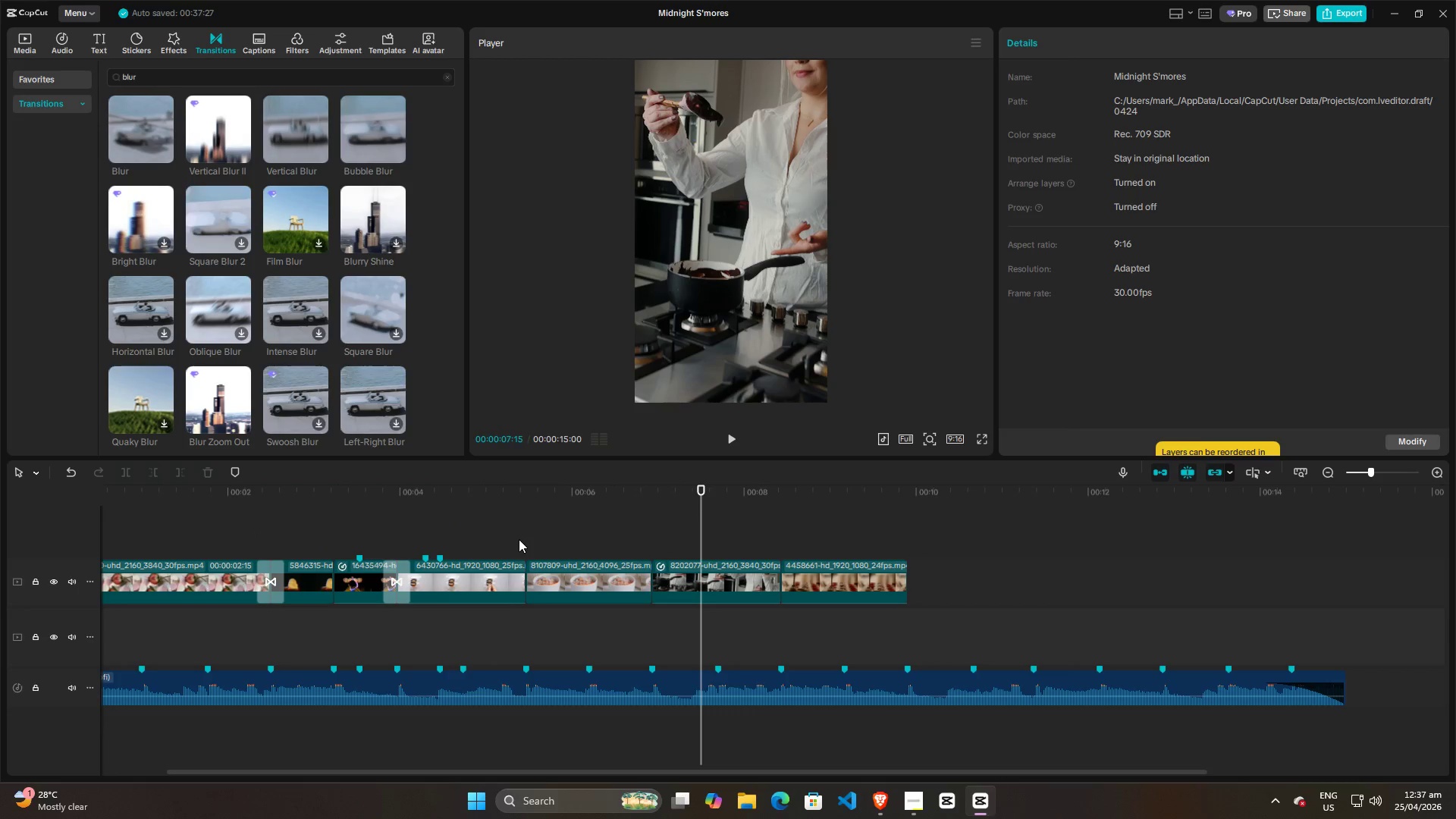 
left_click([517, 535])
 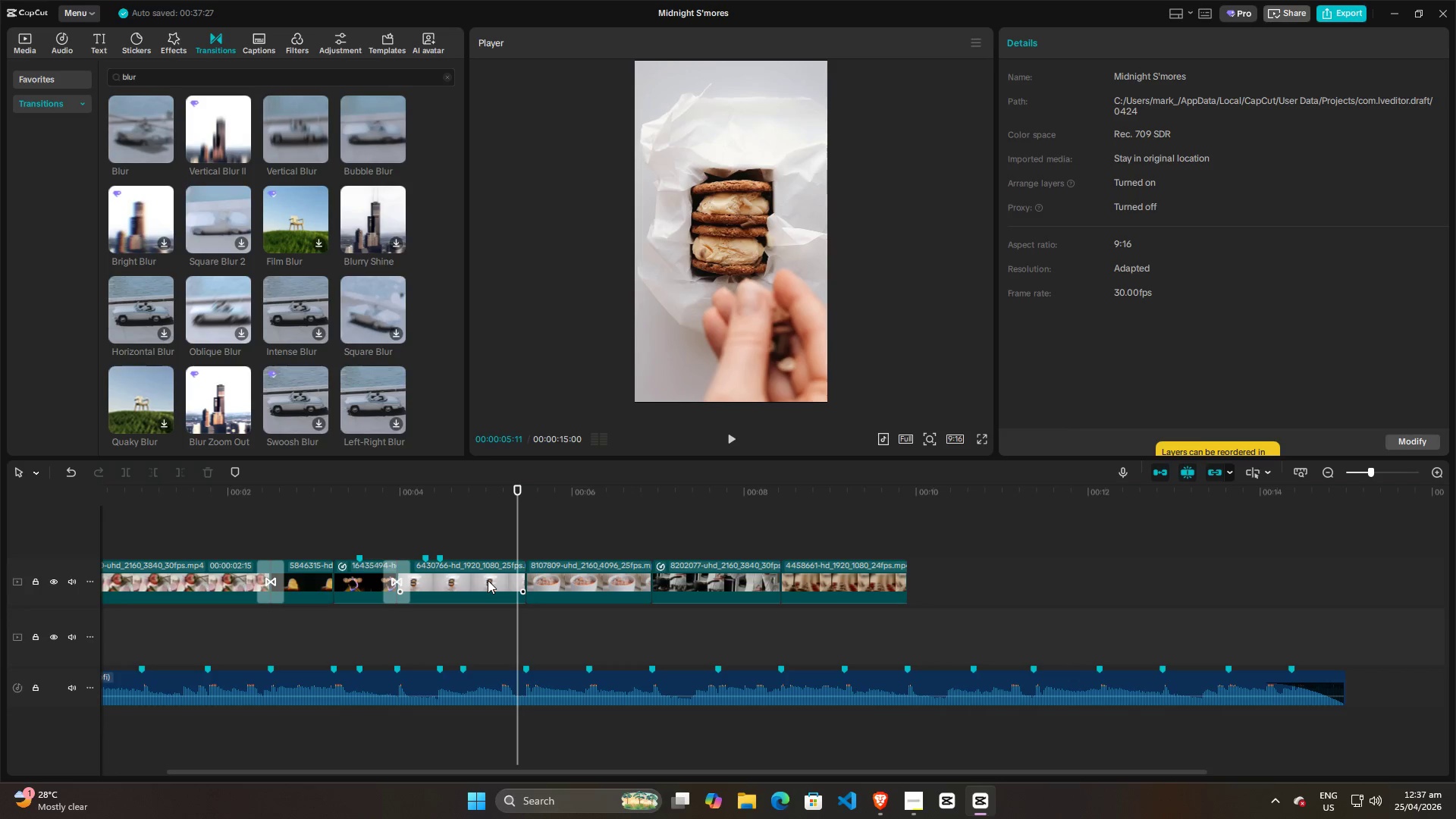 
wait(6.64)
 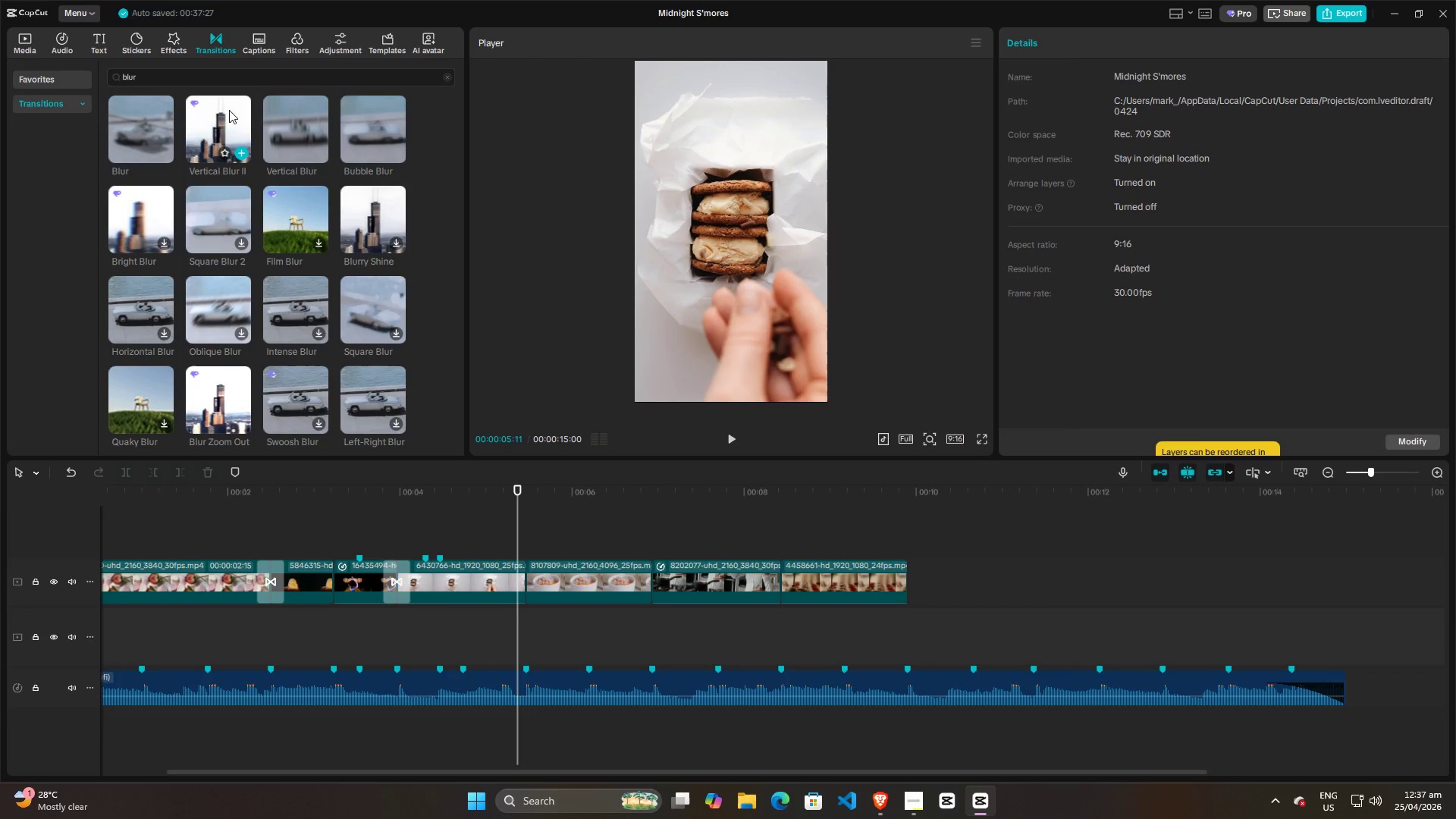 
left_click([488, 580])
 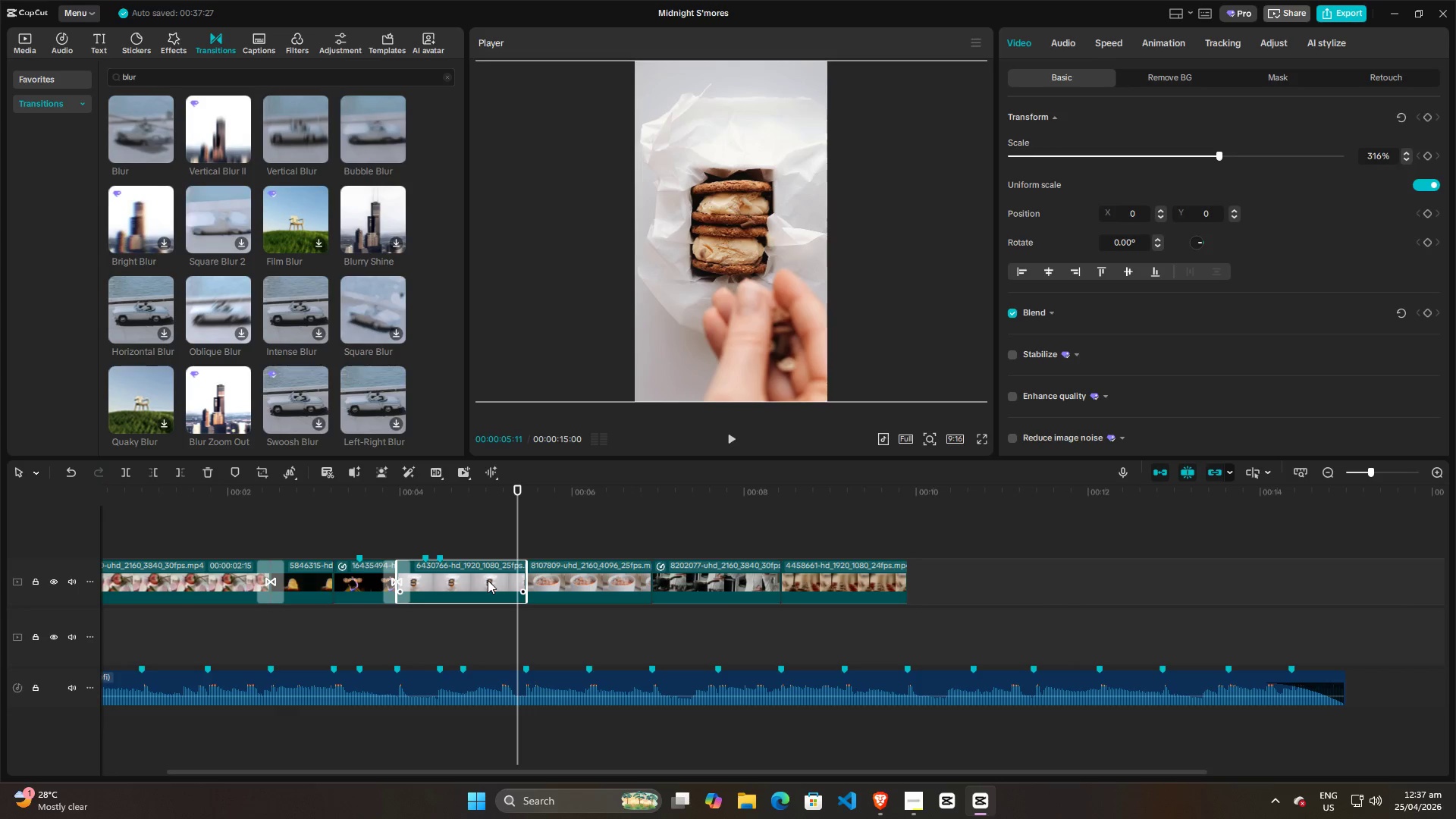 
key(Backspace)
 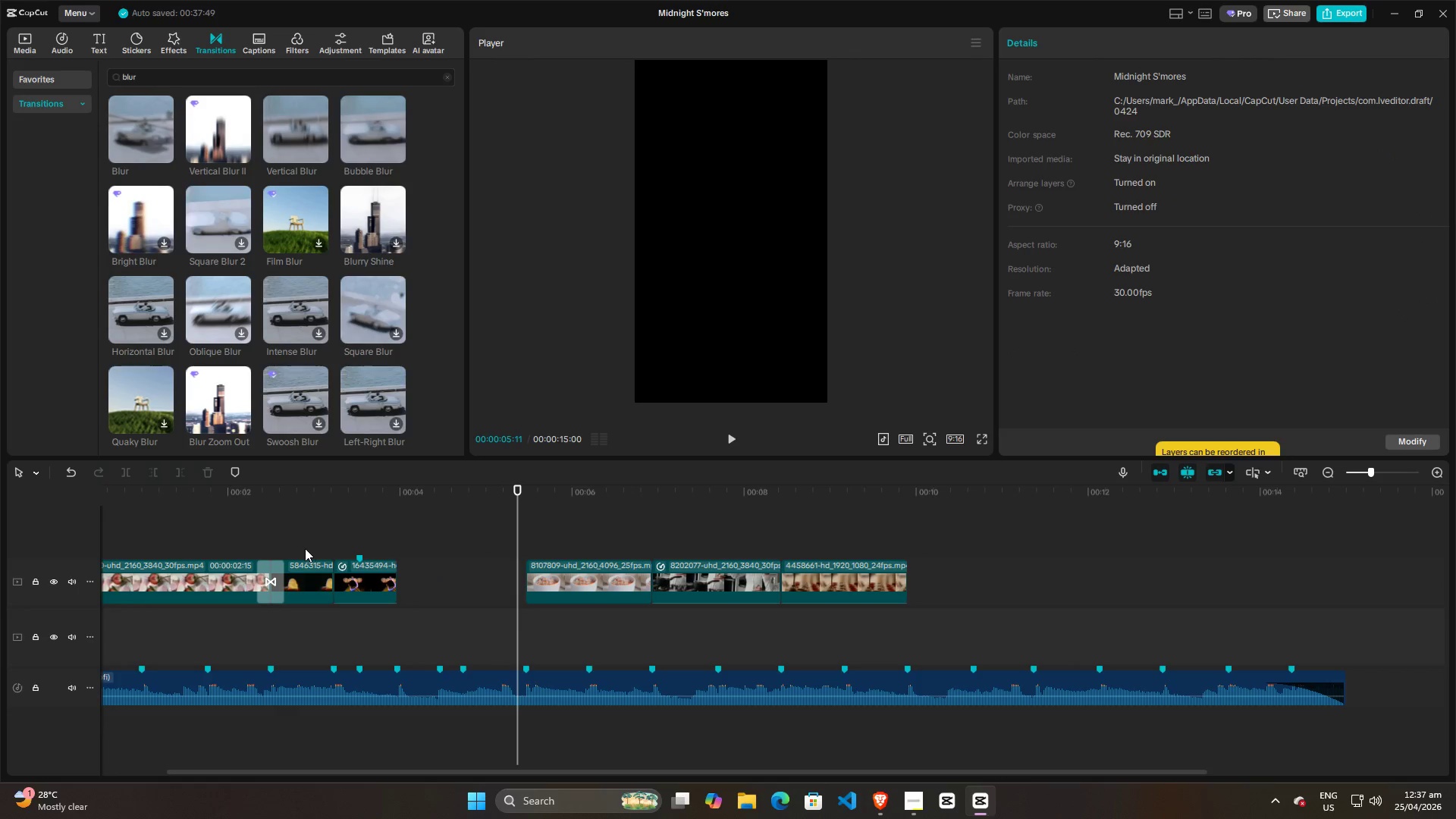 
left_click([295, 541])
 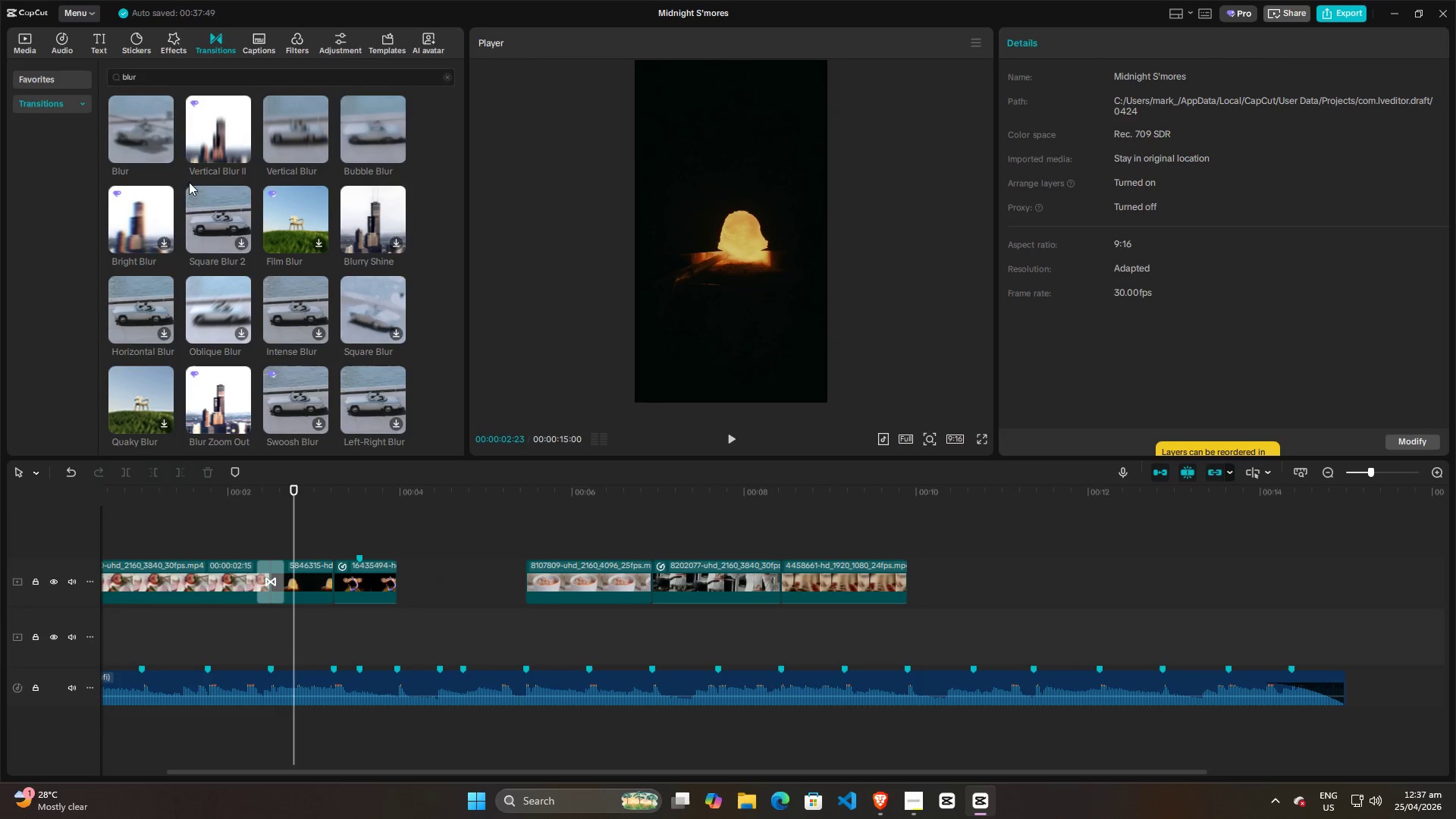 
left_click([60, 39])
 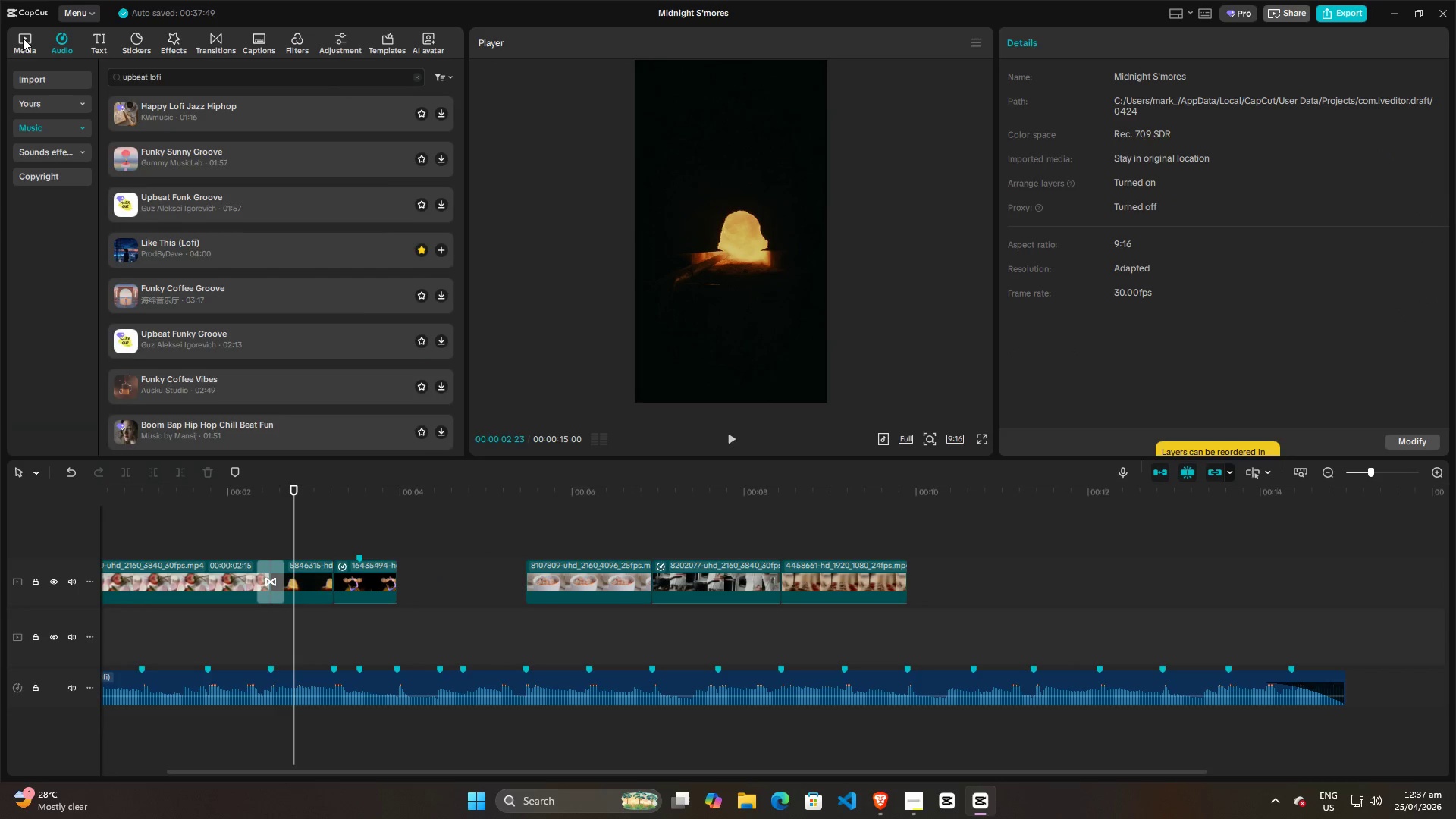 
left_click([22, 37])
 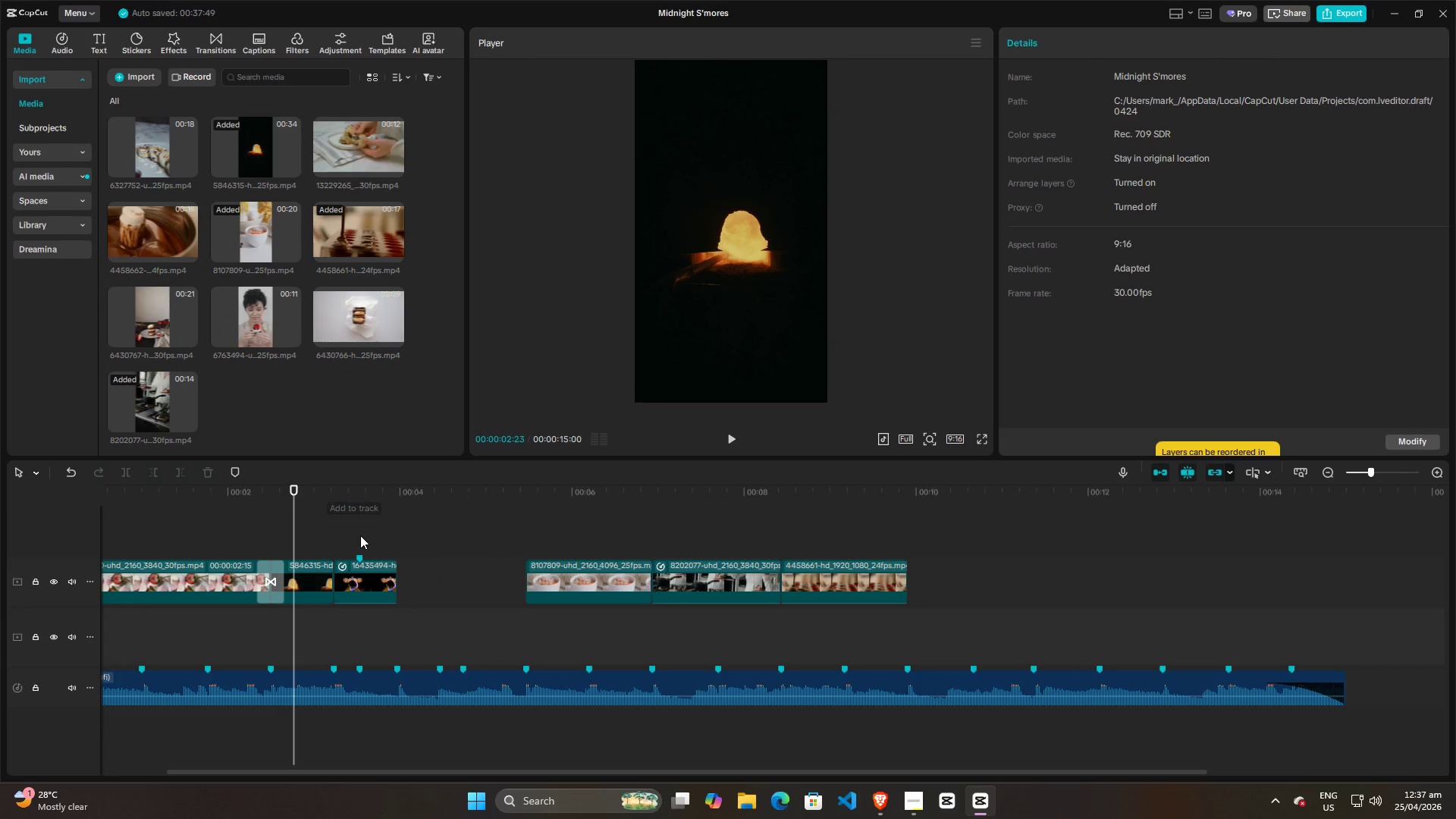 
mouse_move([369, 156])
 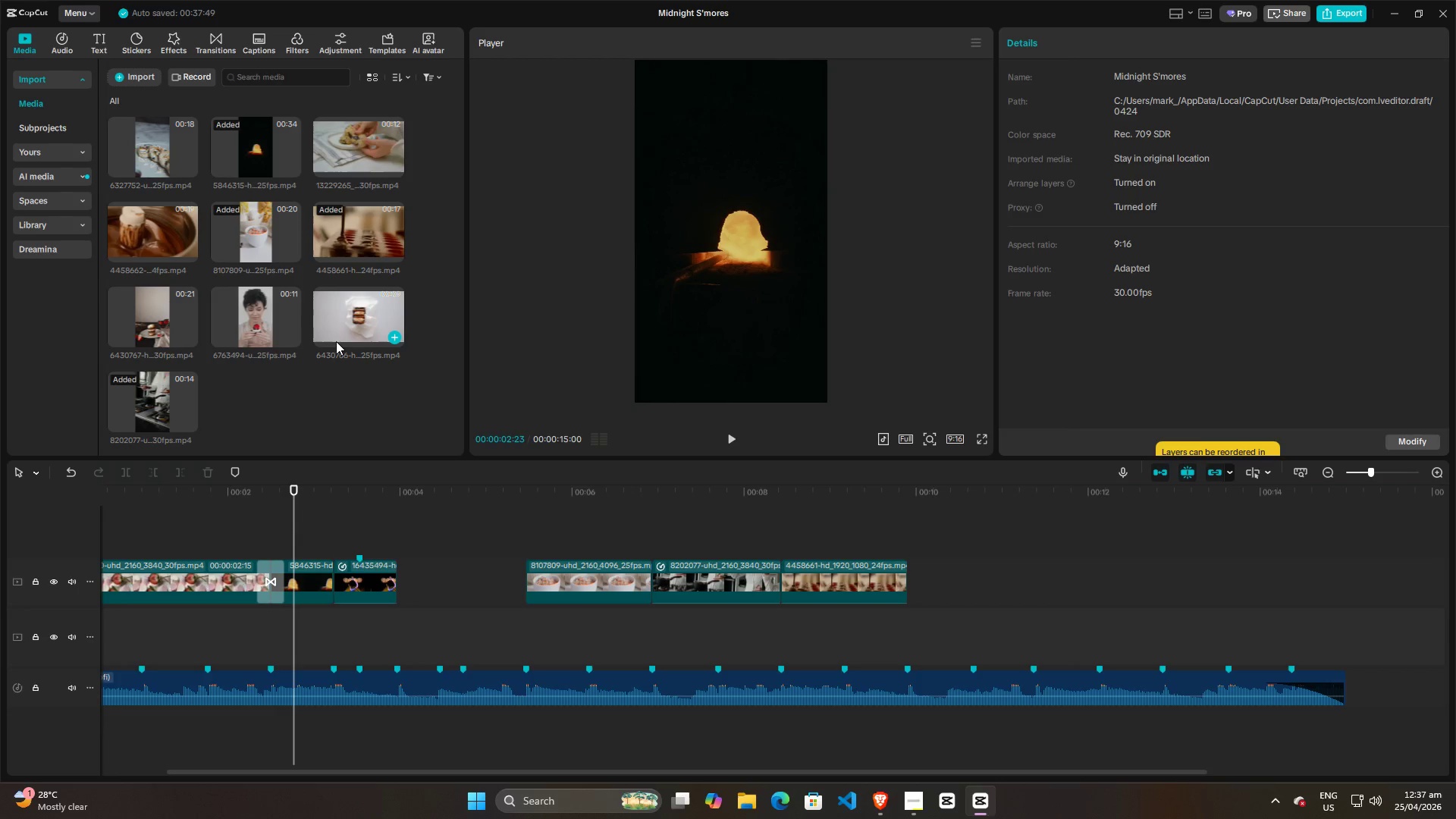 
scroll: coordinate [315, 418], scroll_direction: up, amount: 8.0
 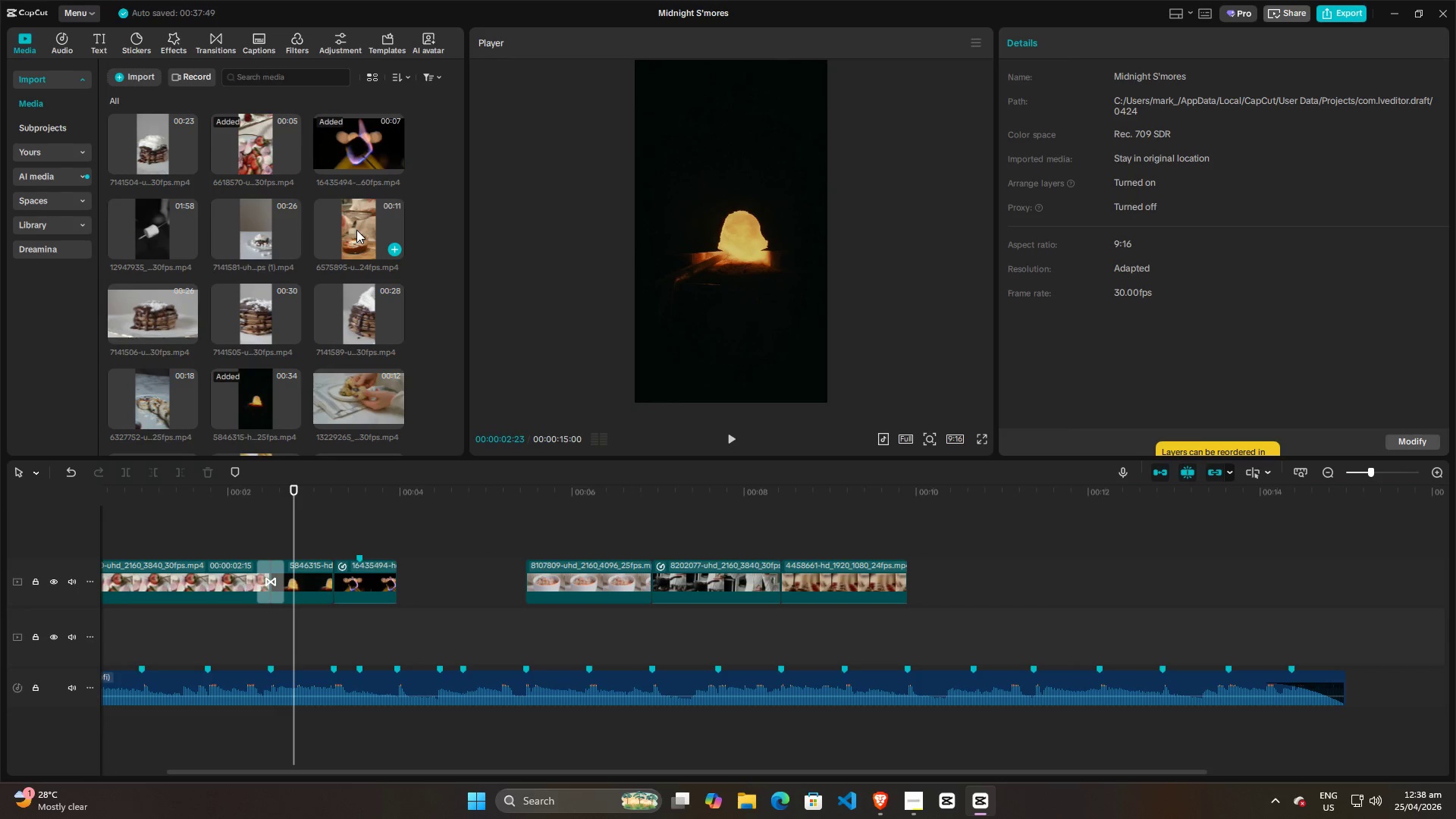 
key(Space)
 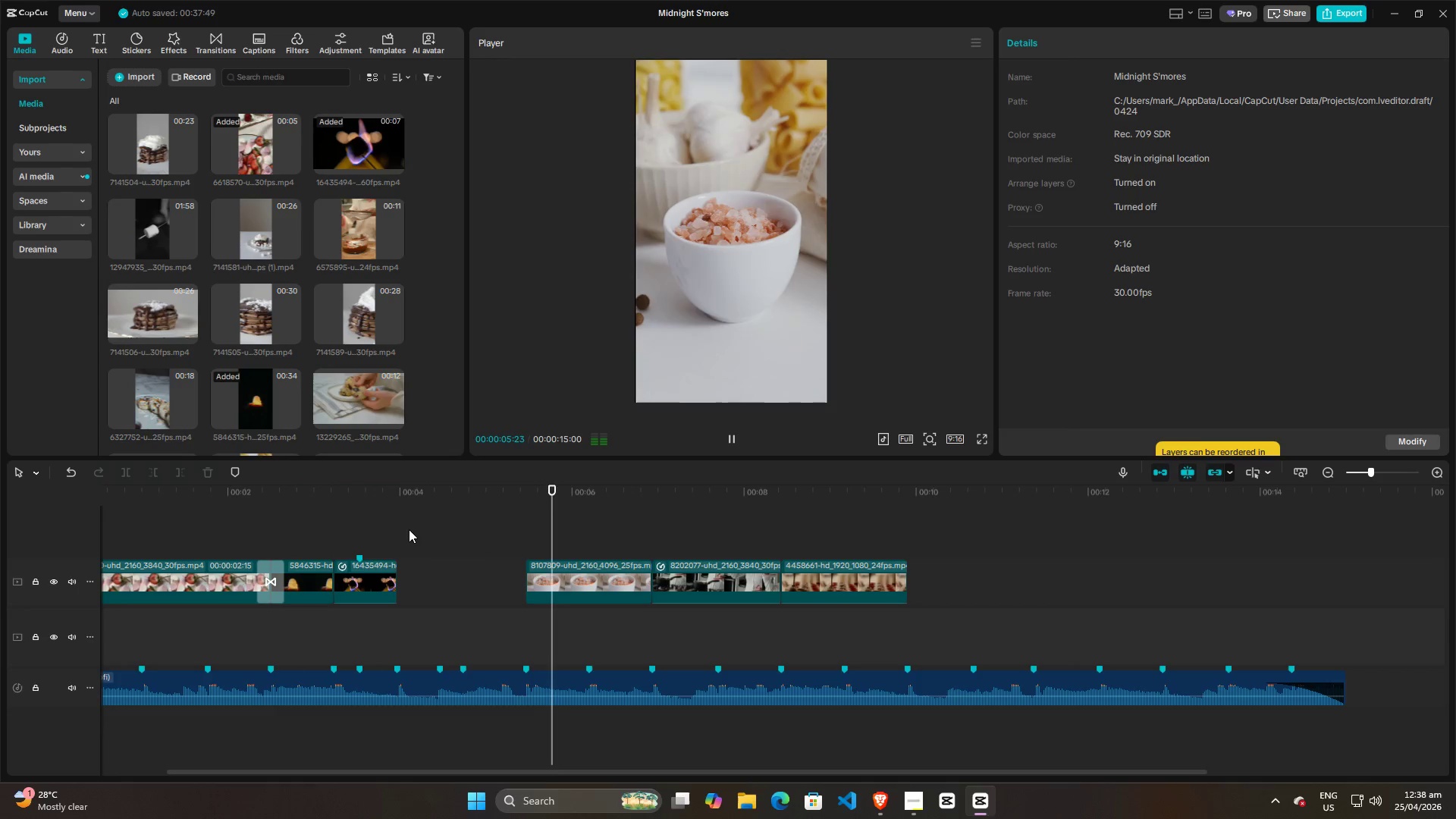 
key(Space)
 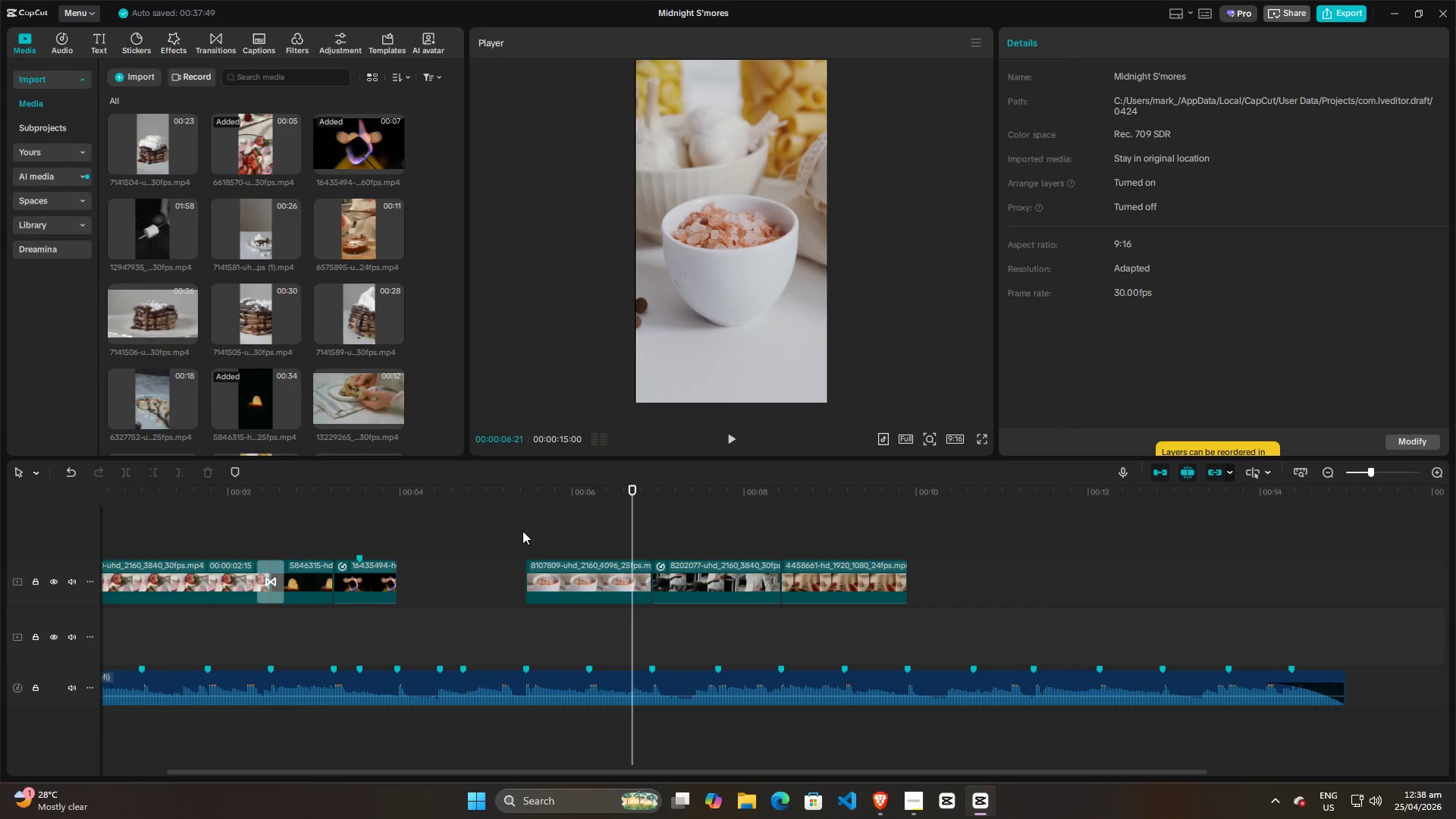 
left_click([446, 529])
 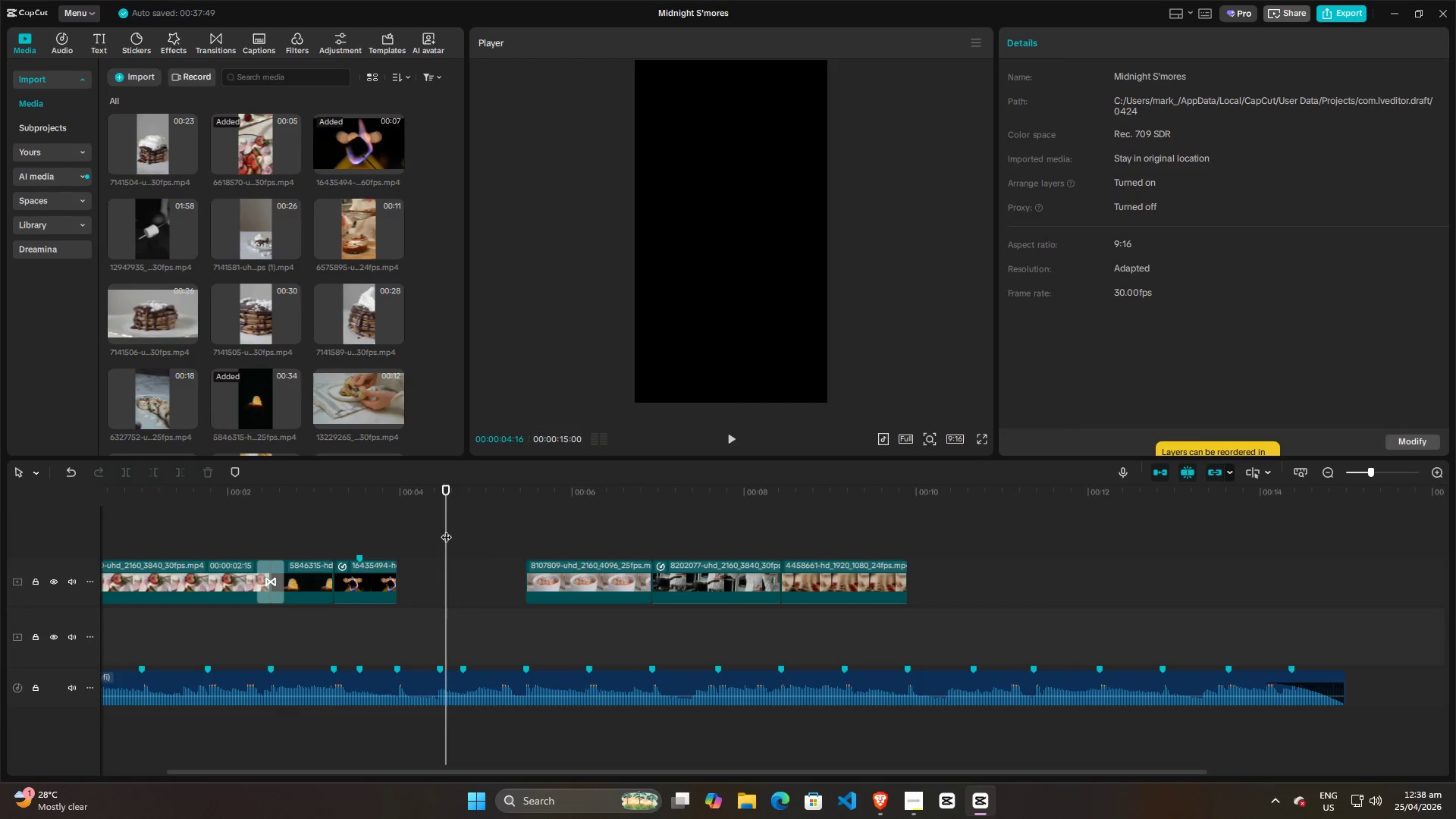 
key(Space)
 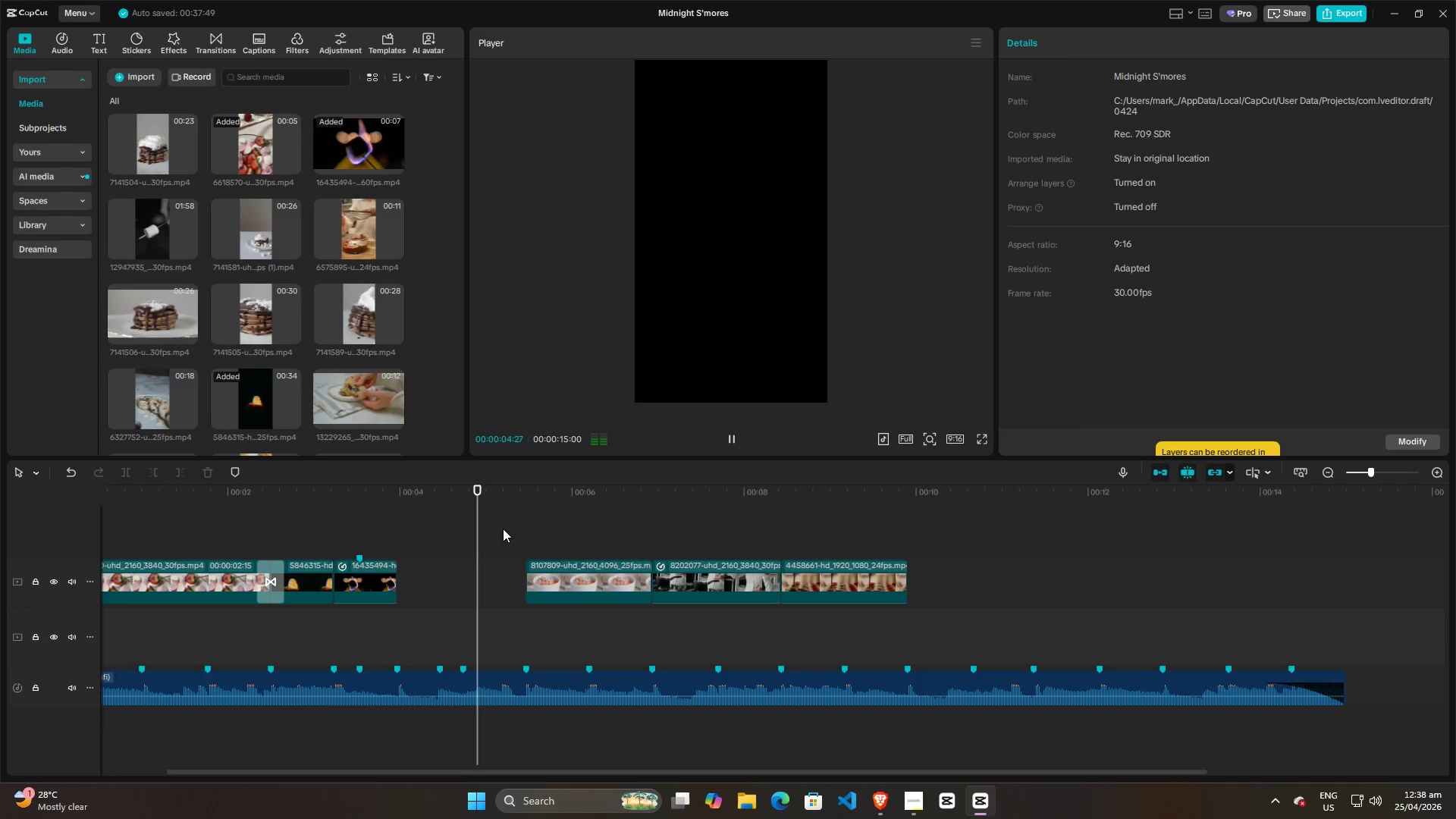 
key(Space)
 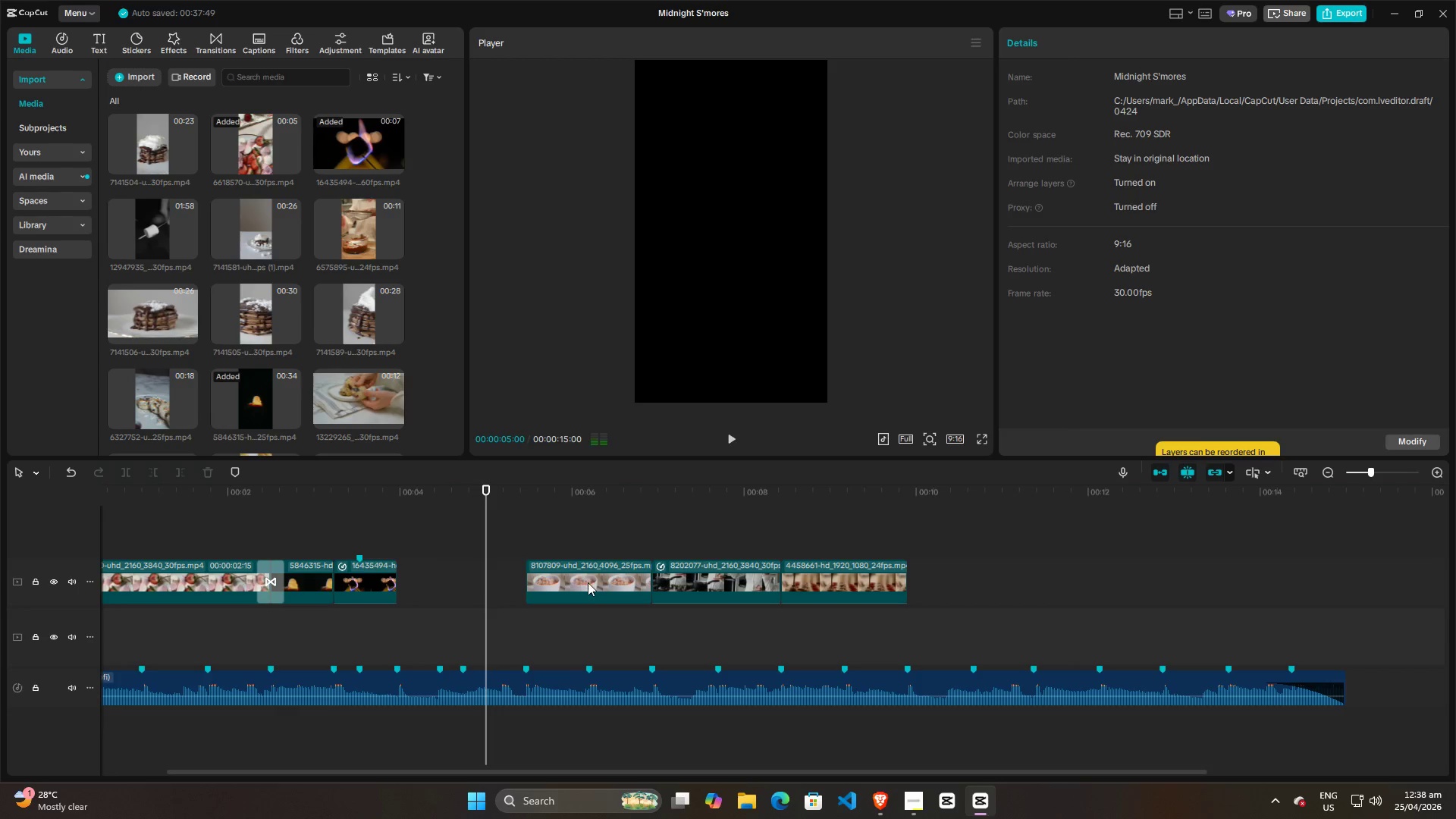 
left_click_drag(start_coordinate=[588, 582], to_coordinate=[460, 584])
 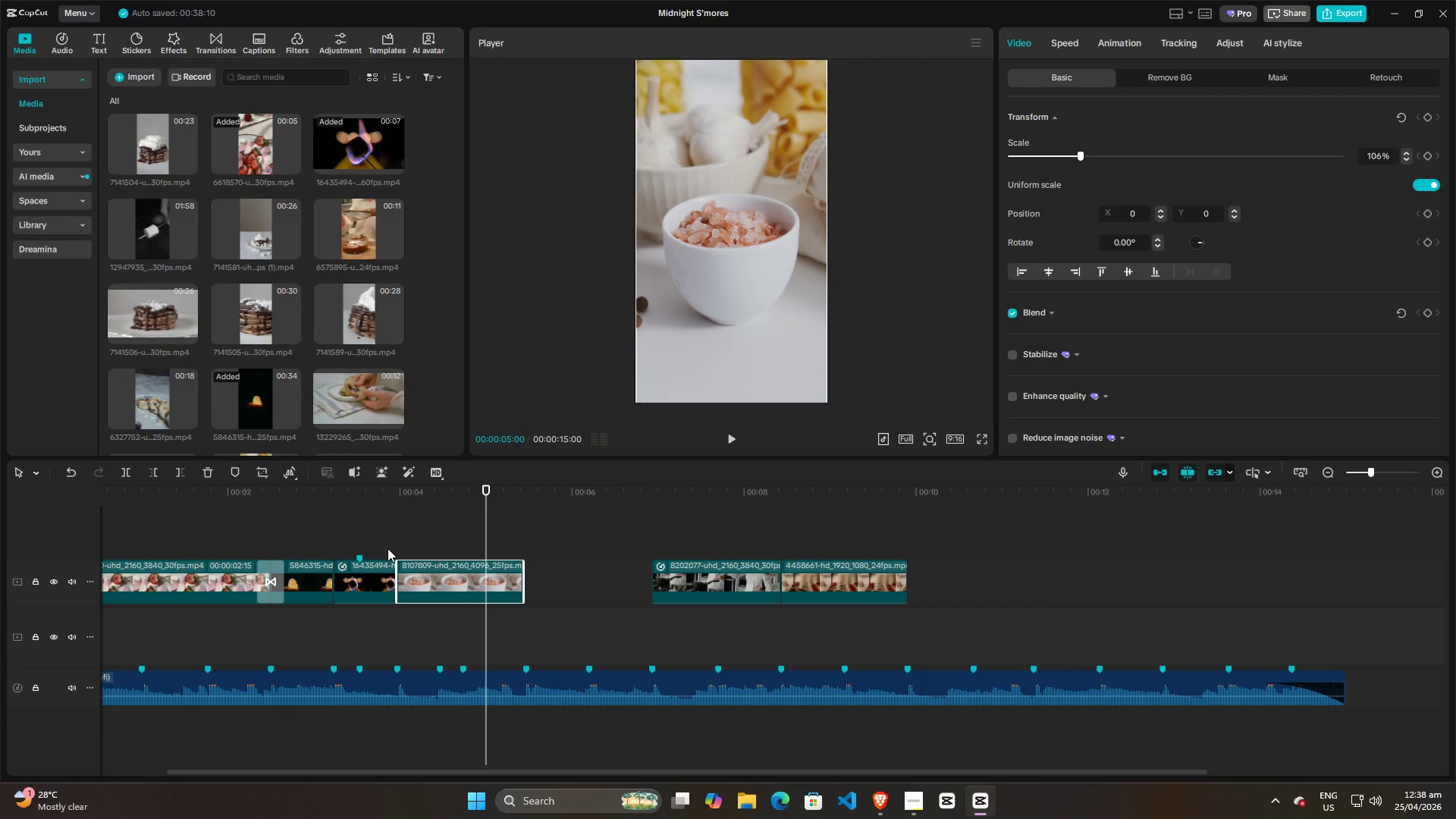 
left_click([372, 544])
 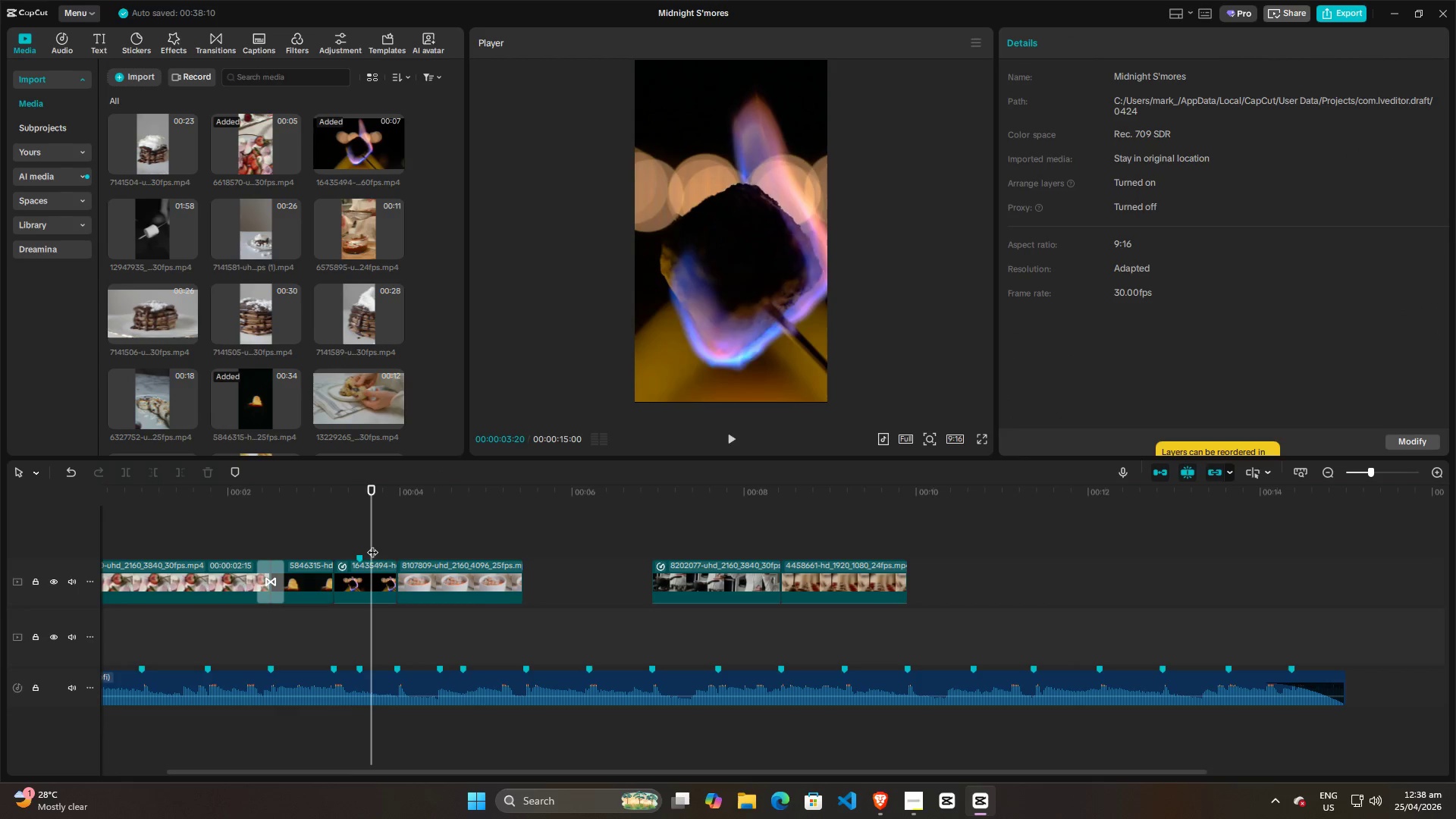 
key(Space)
 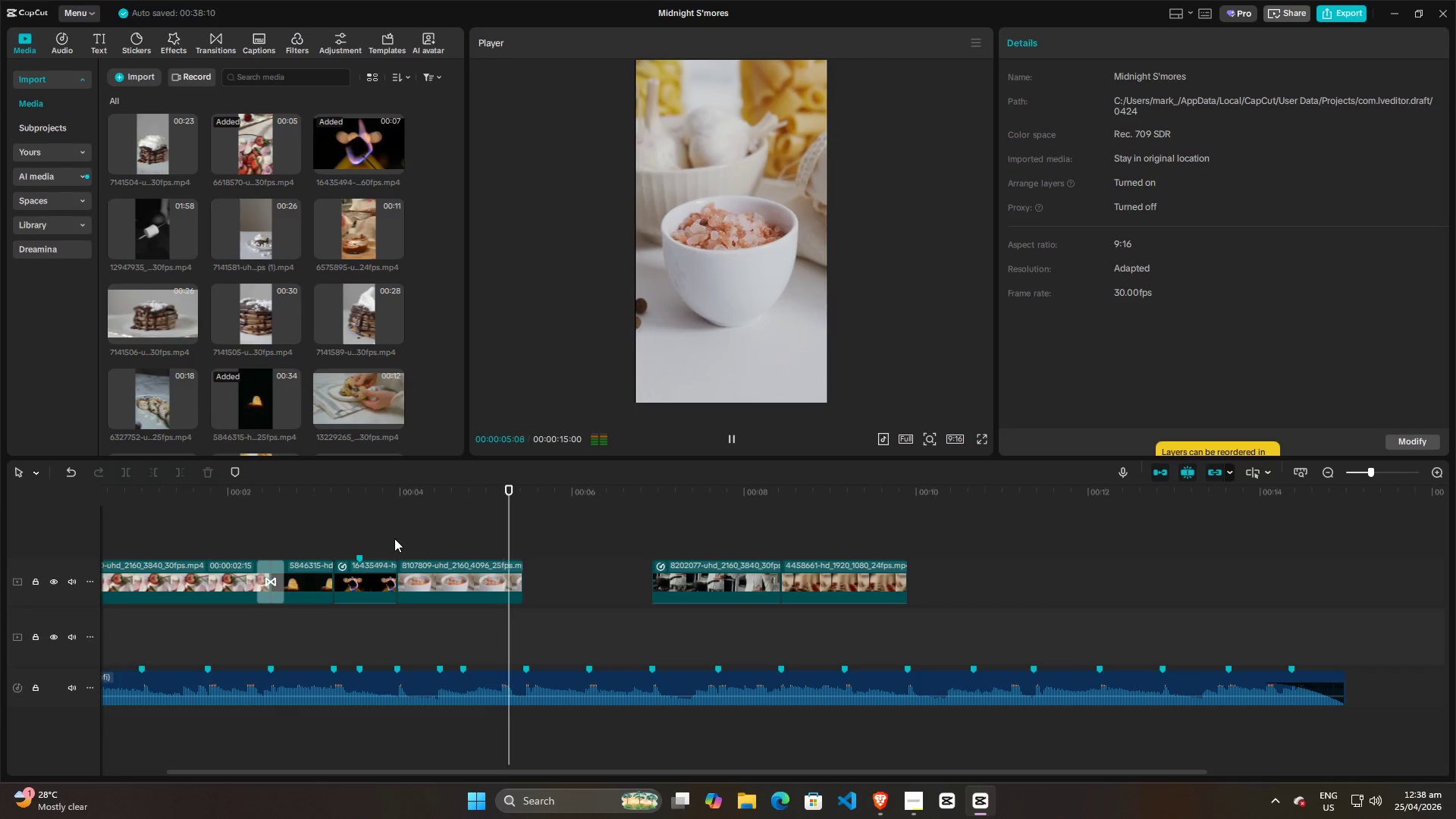 
key(Space)
 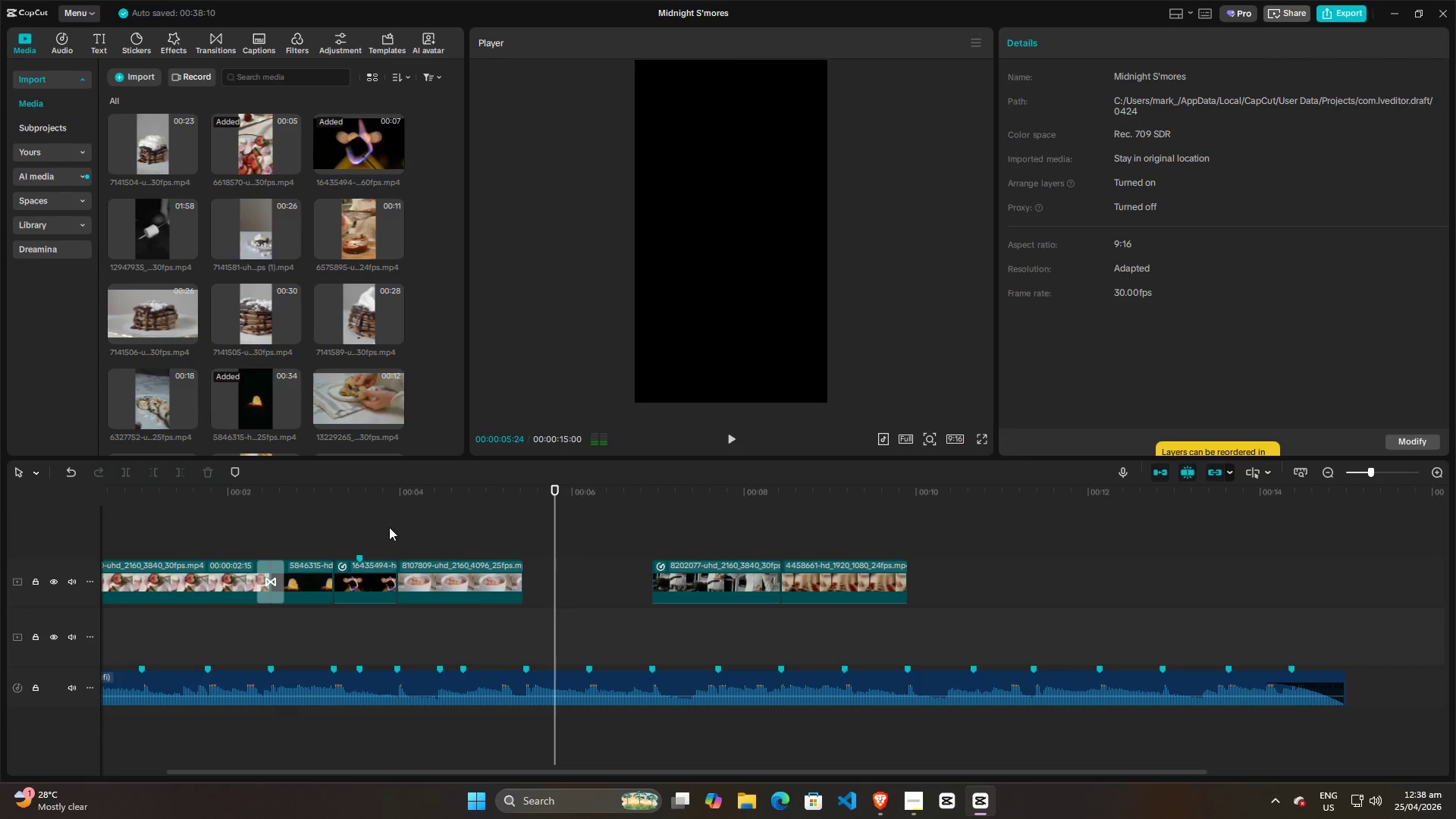 
left_click([388, 527])
 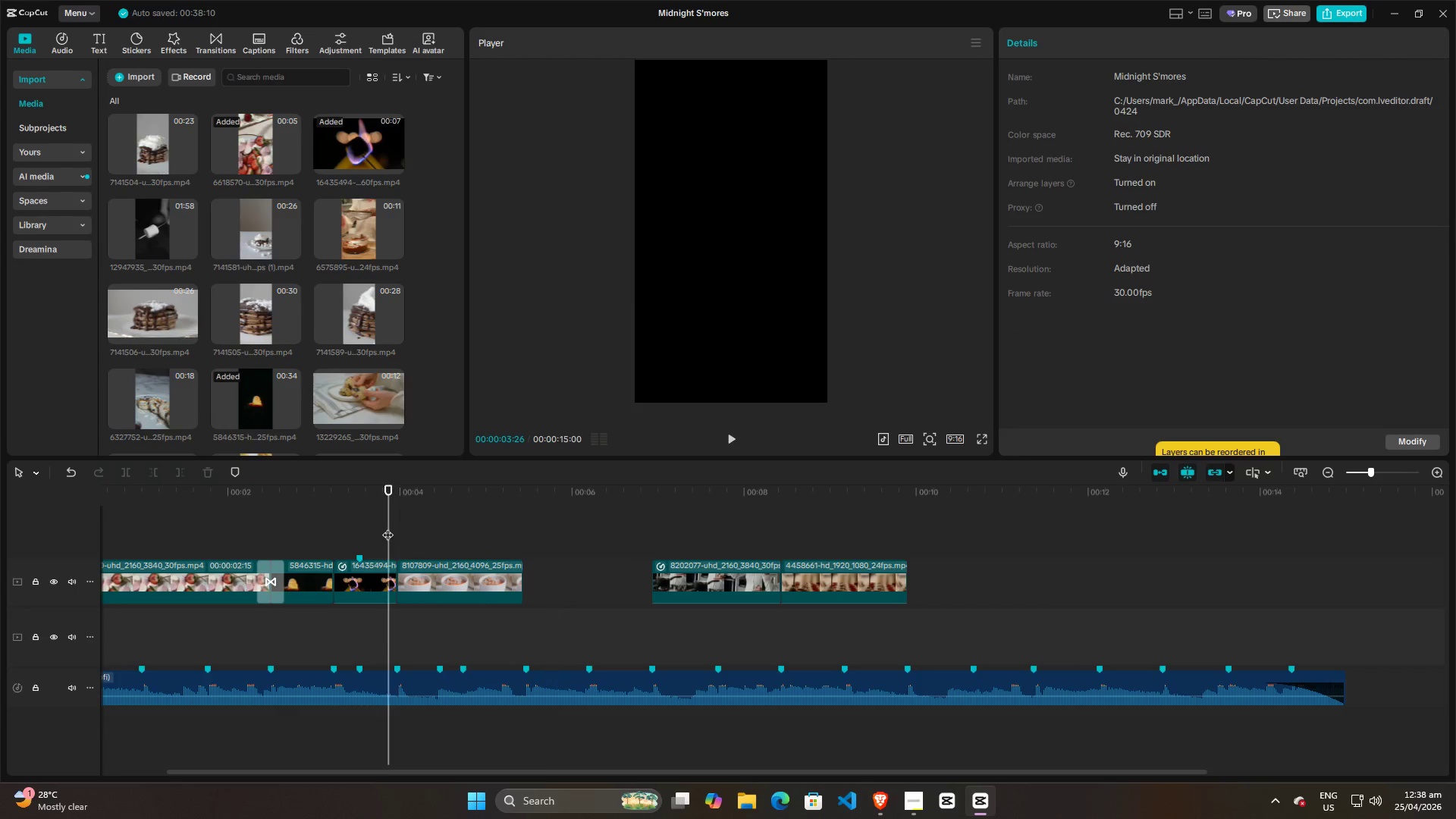 
key(Space)
 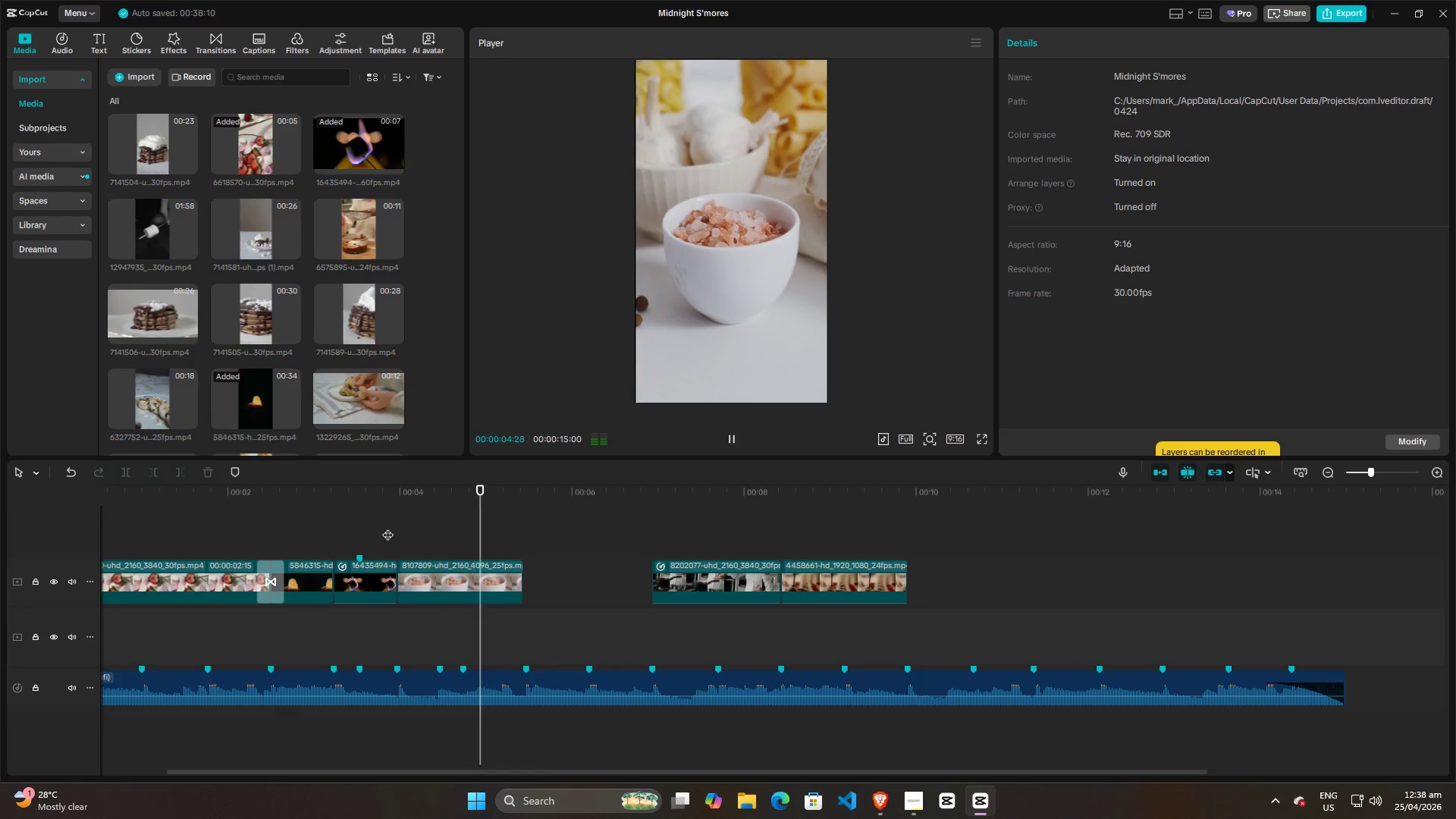 
key(Space)
 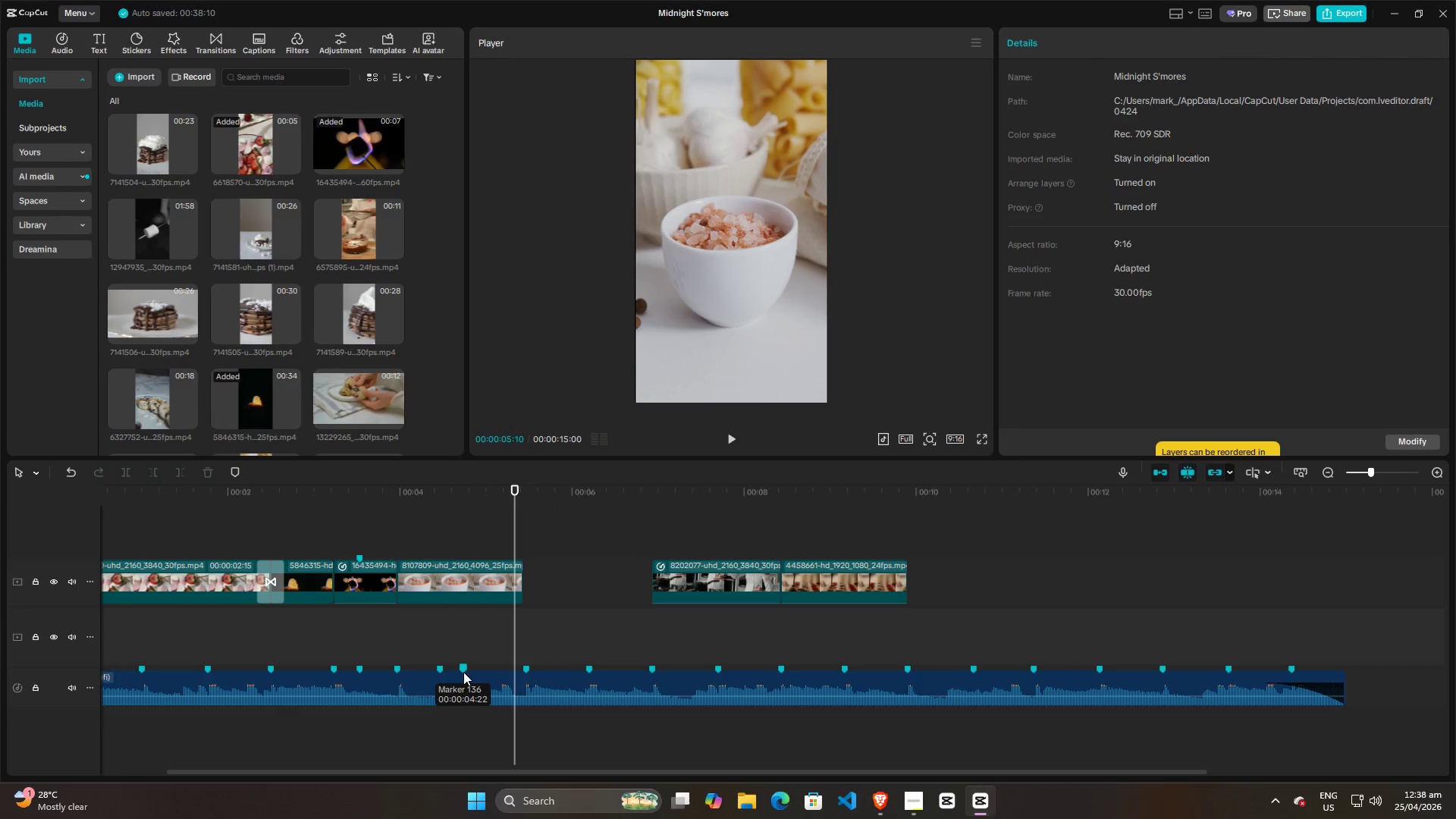 
right_click([463, 672])
 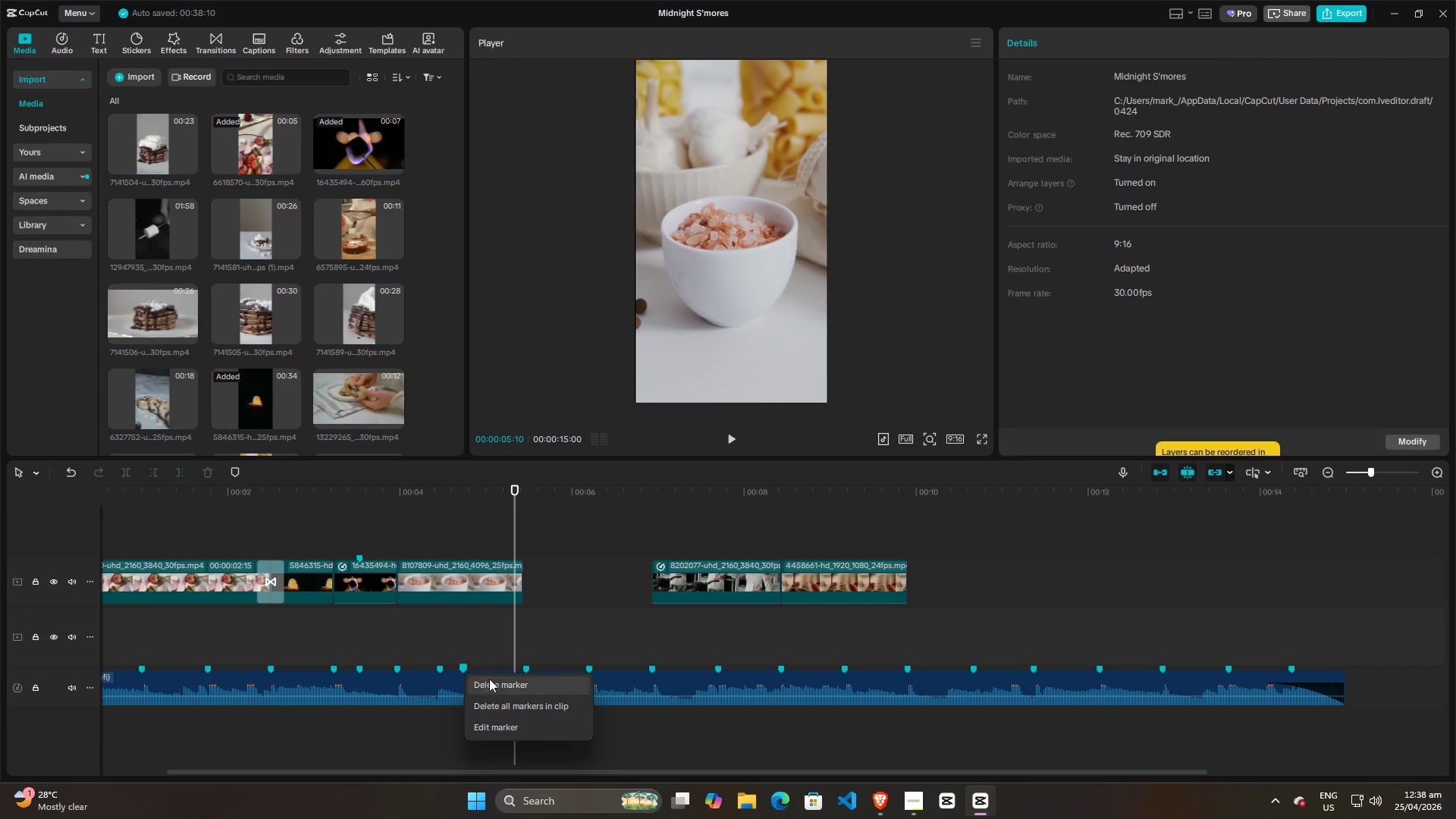 
left_click([490, 682])
 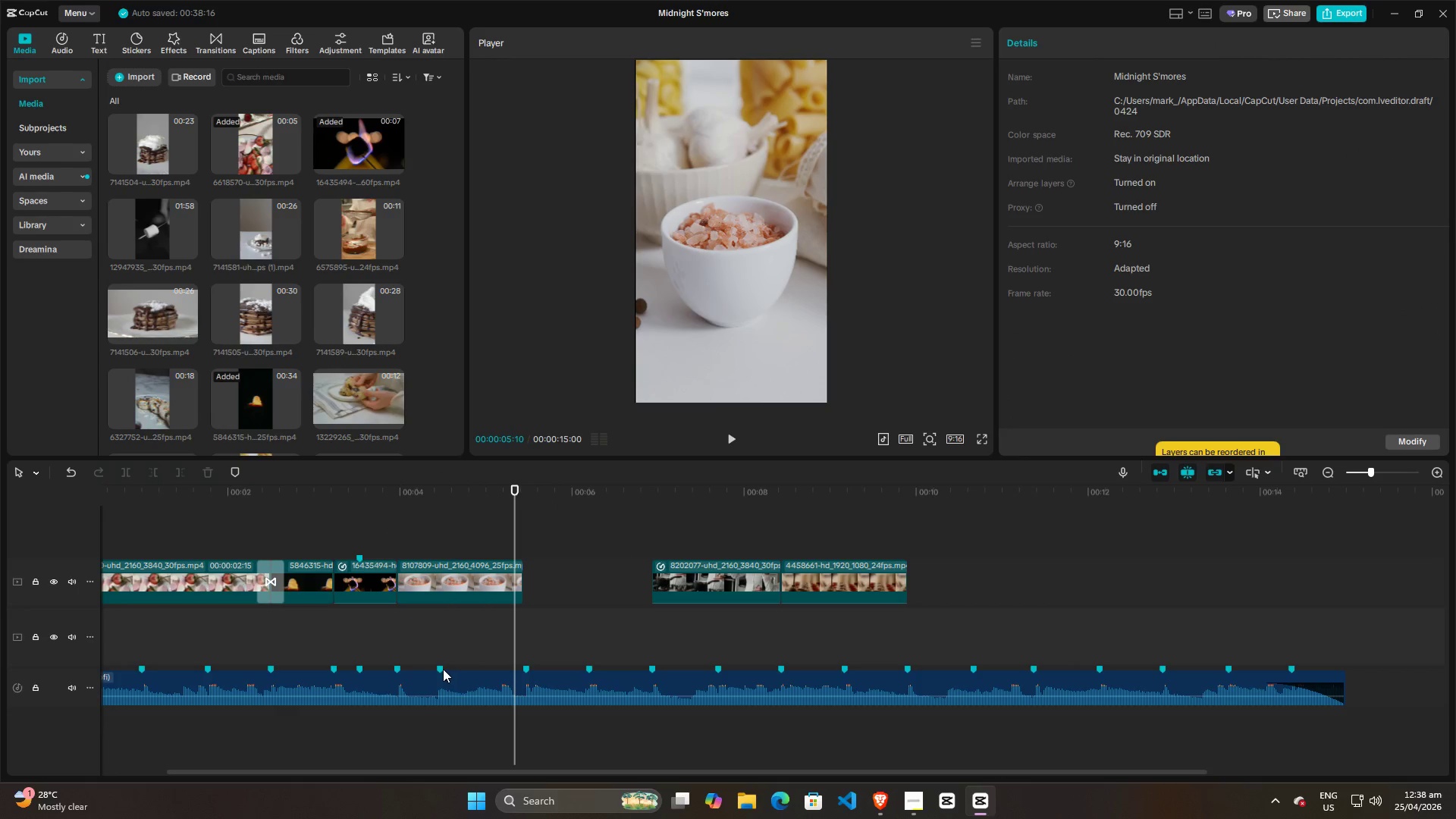 
right_click([443, 669])
 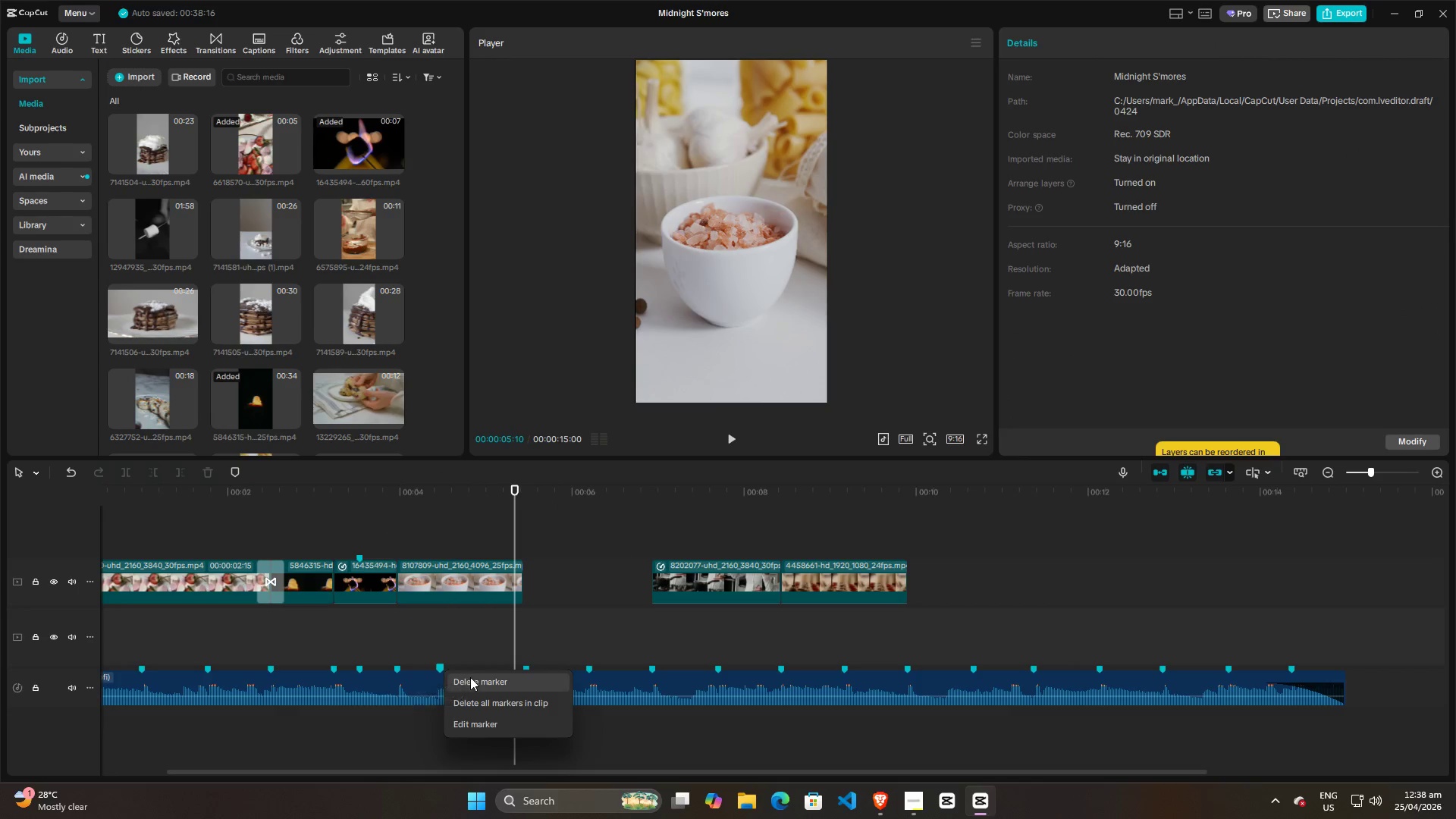 
left_click([472, 679])
 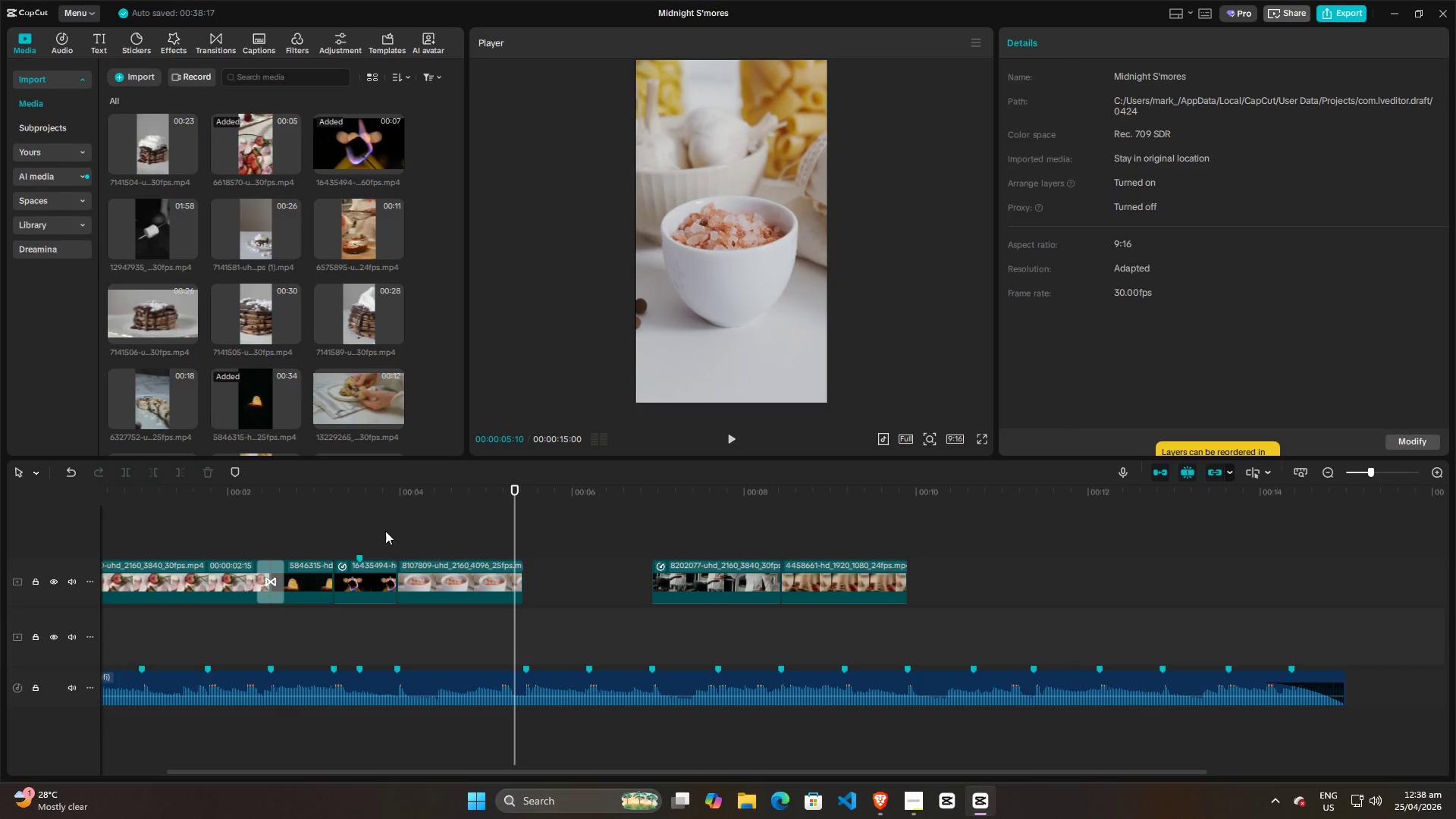 
left_click([375, 522])
 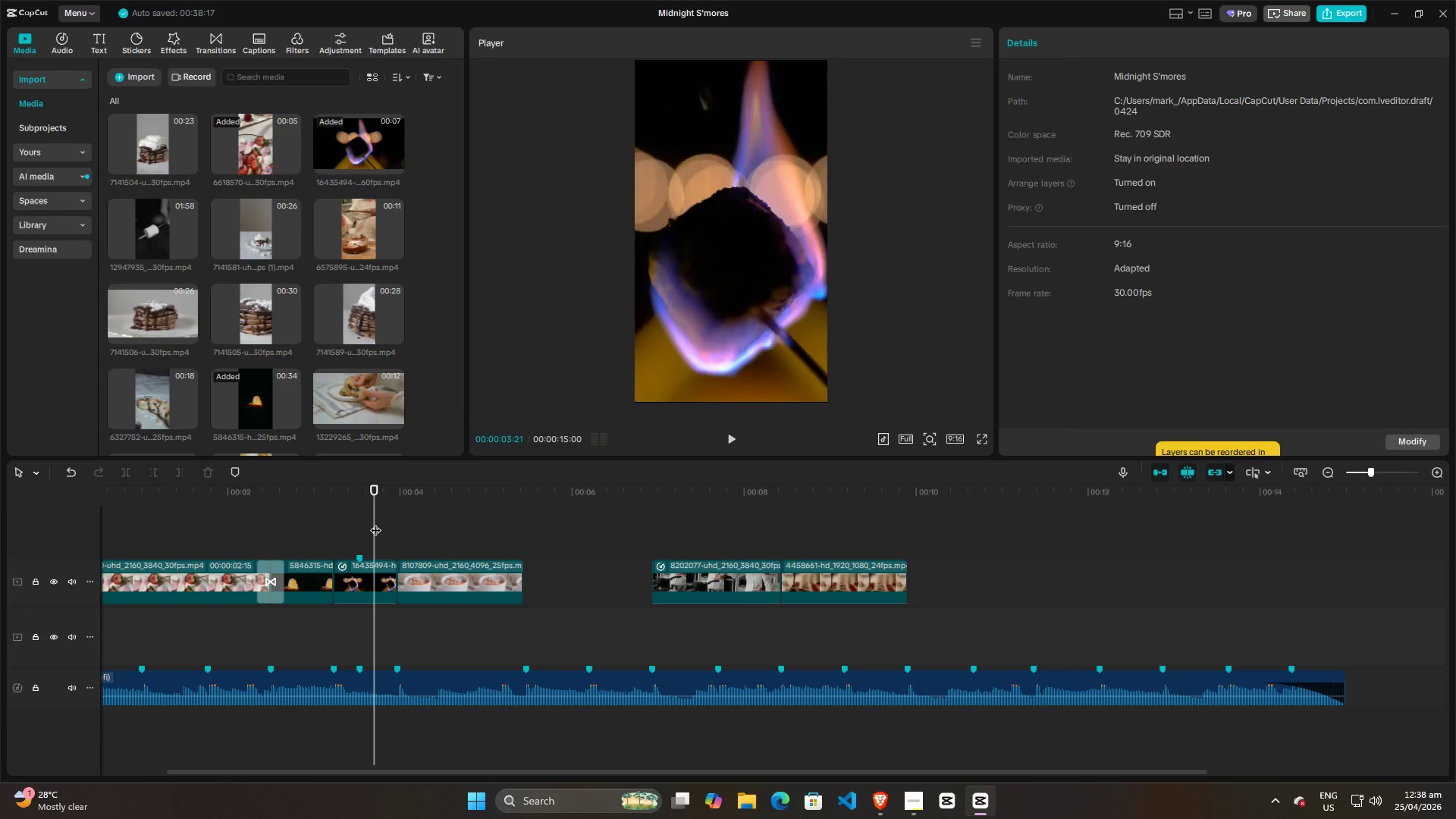 
key(Space)
 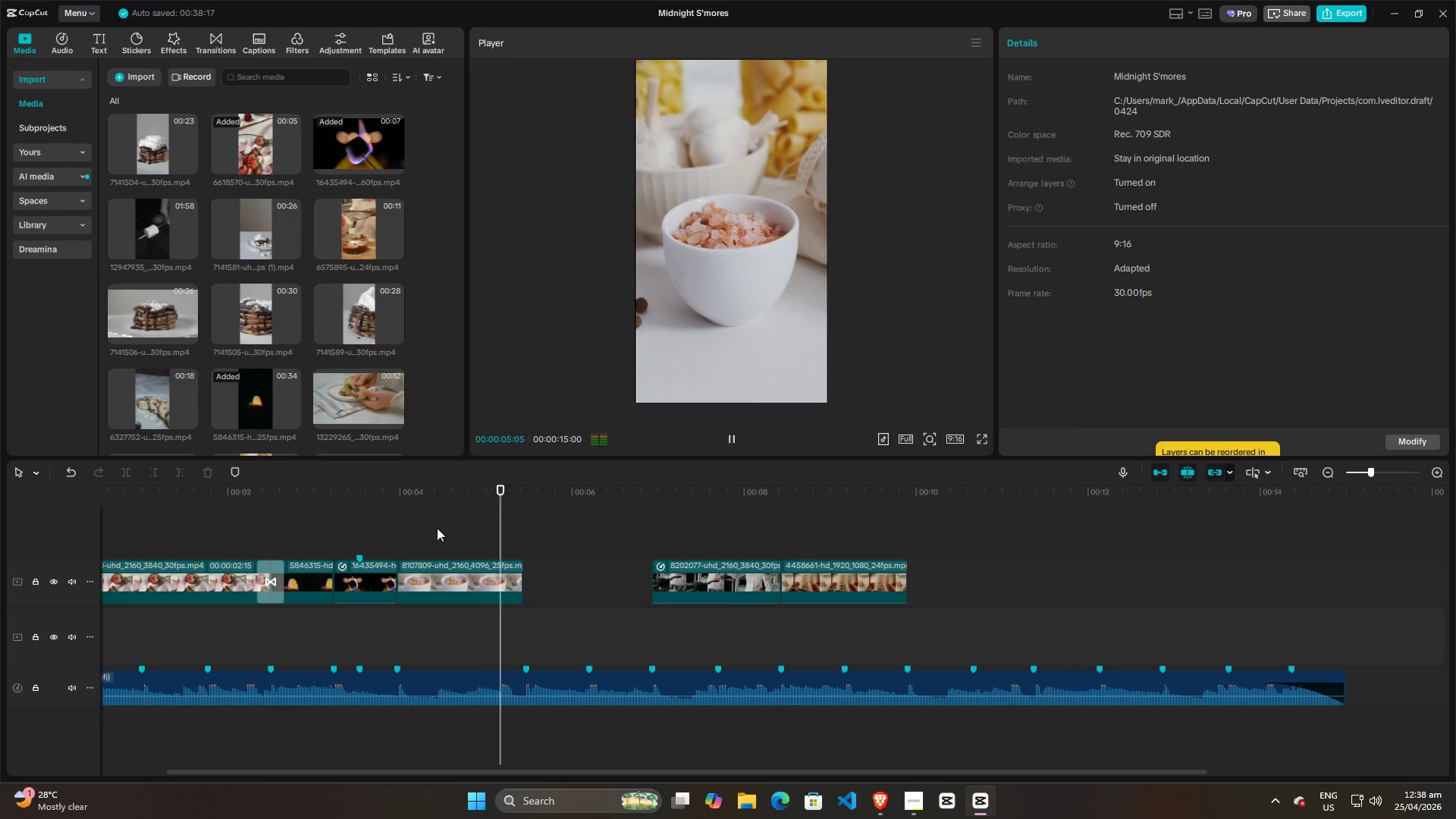 
key(Space)
 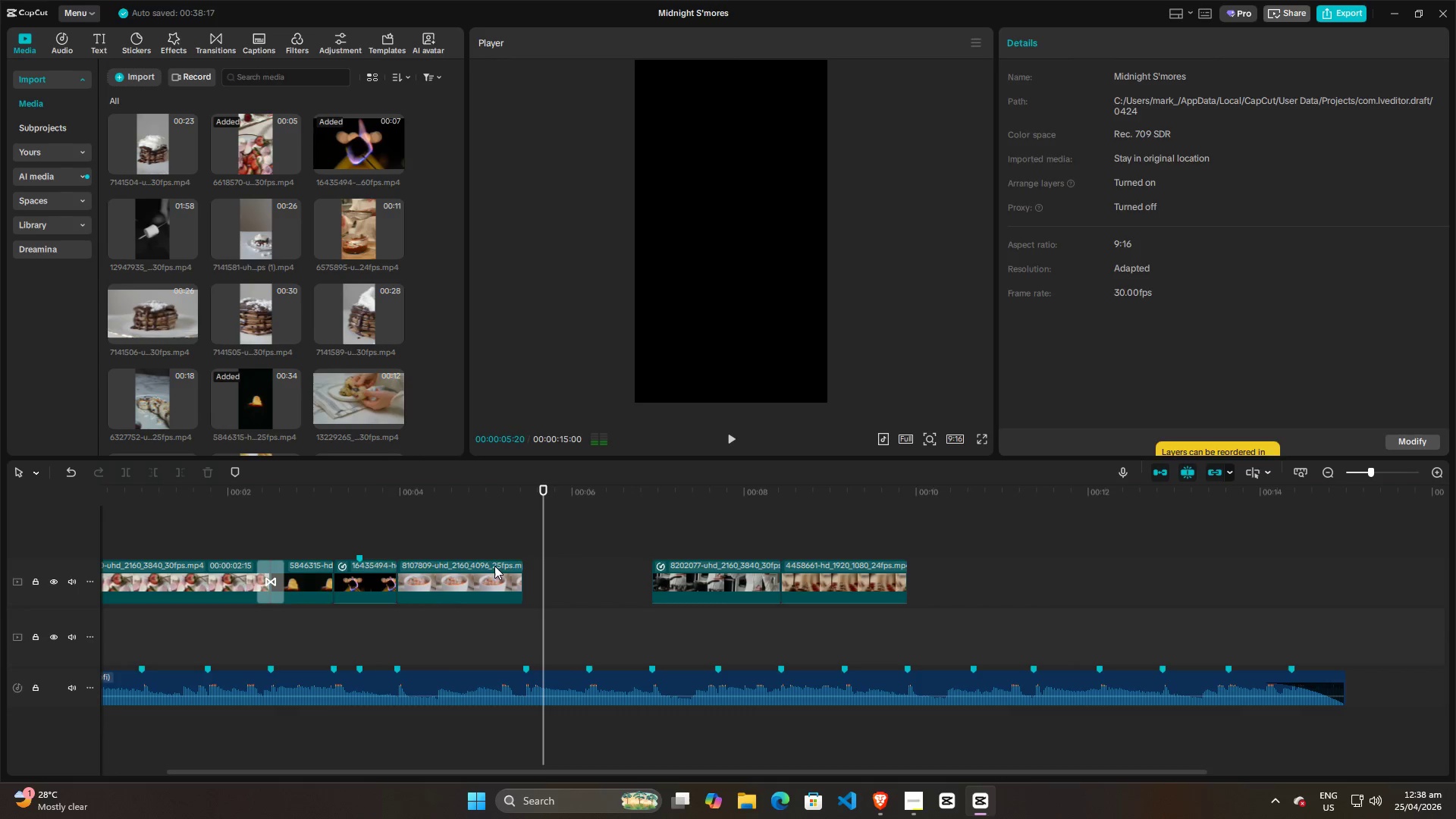 
left_click([494, 566])
 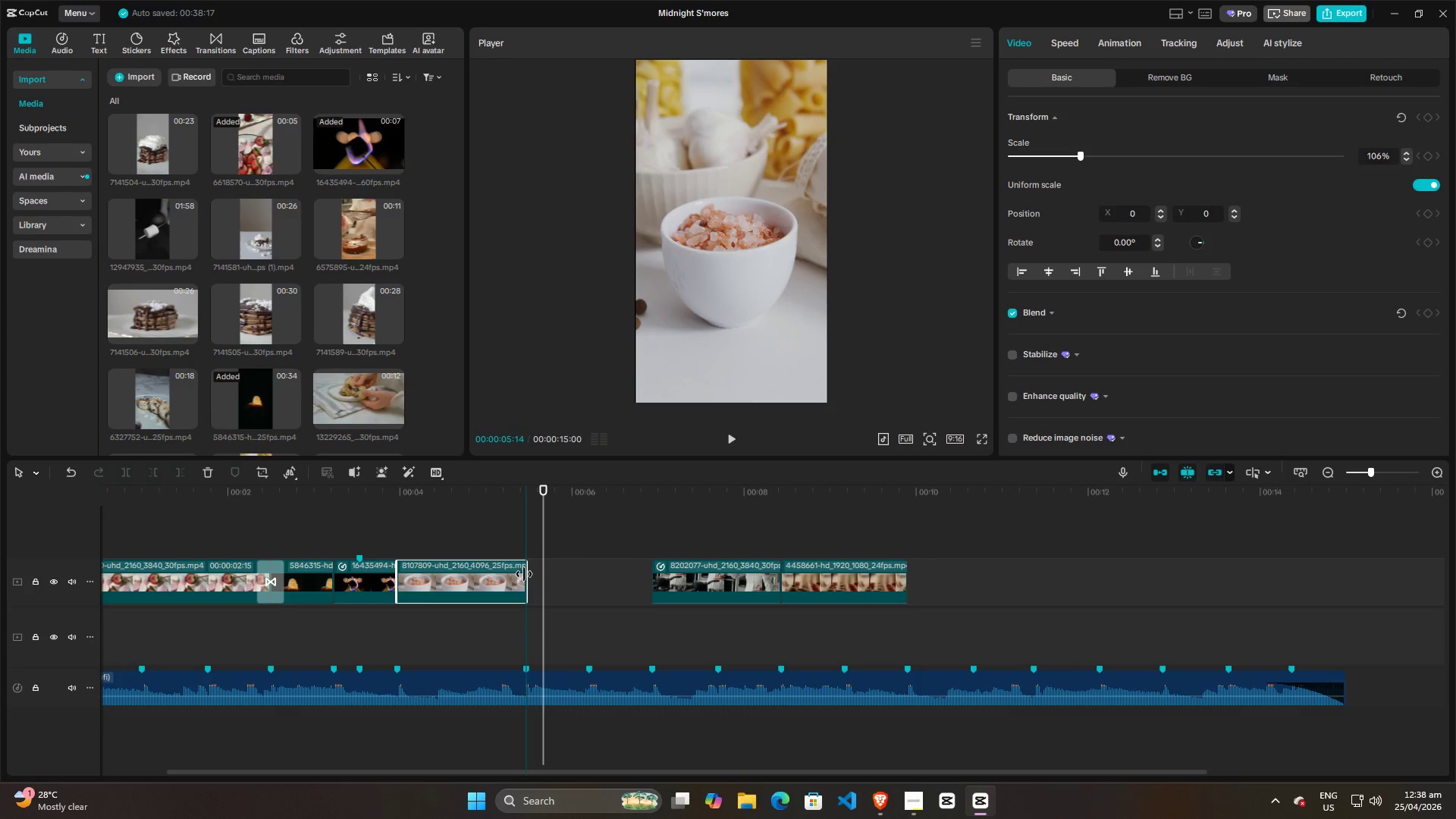 
left_click([490, 530])
 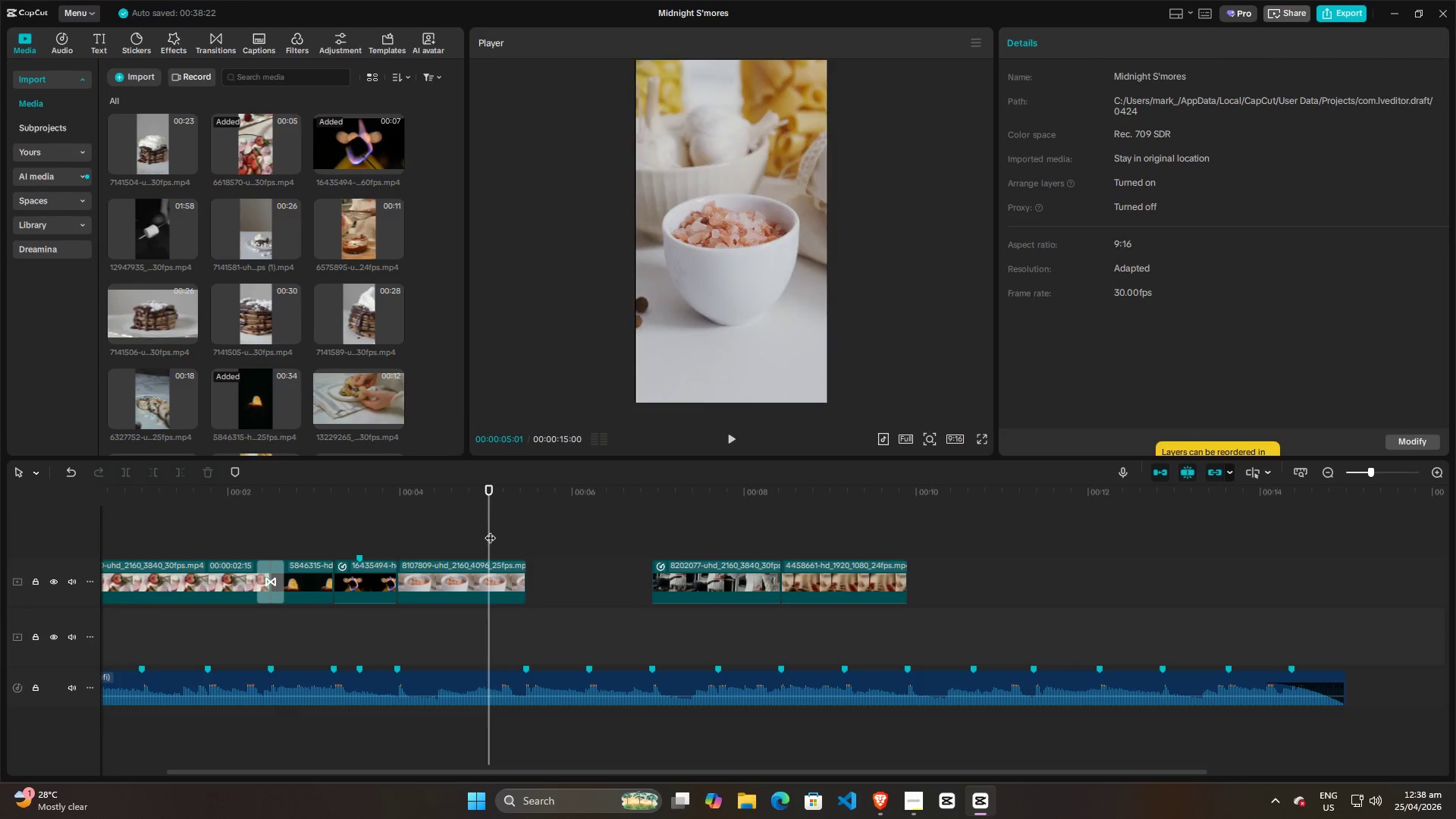 
key(Space)
 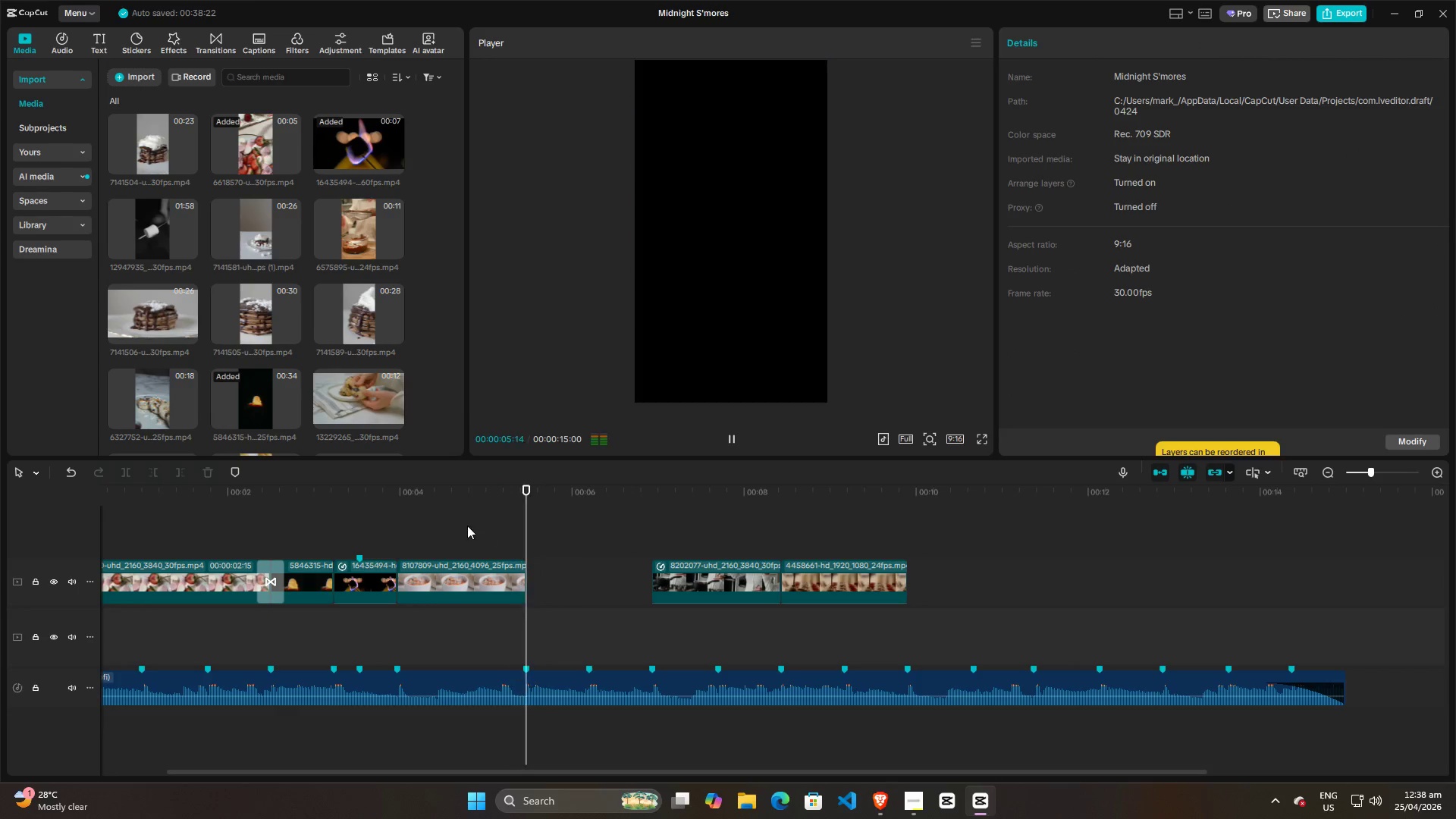 
key(Space)
 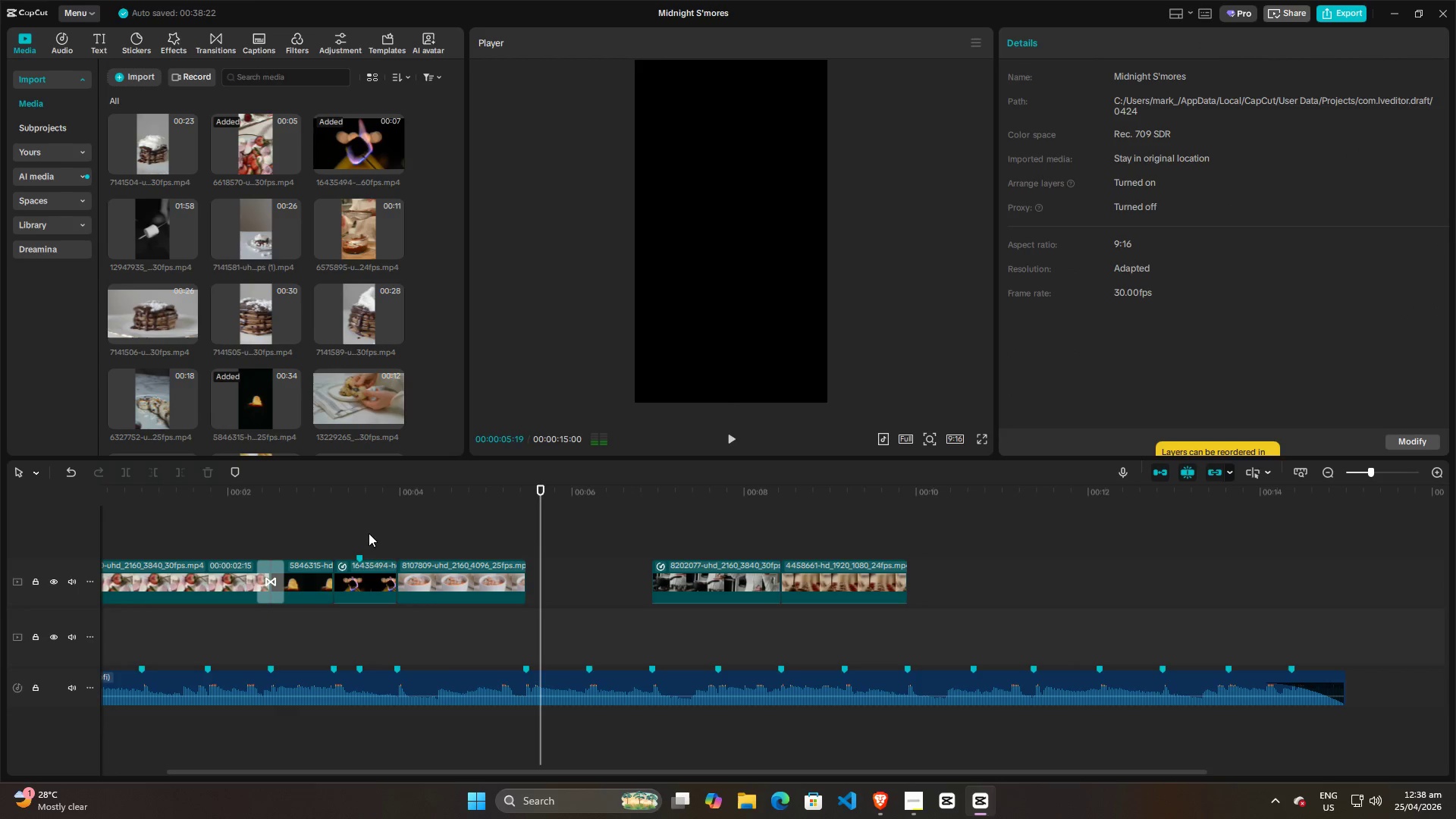 
left_click([369, 533])
 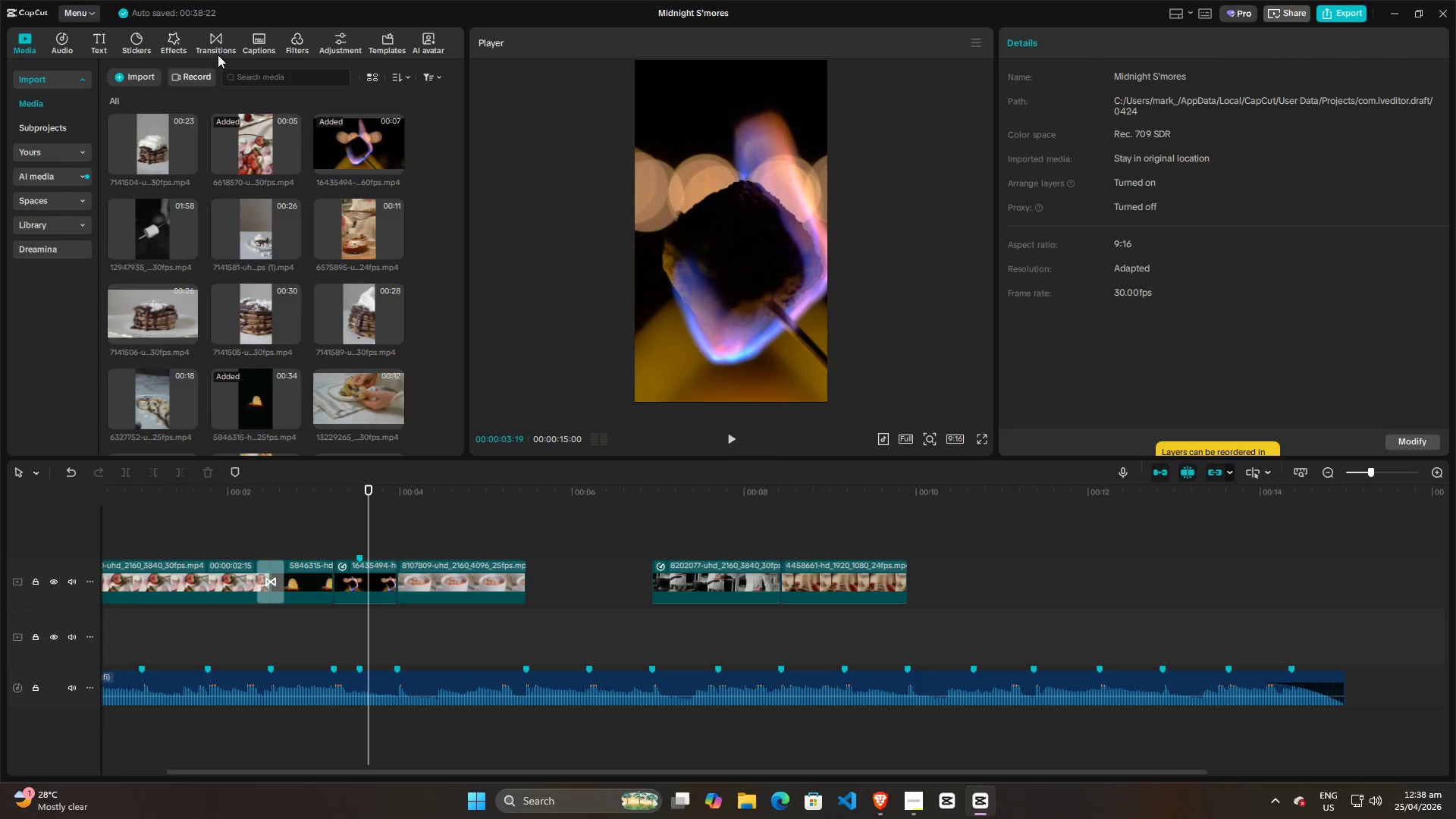 
left_click([220, 44])
 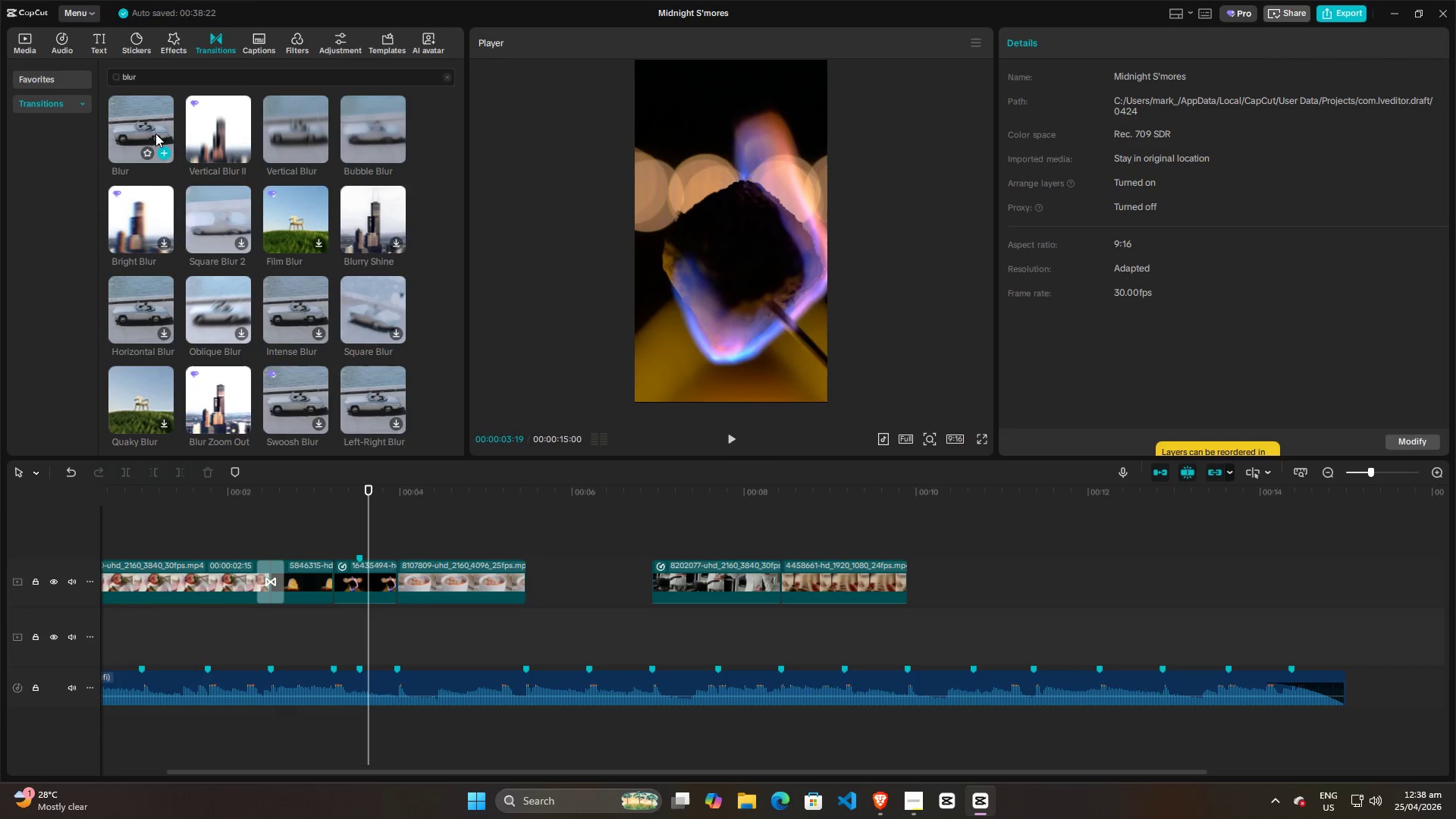 
left_click_drag(start_coordinate=[149, 132], to_coordinate=[382, 584])
 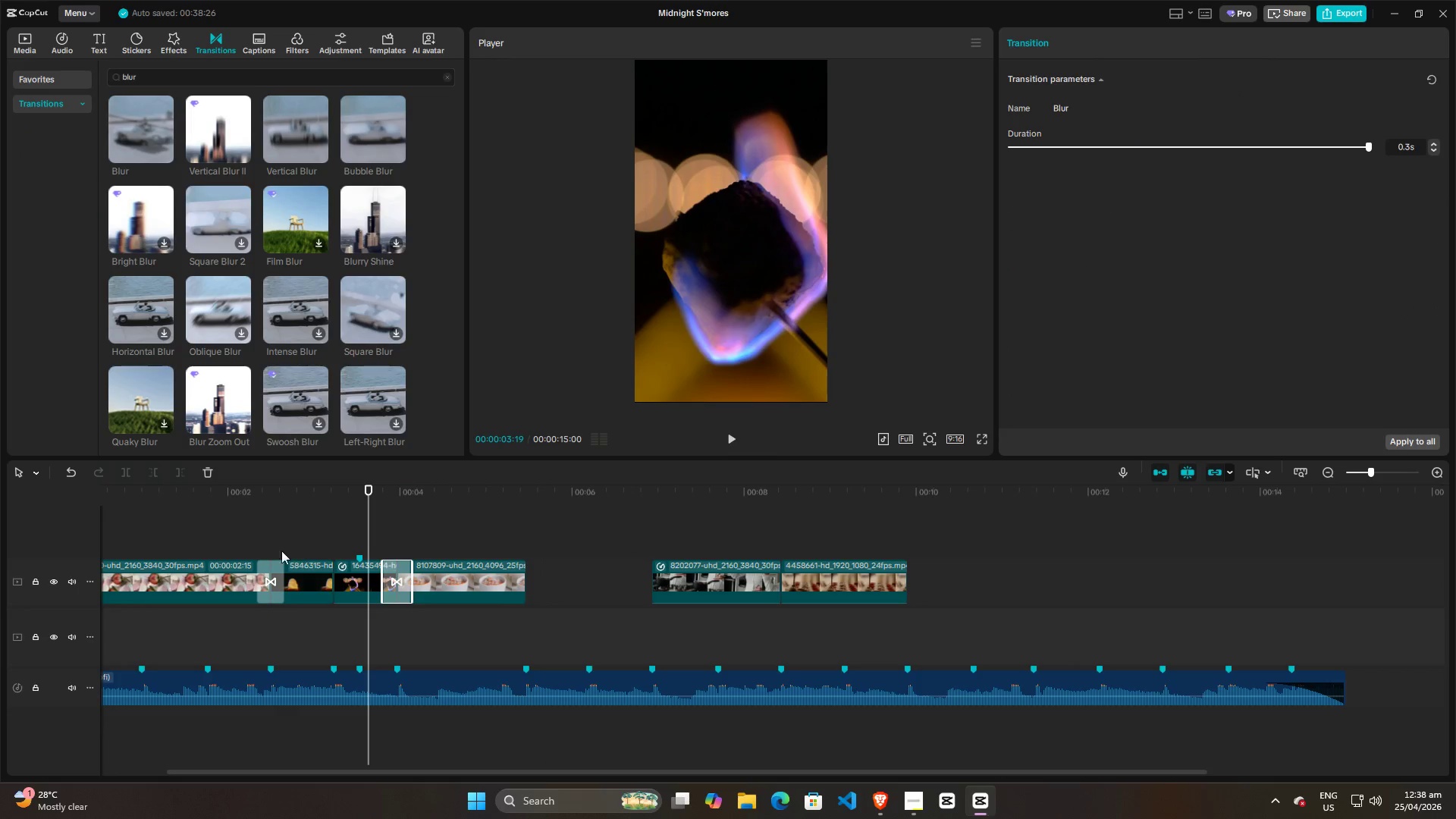 
left_click([274, 550])
 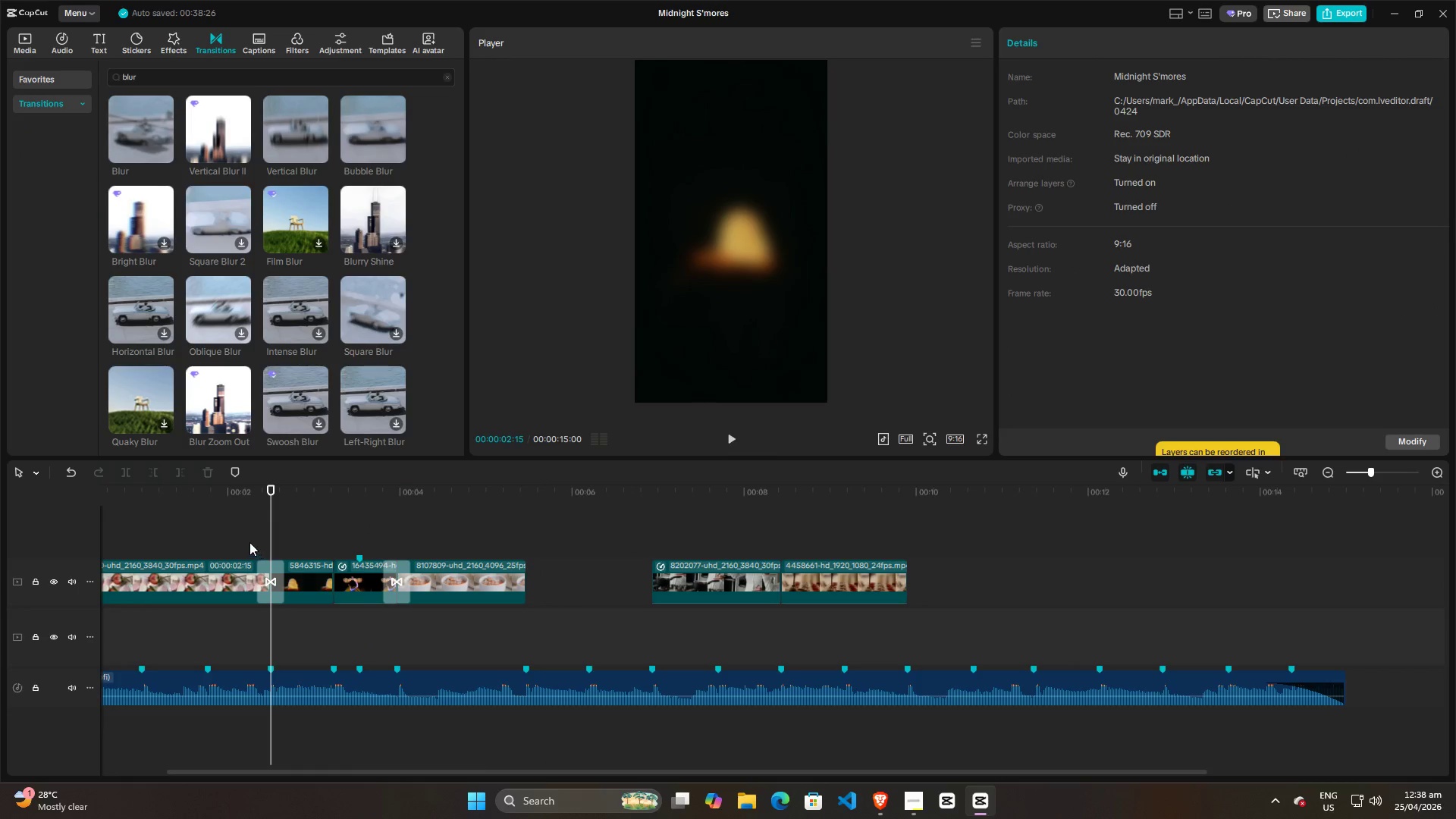 
left_click([249, 542])
 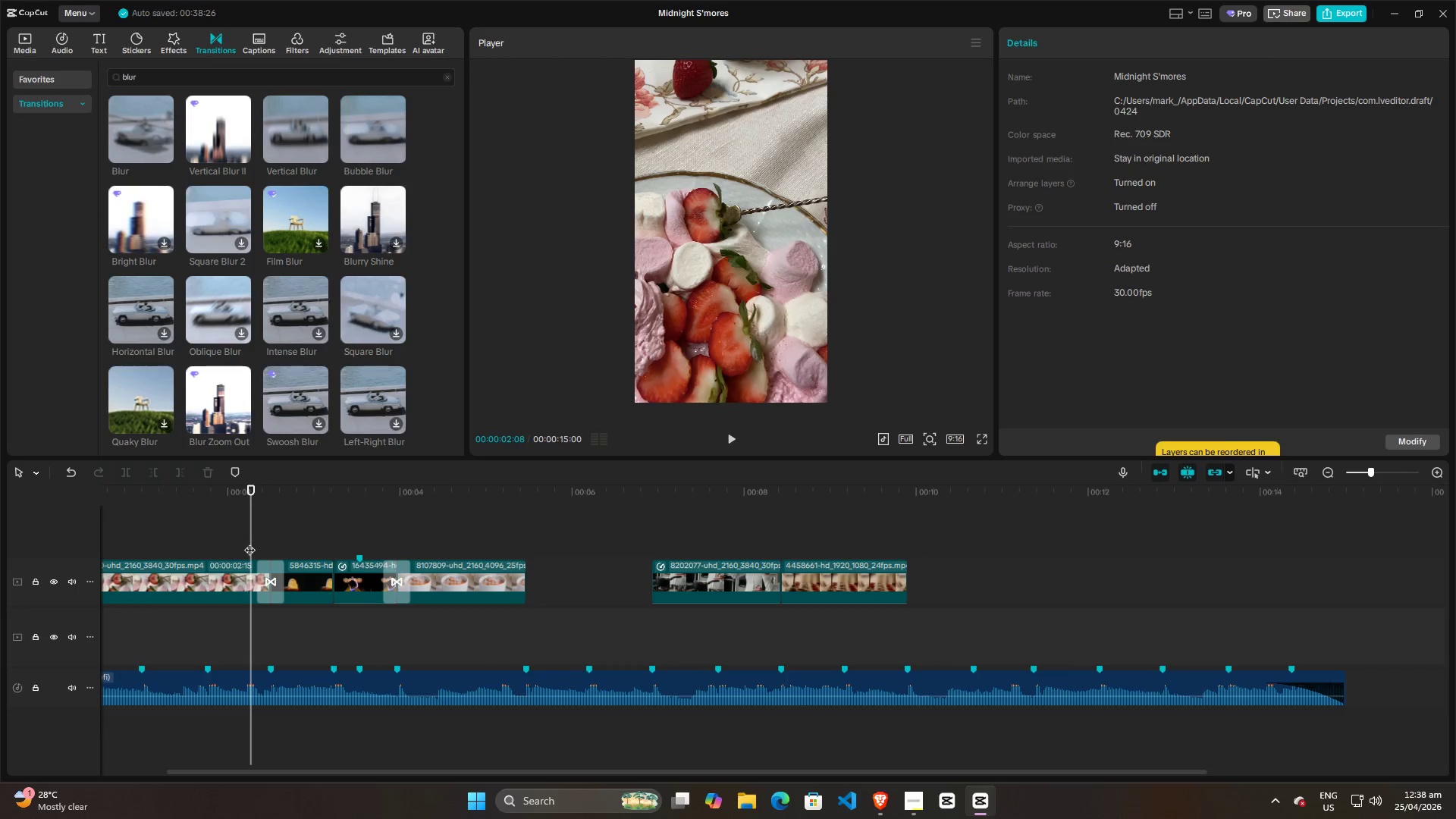 
key(Space)
 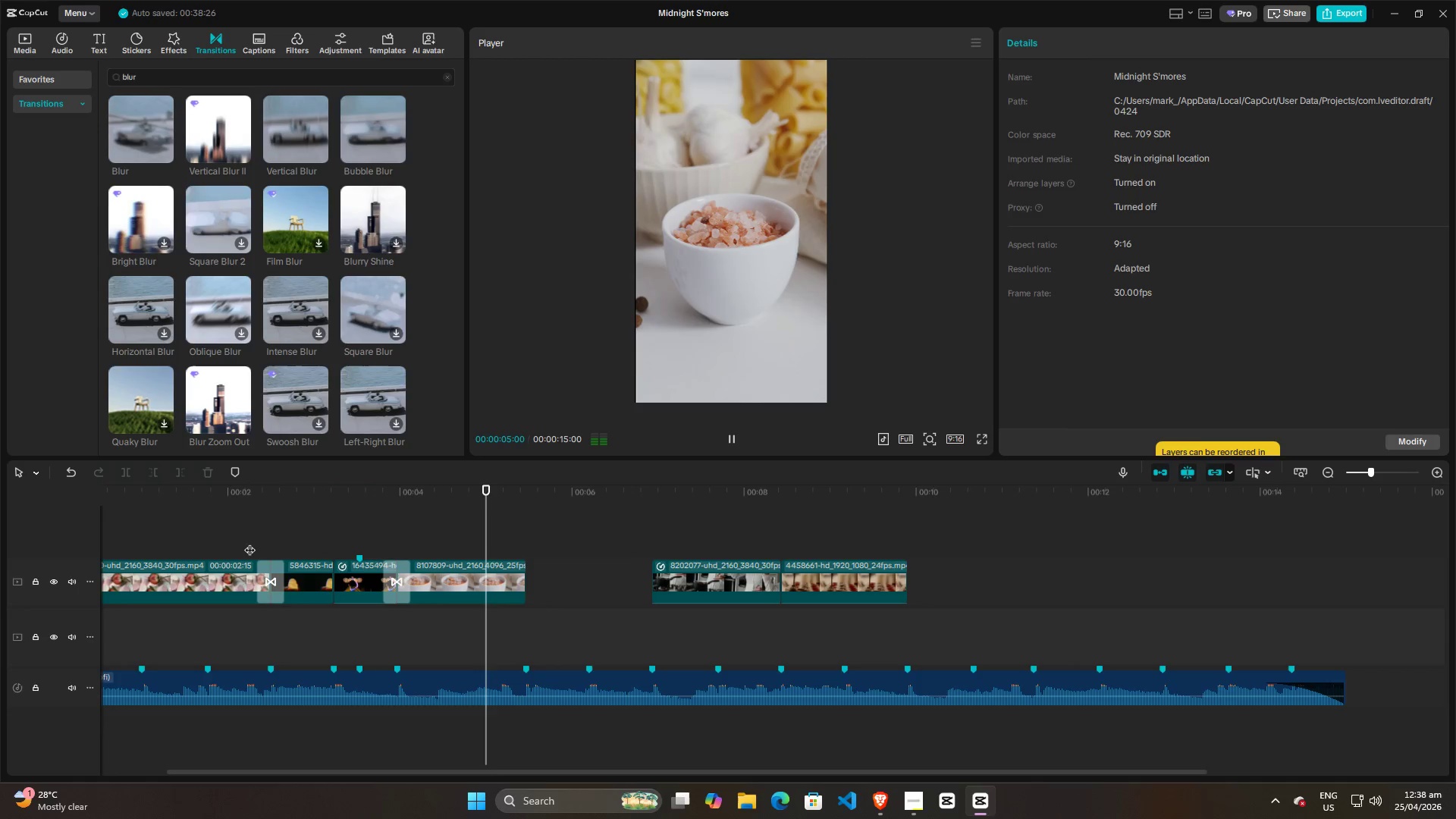 
key(Space)
 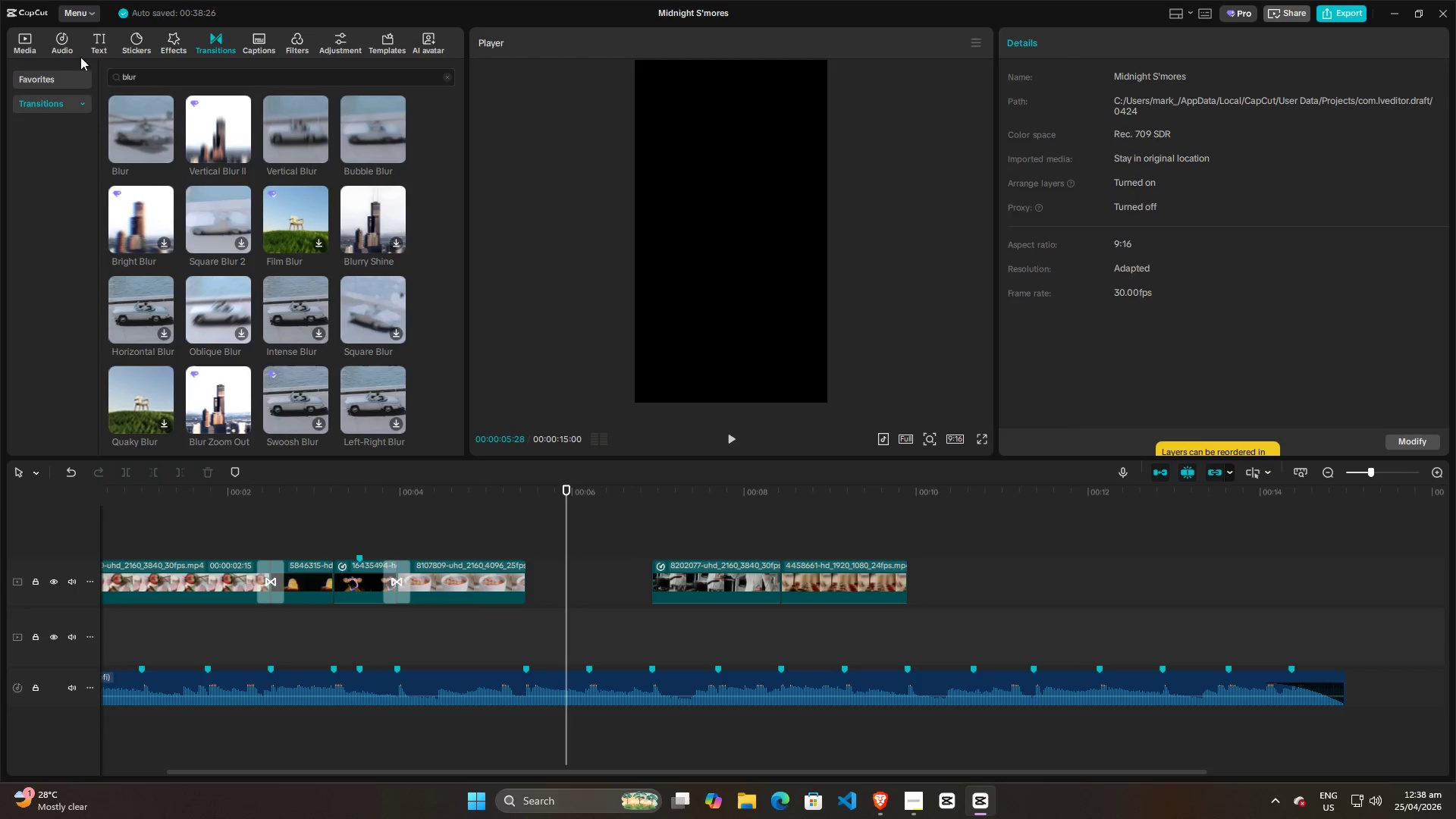 
left_click([33, 39])
 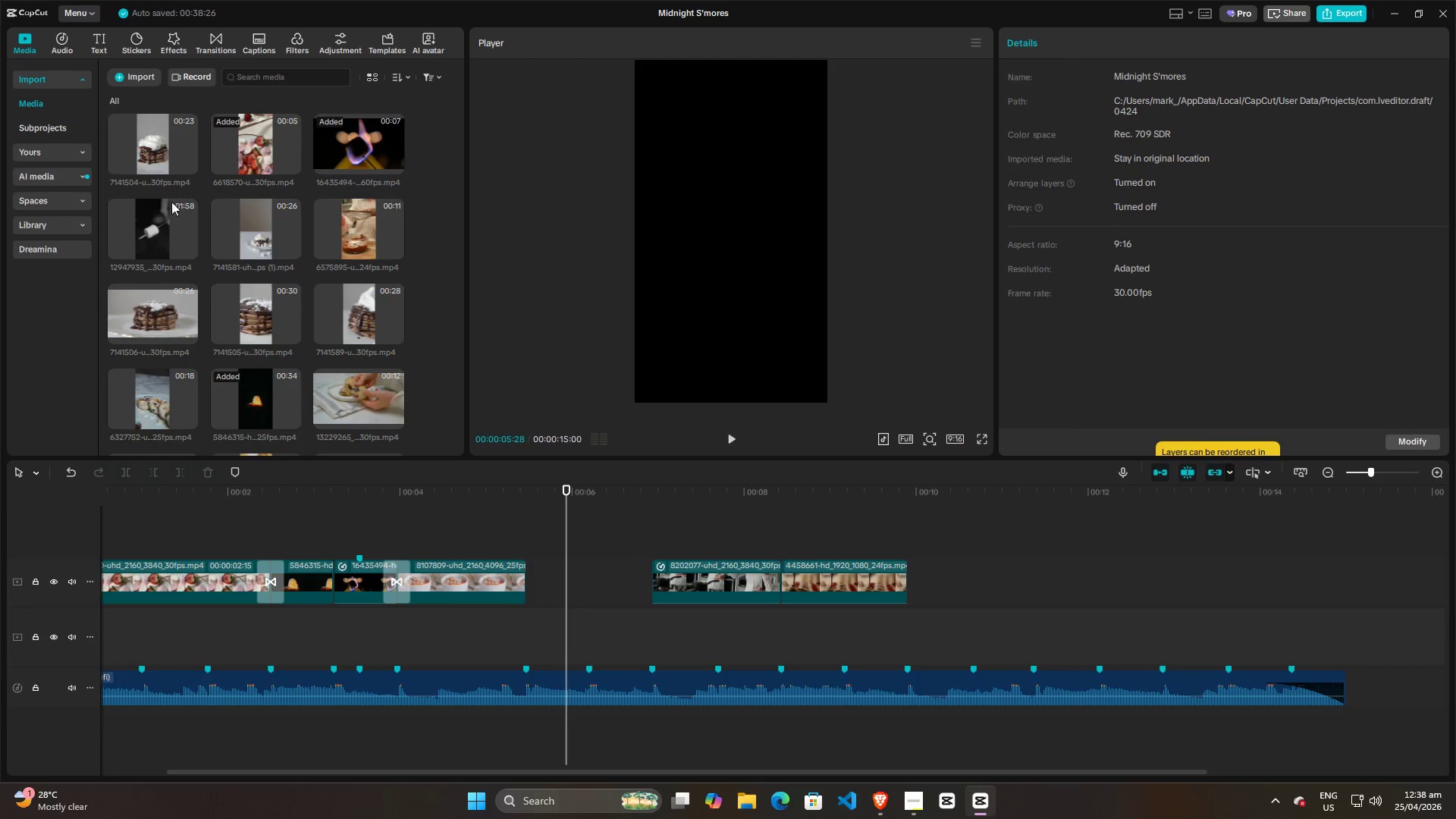 
left_click([164, 243])
 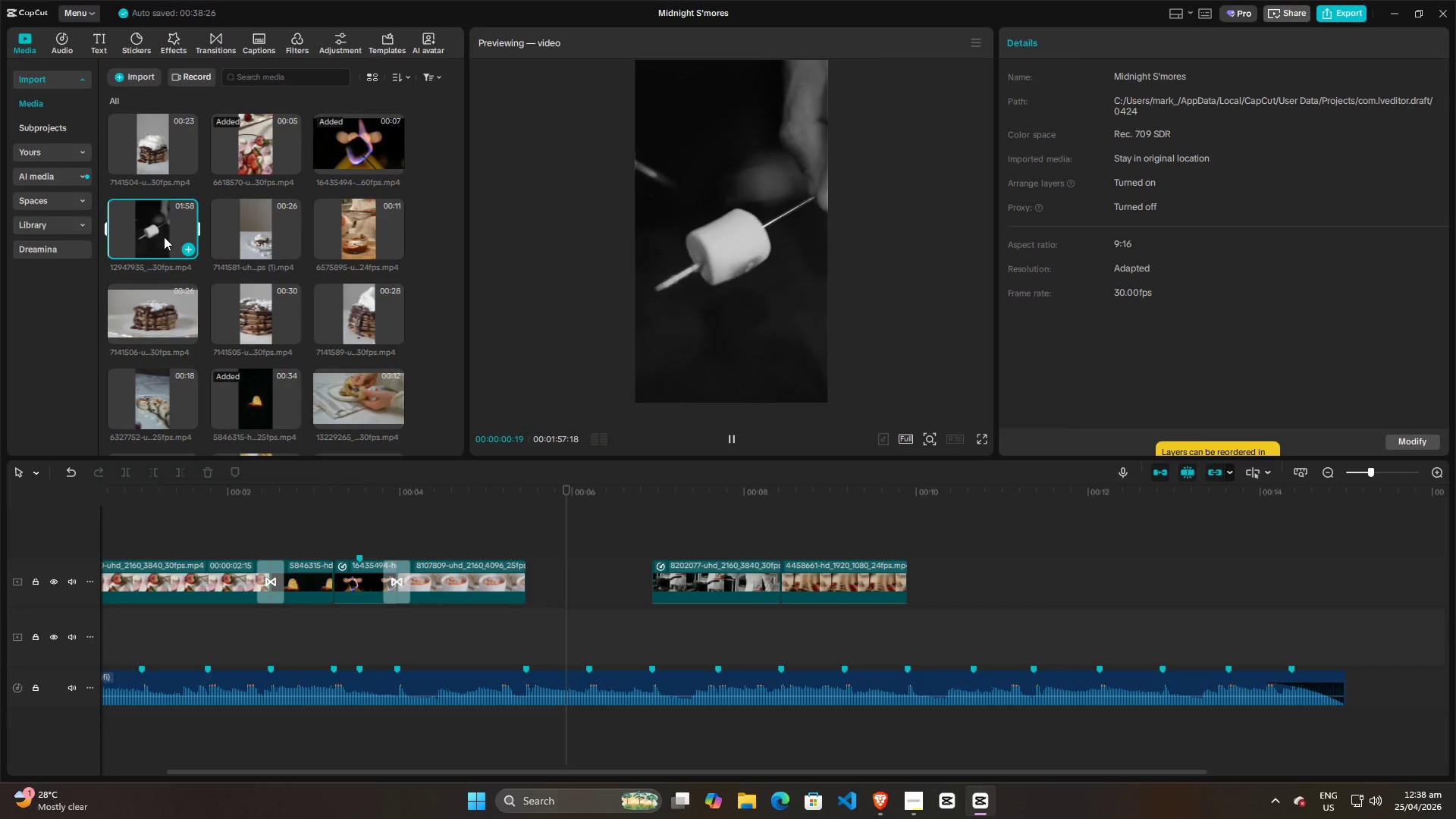 
left_click([241, 232])
 